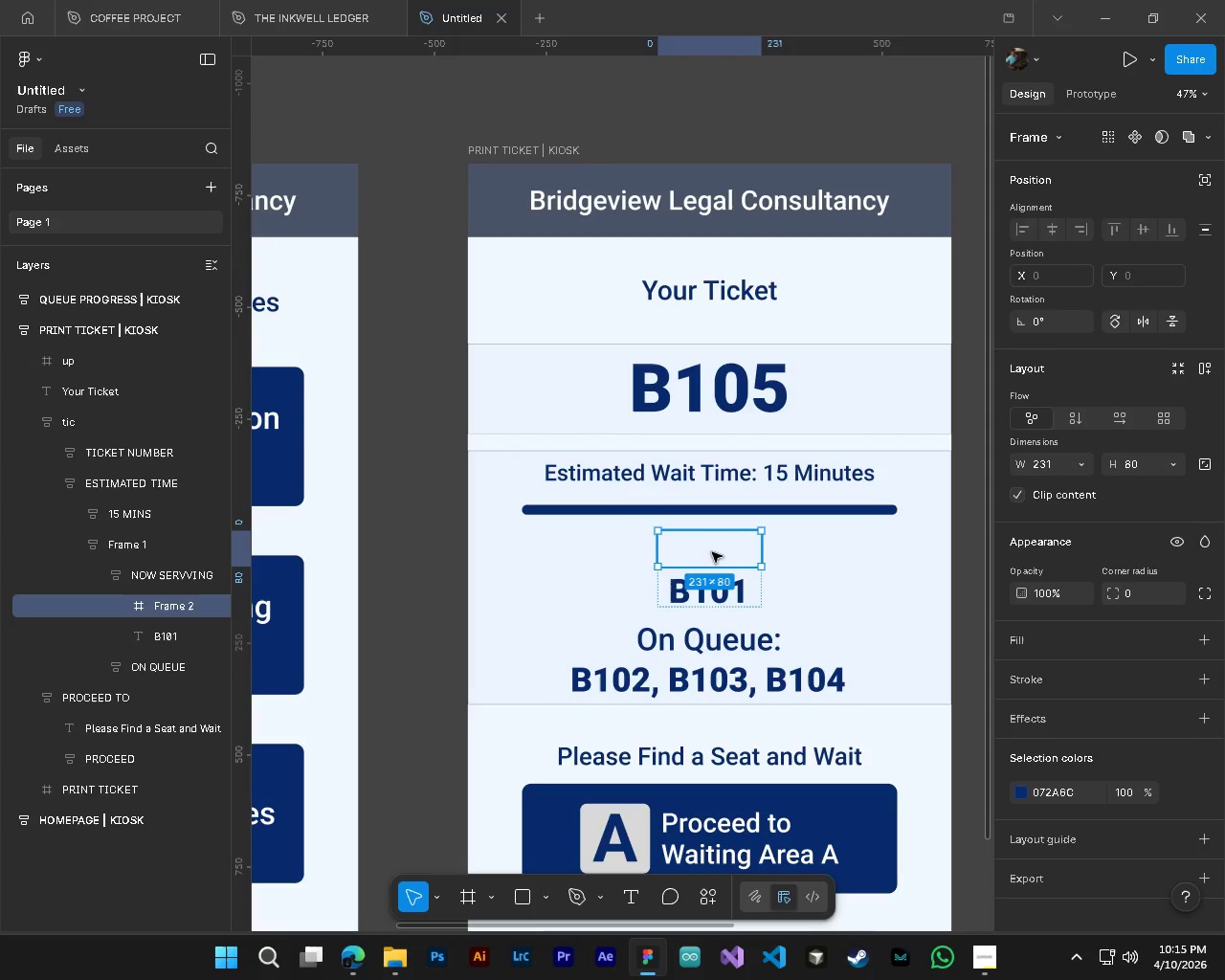 
left_click_drag(start_coordinate=[712, 550], to_coordinate=[712, 522])
 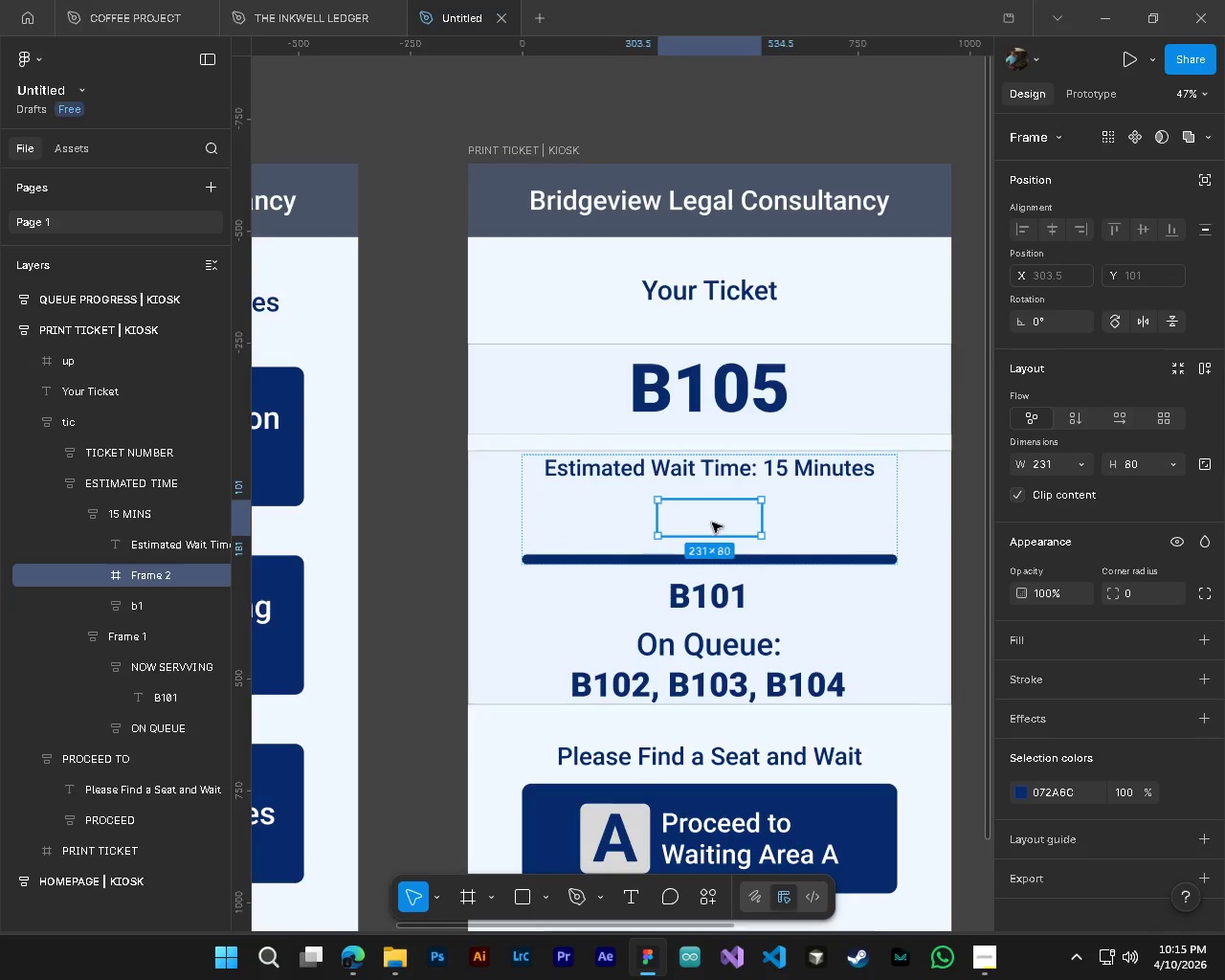 
key(Control+Z)
 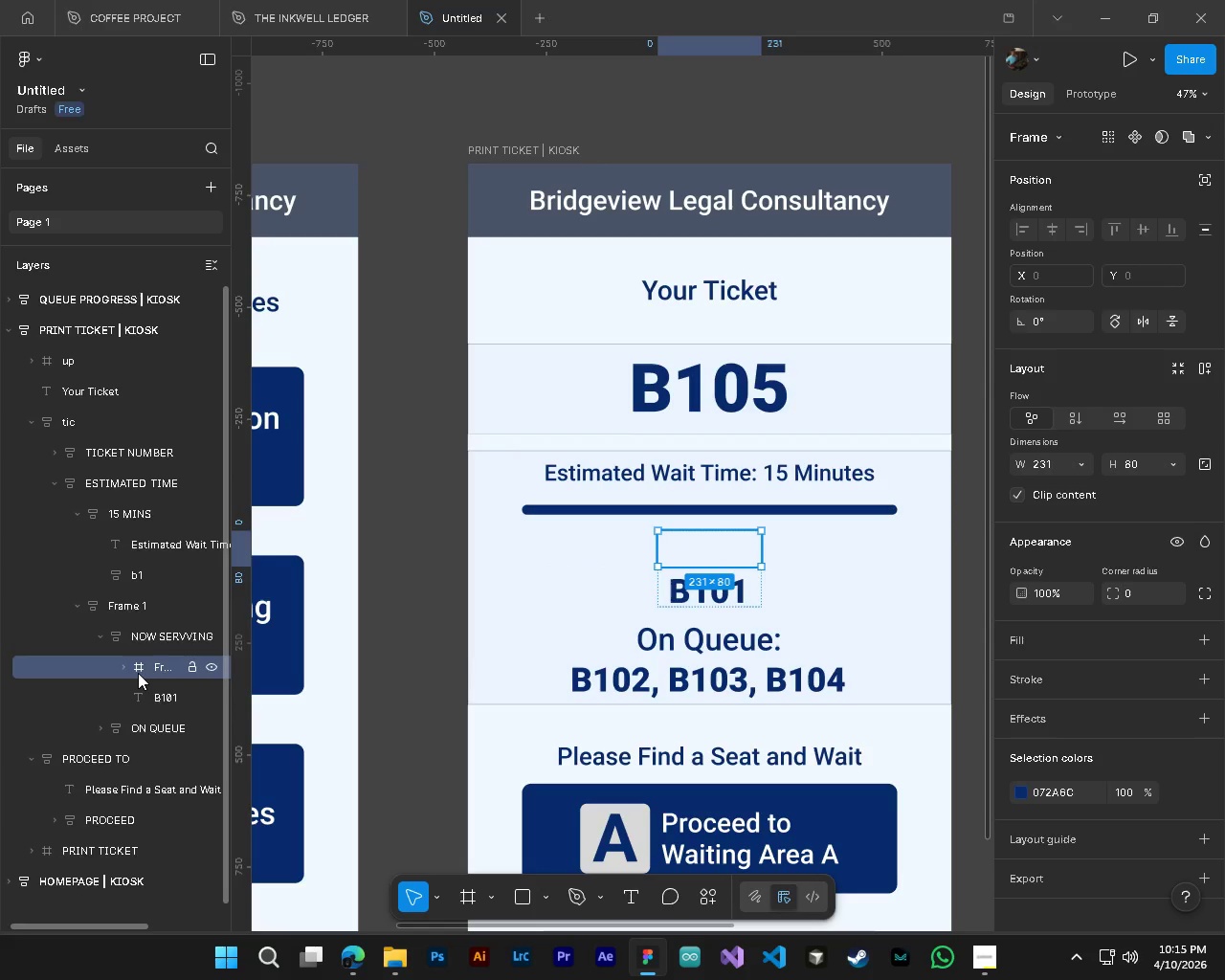 
left_click([130, 672])
 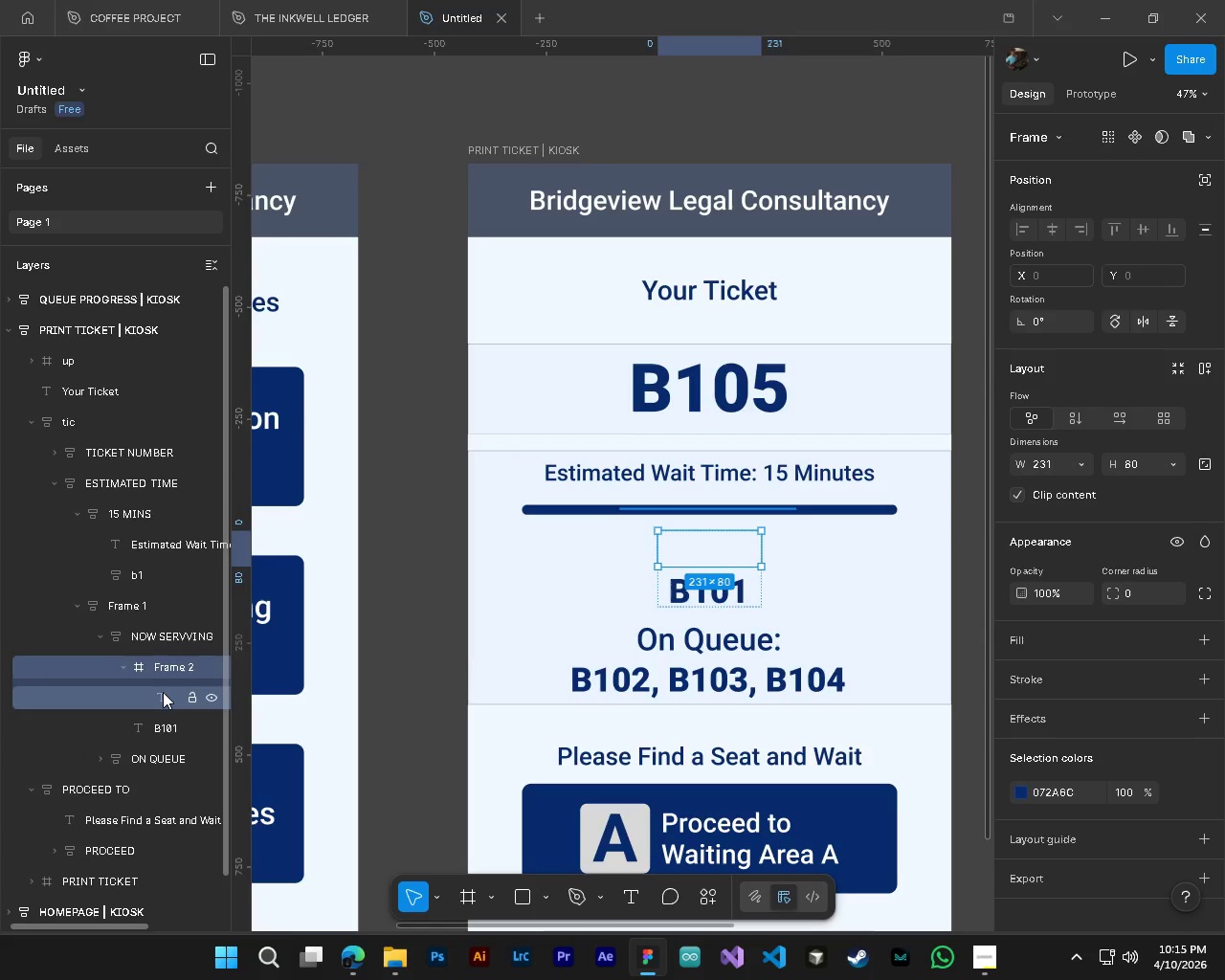 
left_click([163, 692])
 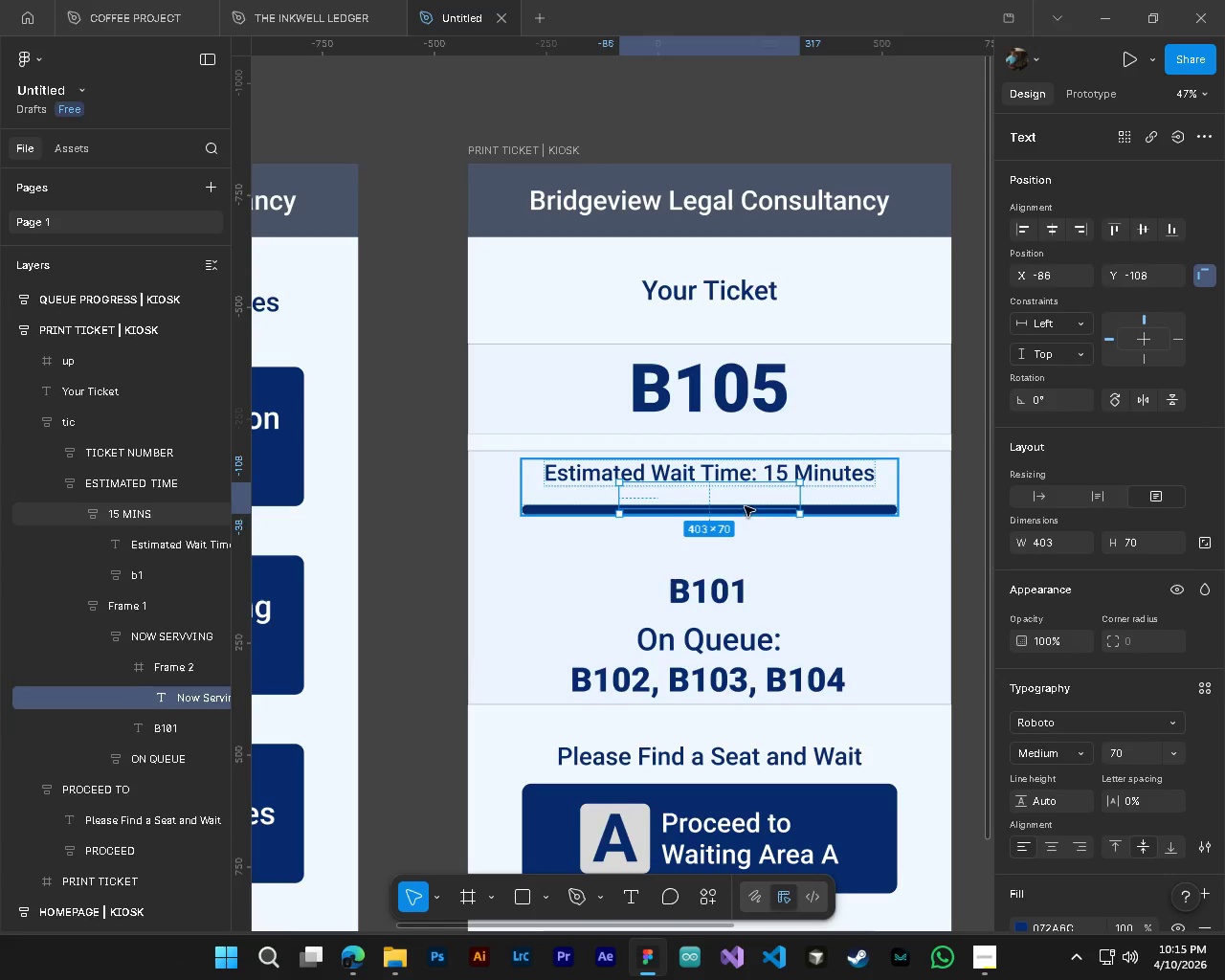 
left_click_drag(start_coordinate=[747, 503], to_coordinate=[748, 530])
 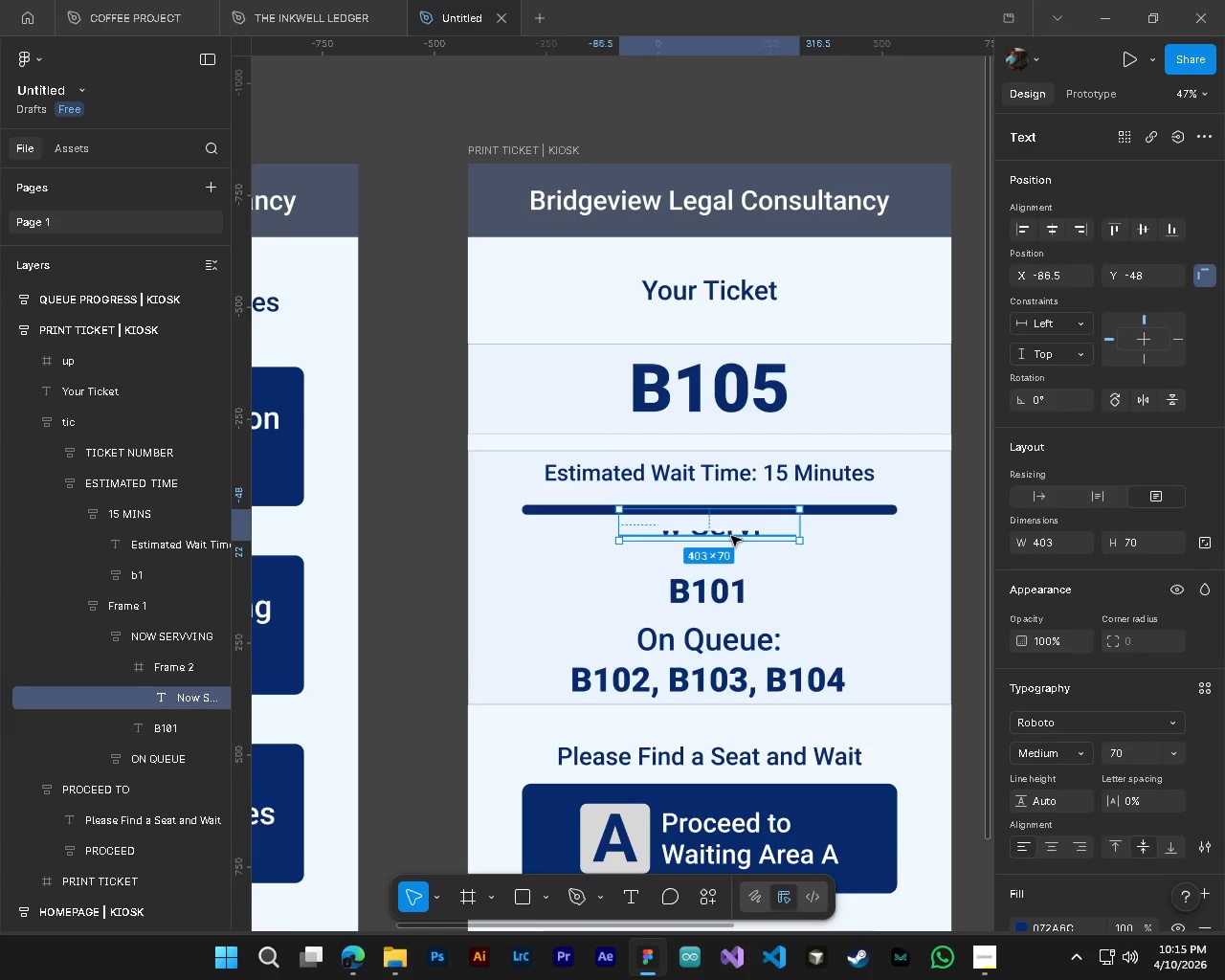 
left_click_drag(start_coordinate=[731, 536], to_coordinate=[731, 545])
 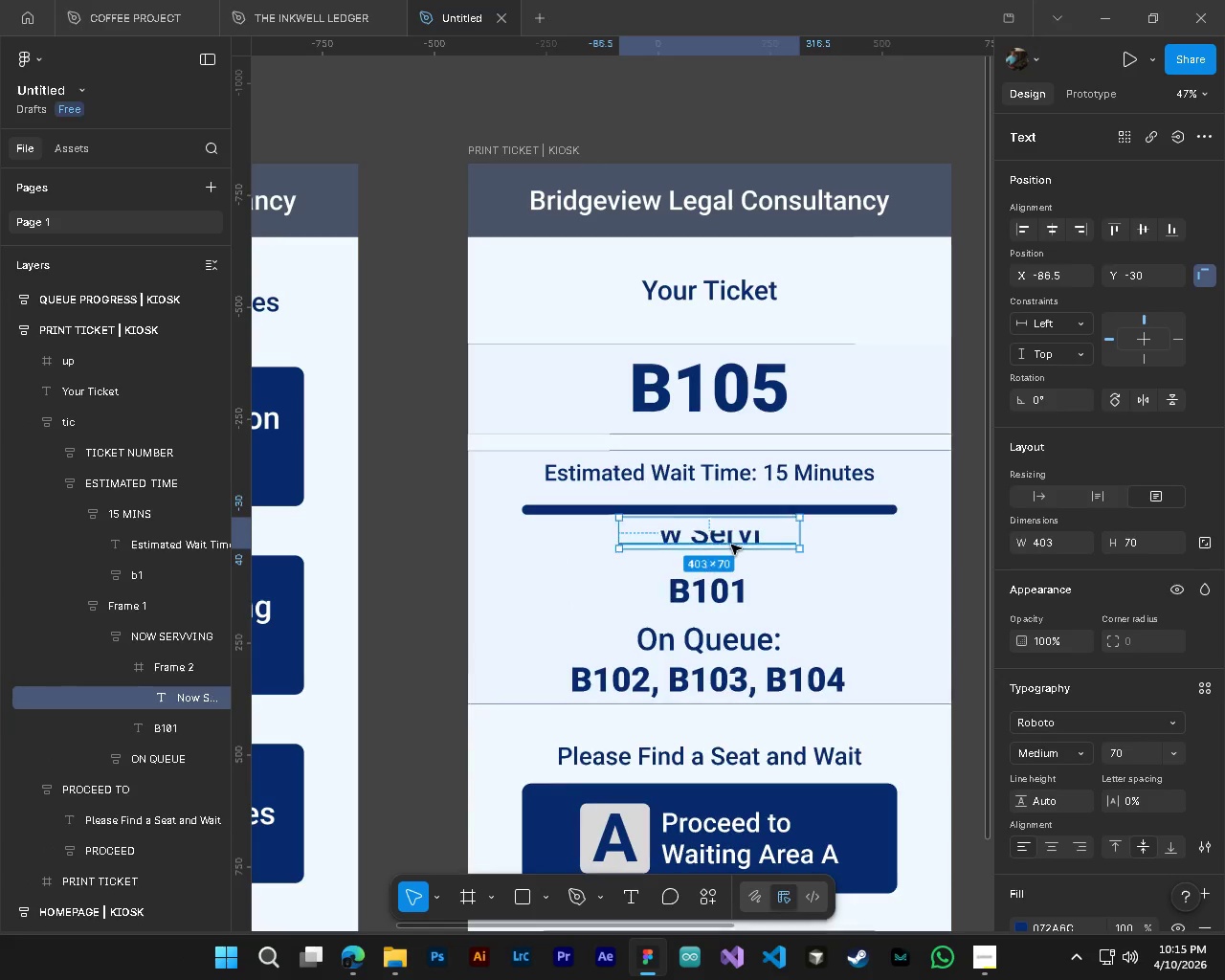 
left_click([731, 545])
 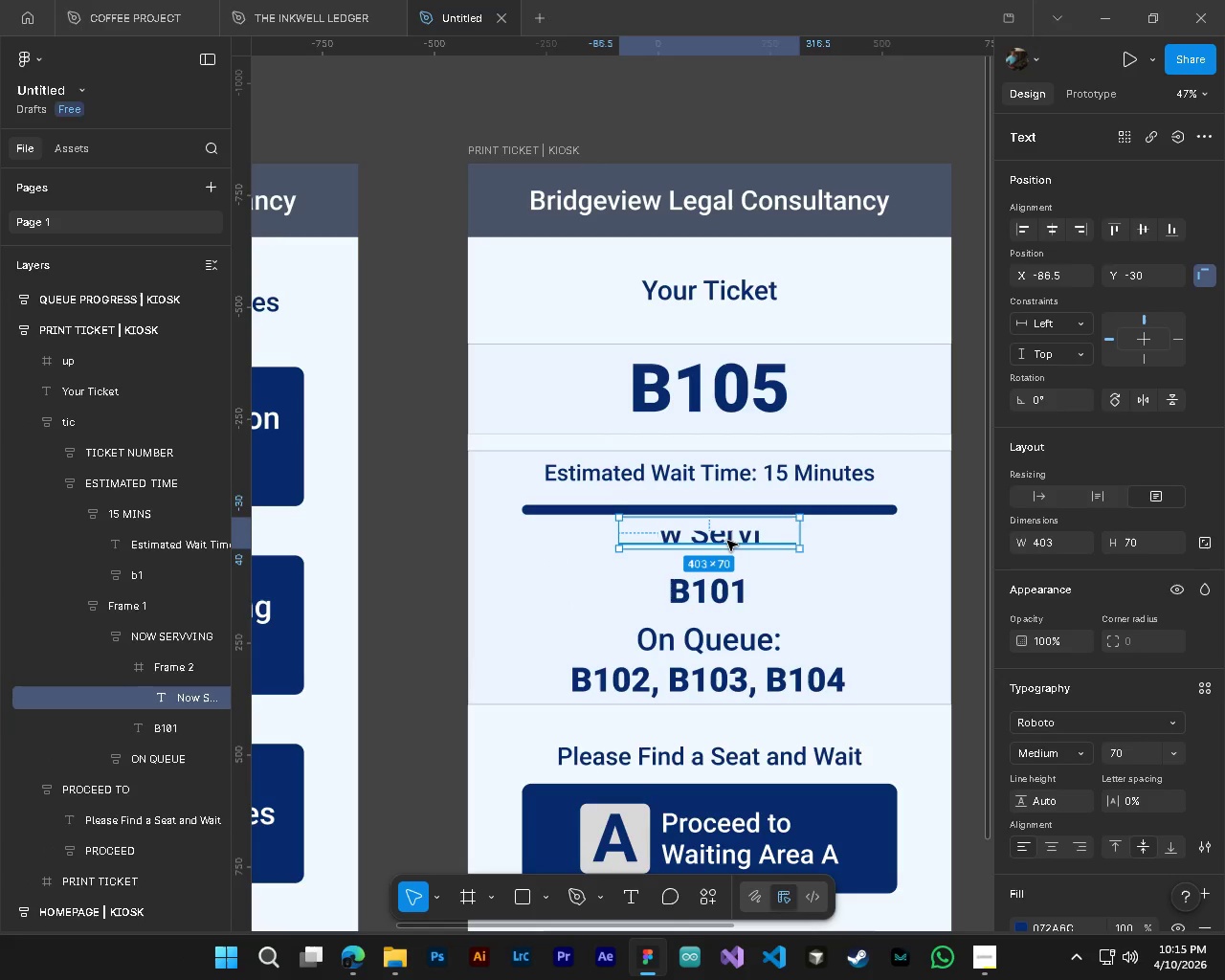 
left_click_drag(start_coordinate=[727, 541], to_coordinate=[727, 558])
 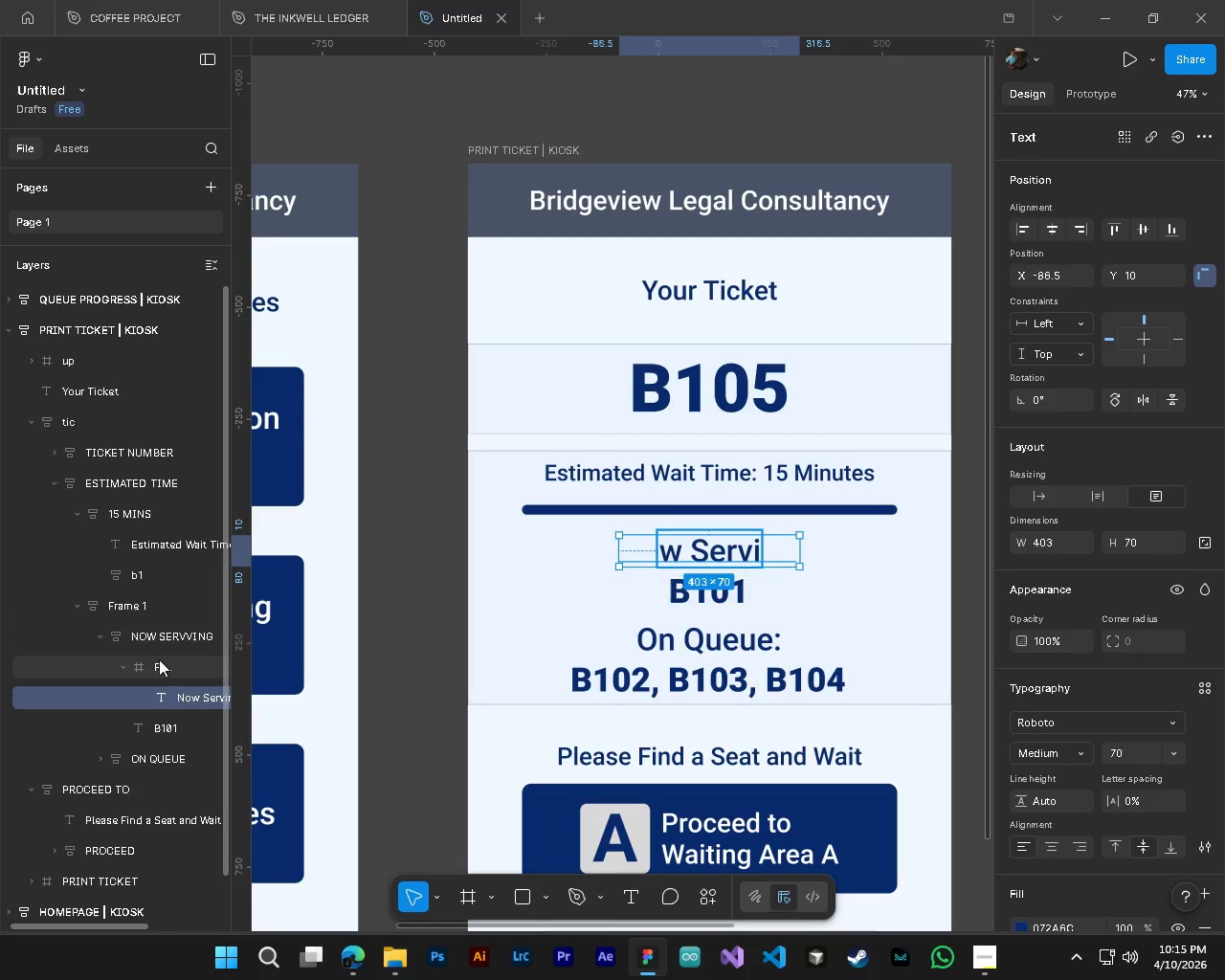 
left_click([164, 664])
 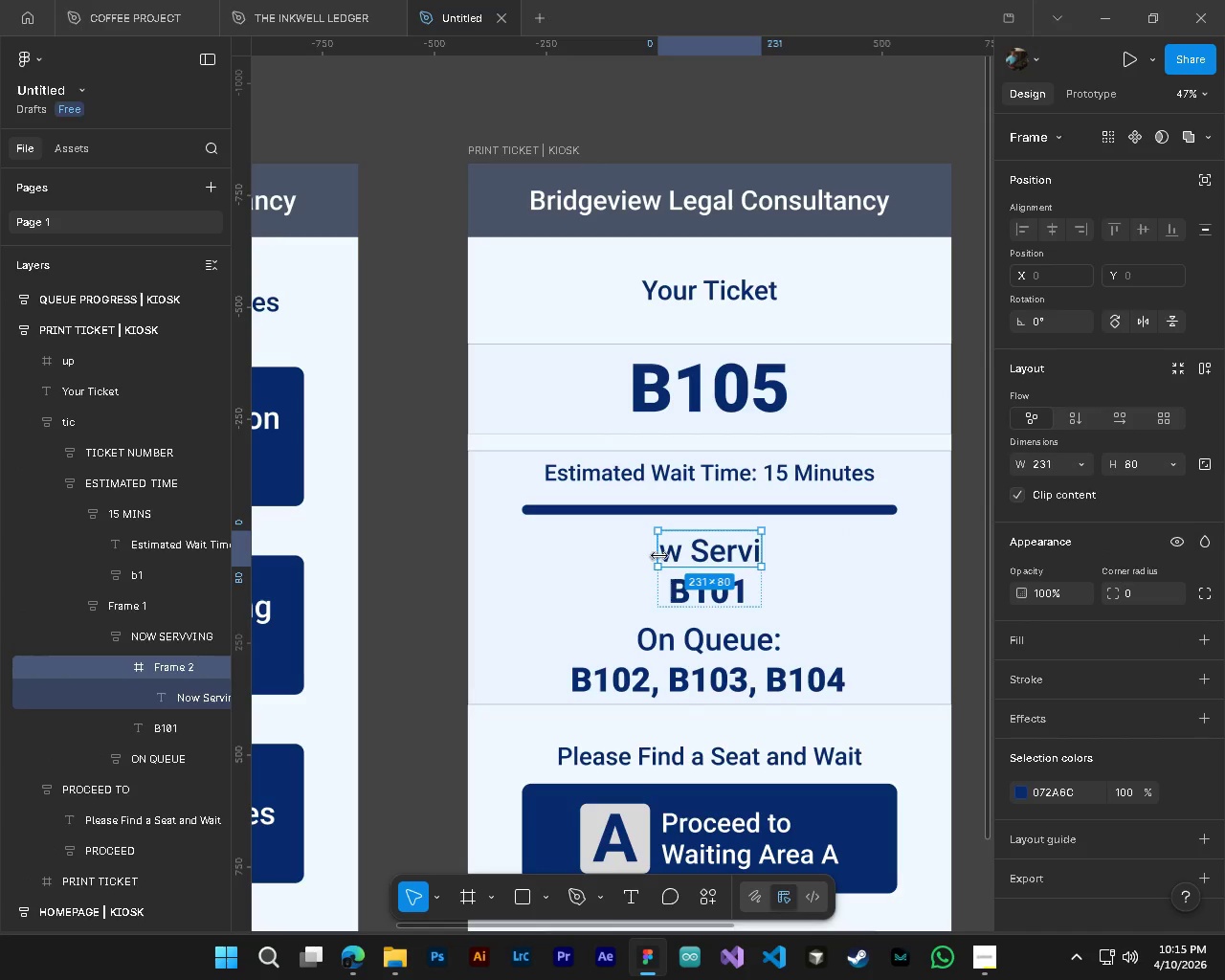 
left_click_drag(start_coordinate=[662, 553], to_coordinate=[565, 555])
 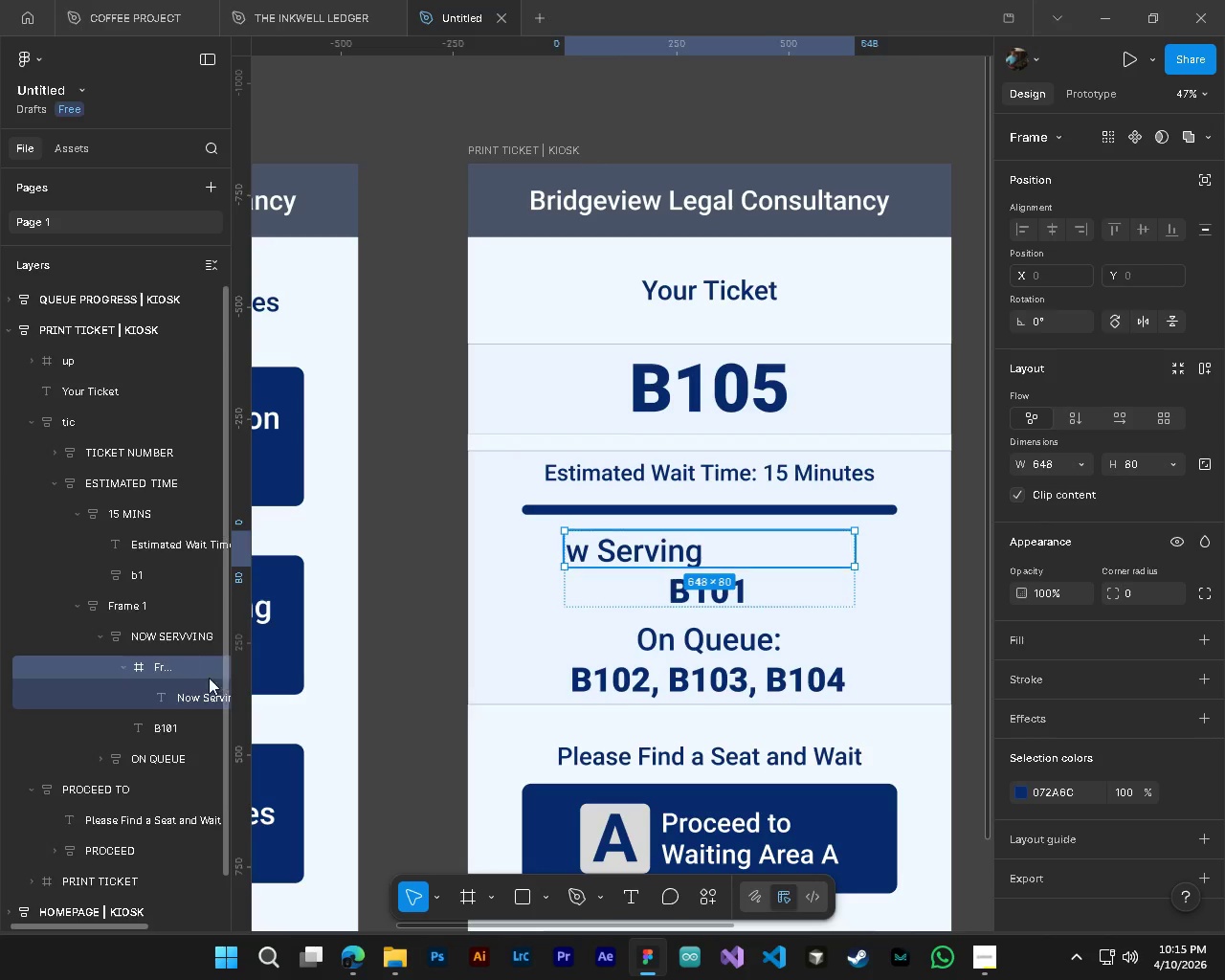 
left_click([156, 667])
 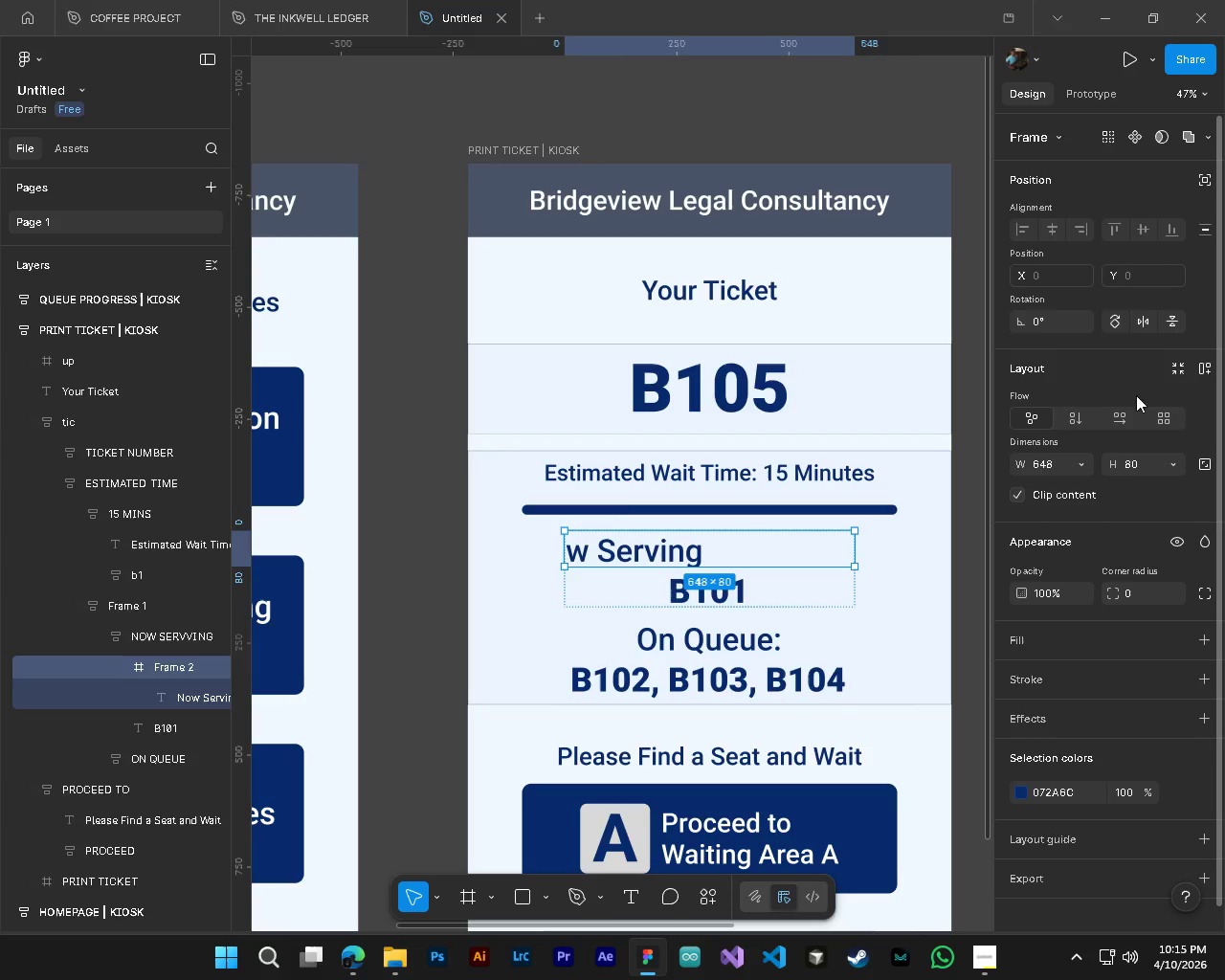 
left_click([1078, 421])
 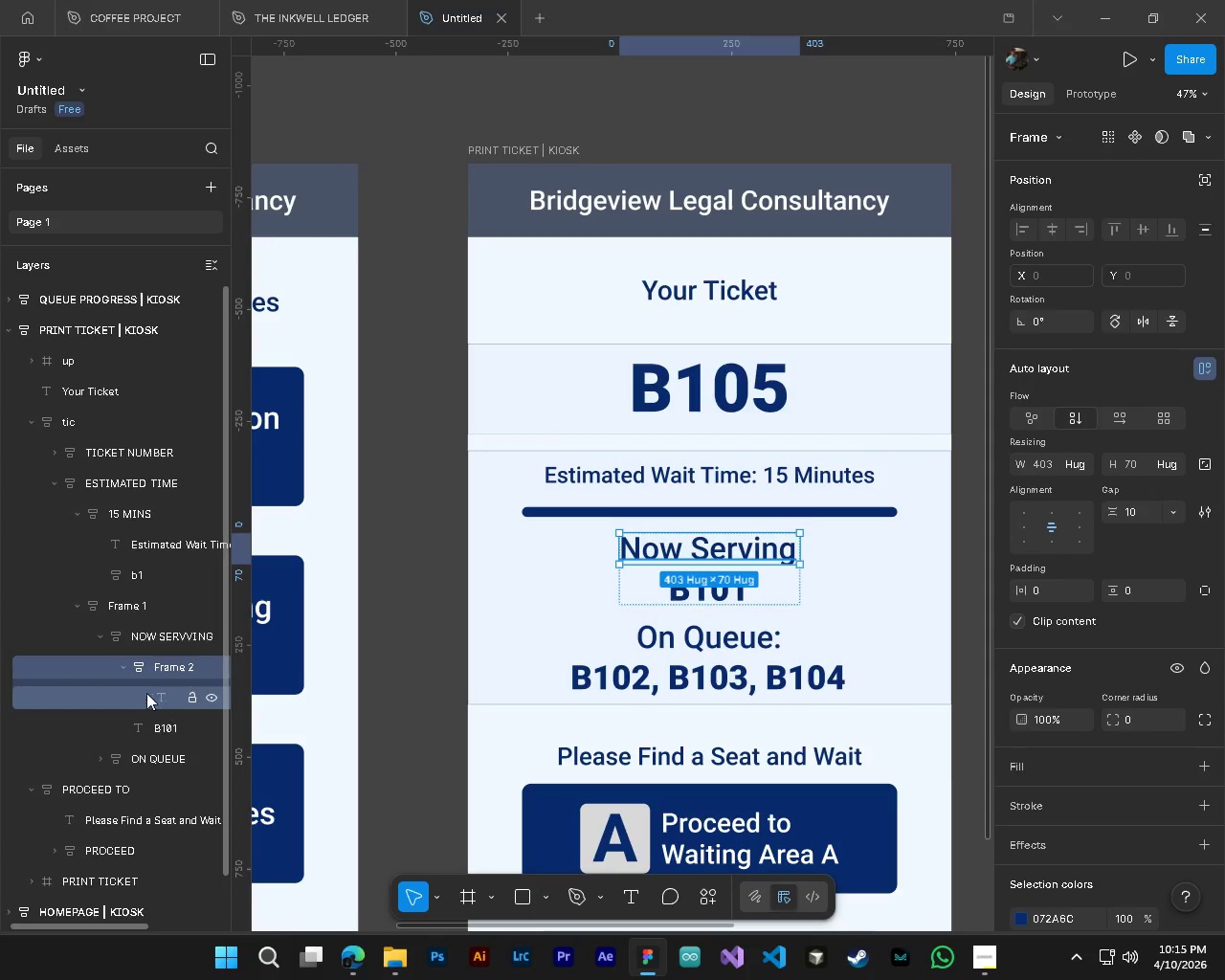 
wait(5.86)
 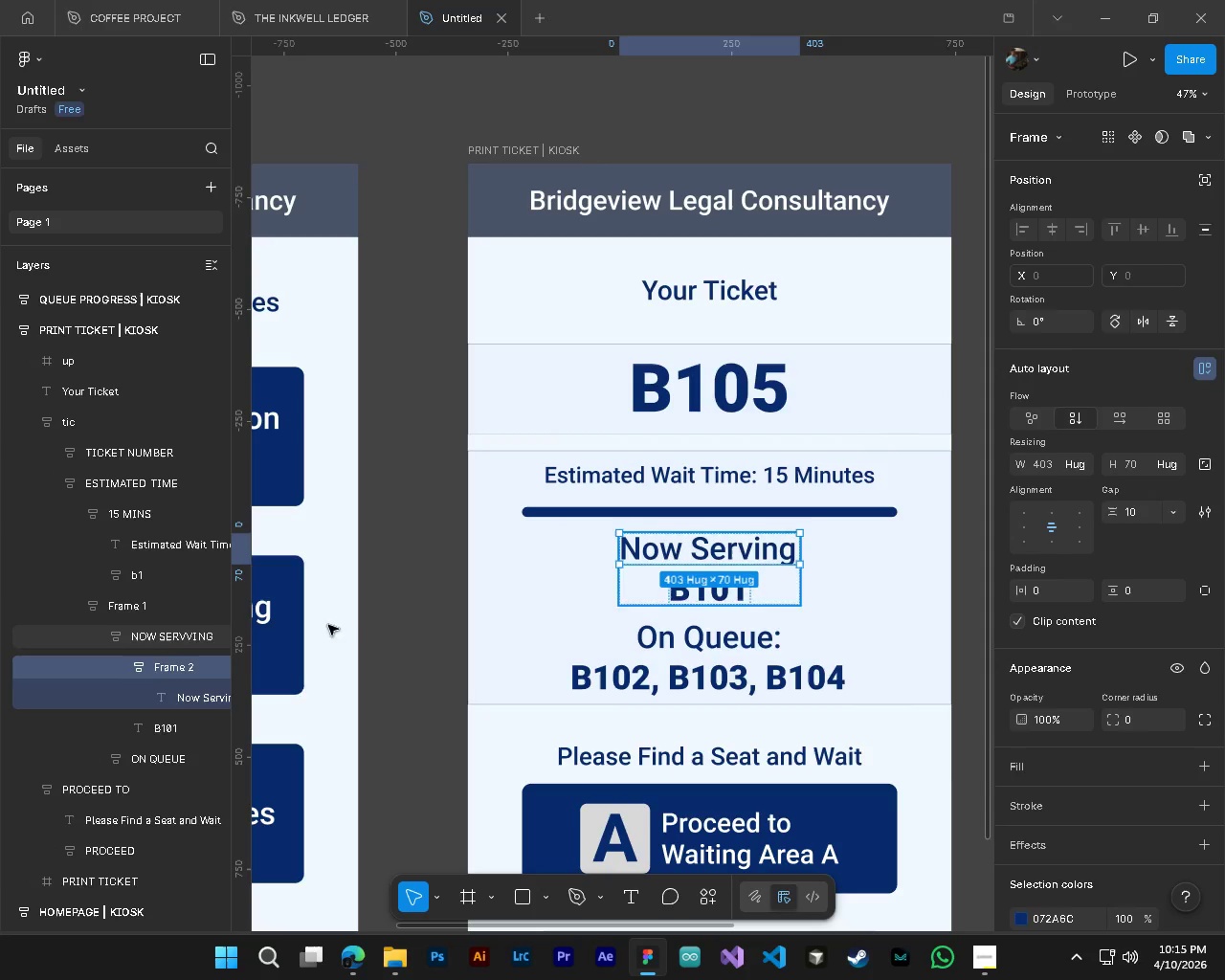 
left_click([123, 661])
 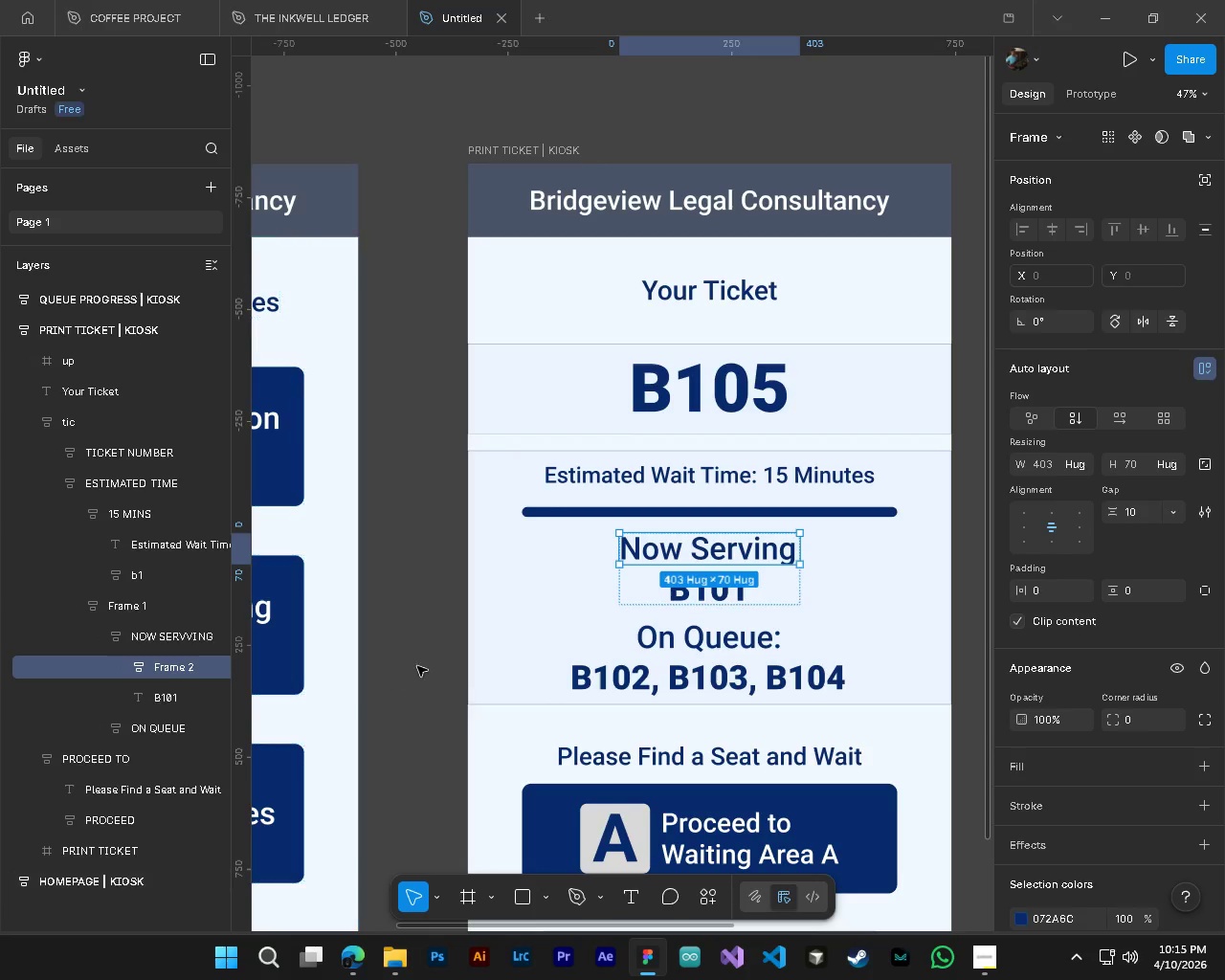 
left_click([420, 666])
 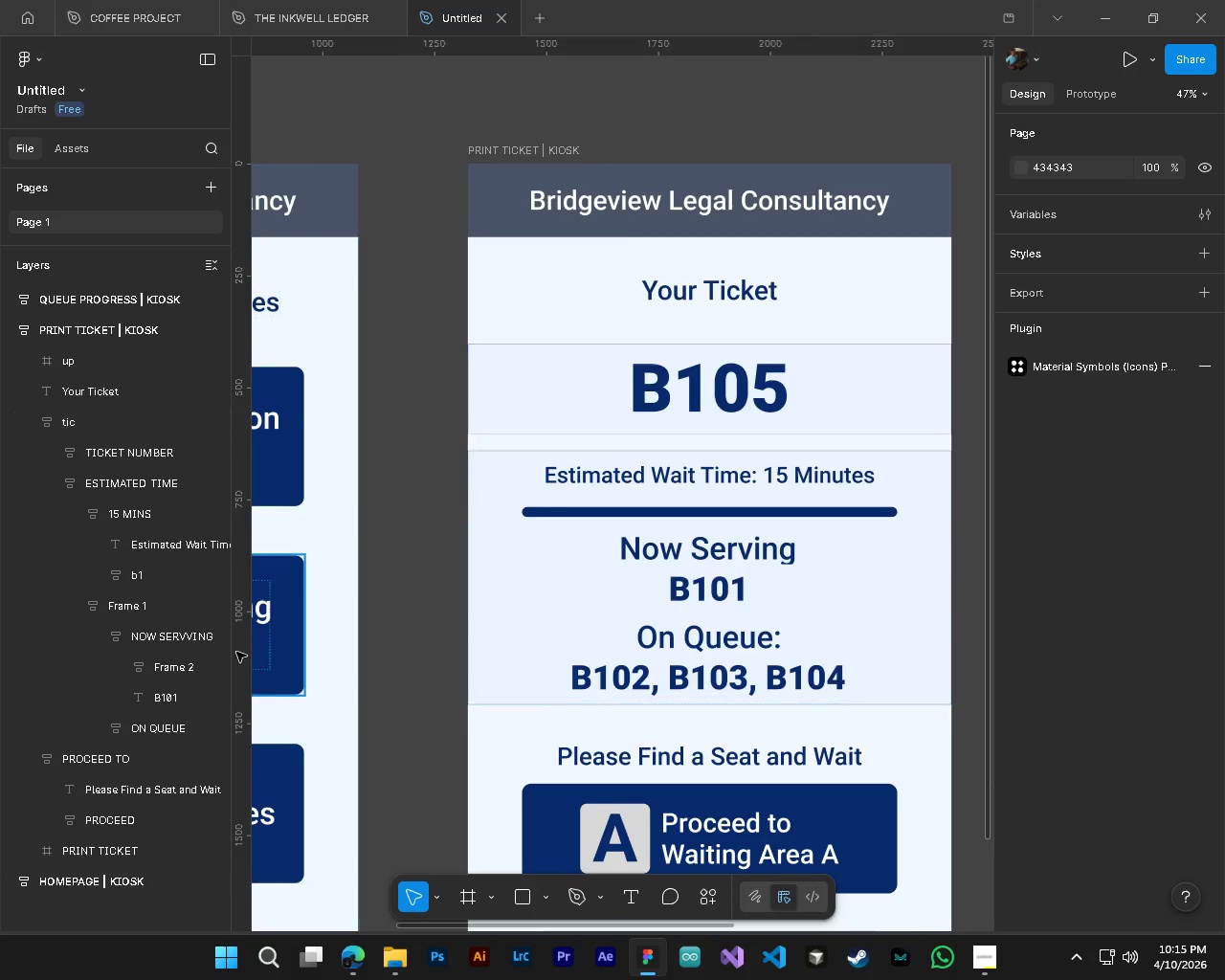 
left_click([141, 668])
 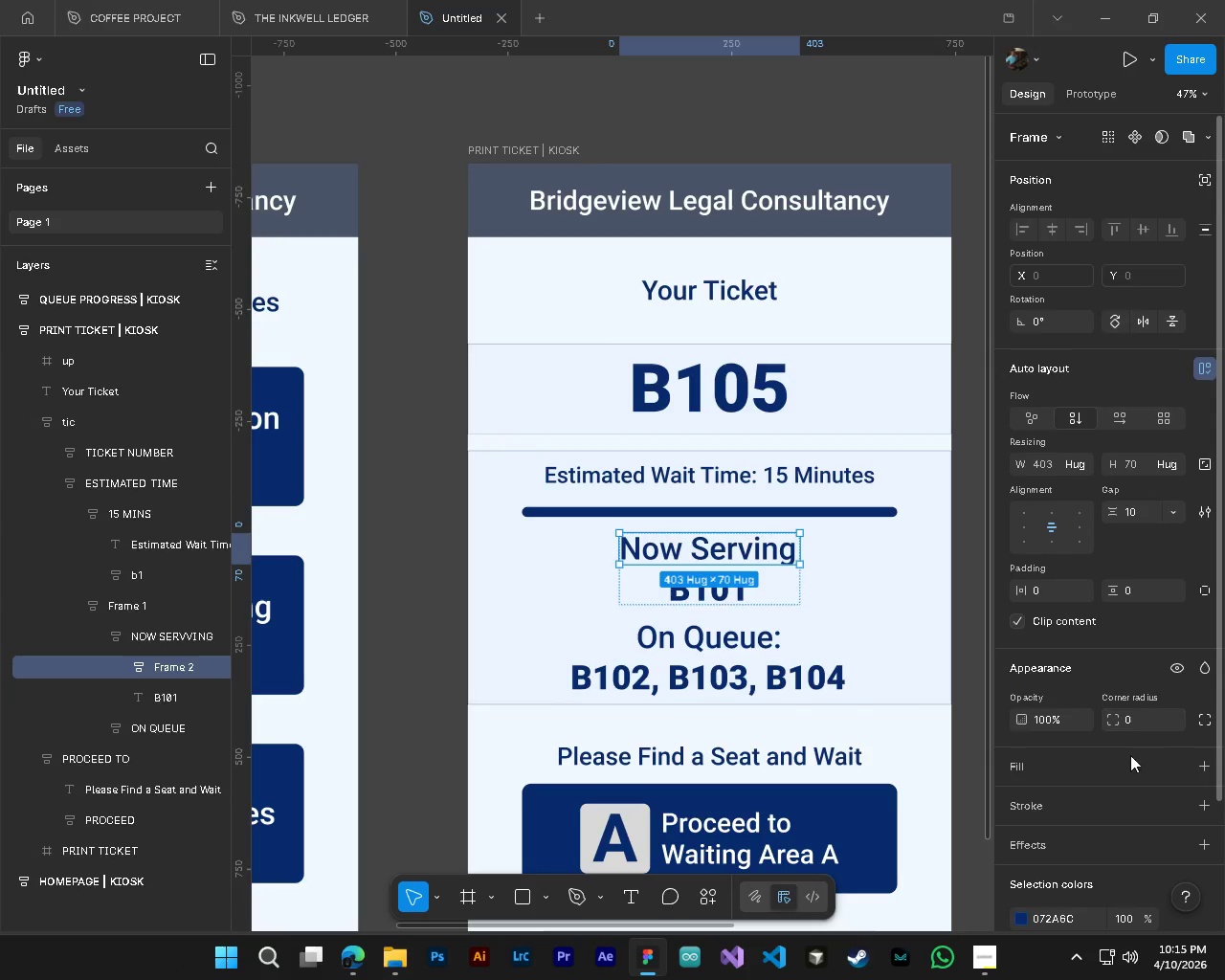 
scroll: coordinate [1089, 820], scroll_direction: down, amount: 1.0
 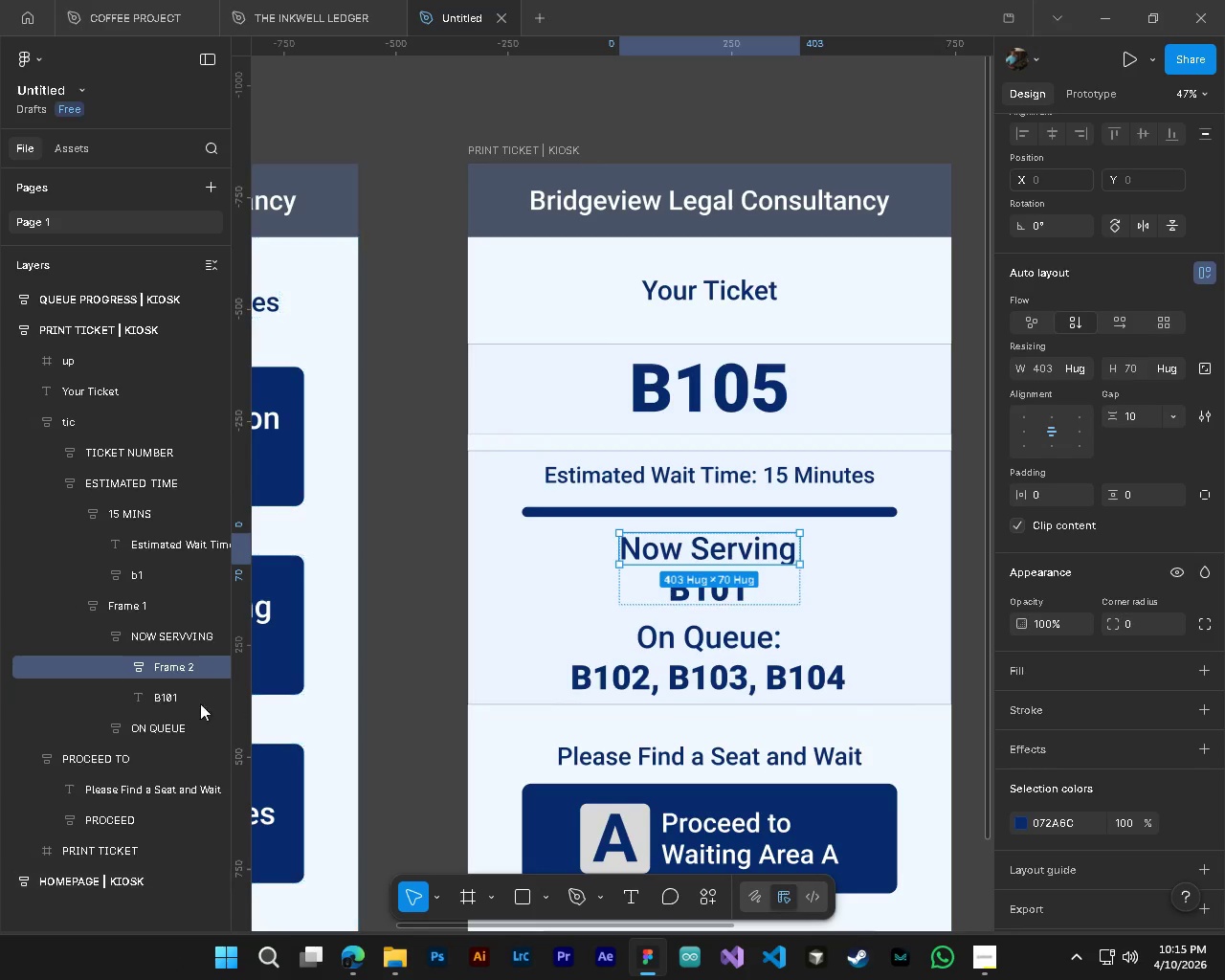 
left_click([116, 665])
 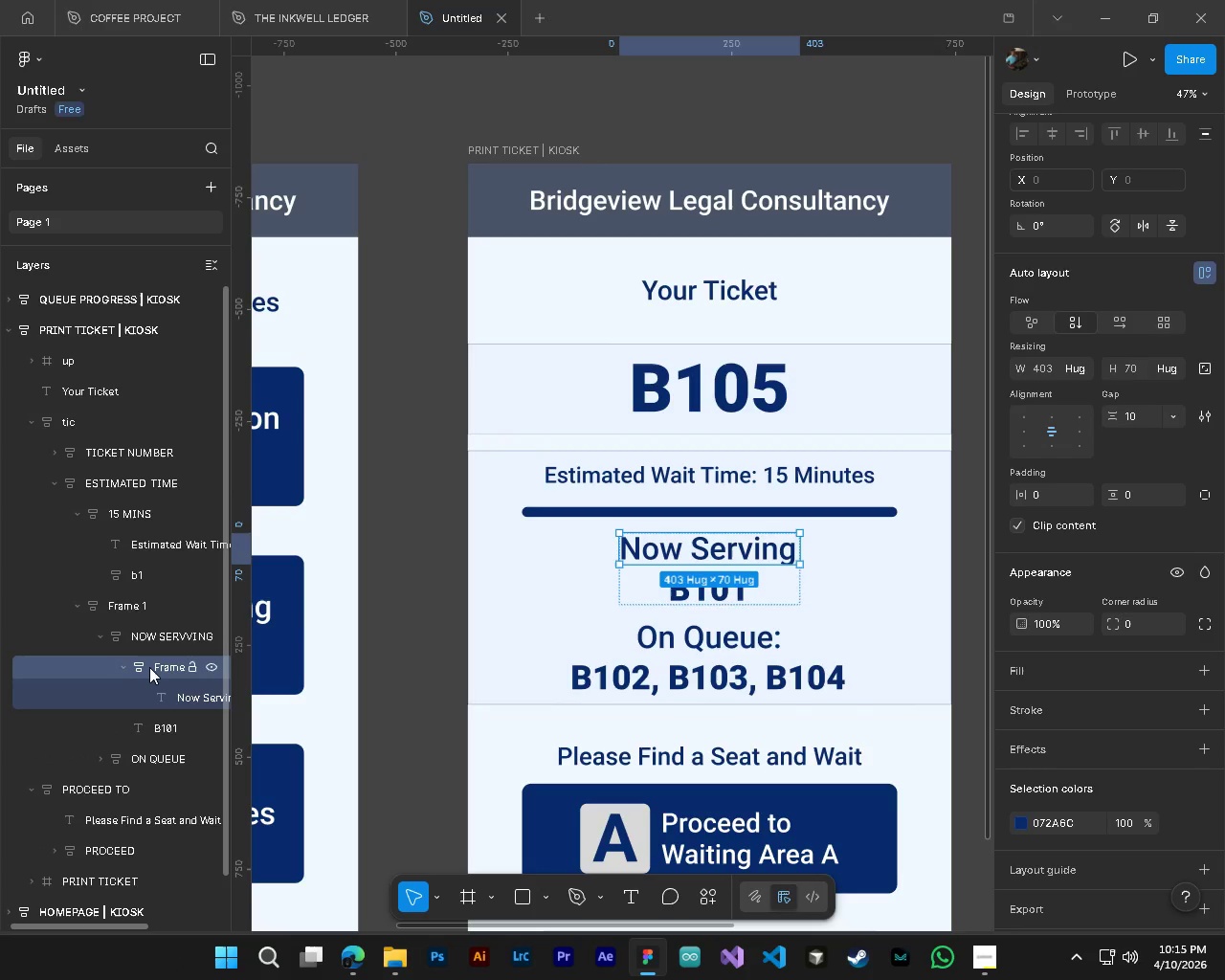 
left_click([150, 667])
 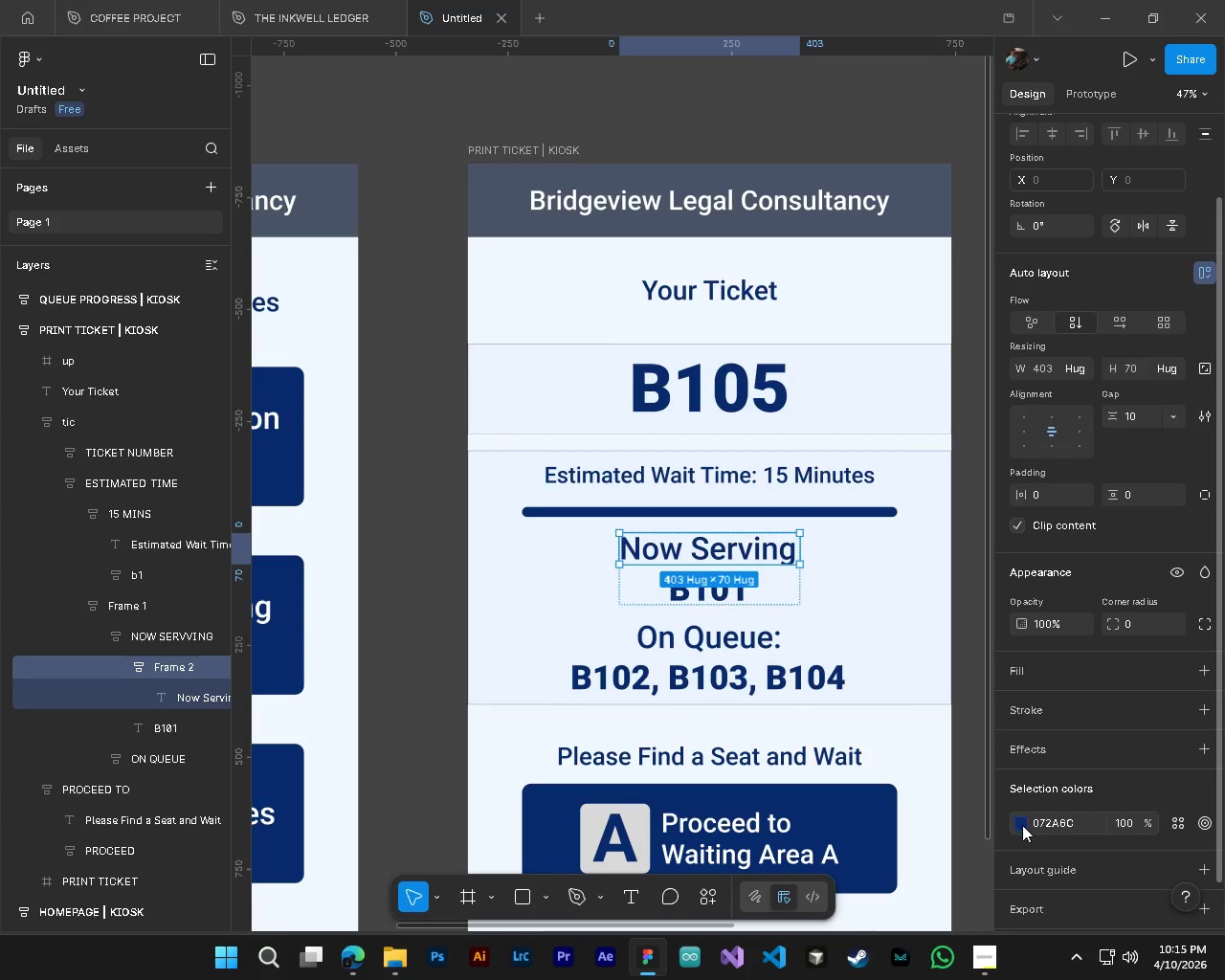 
scroll: coordinate [1026, 826], scroll_direction: down, amount: 4.0
 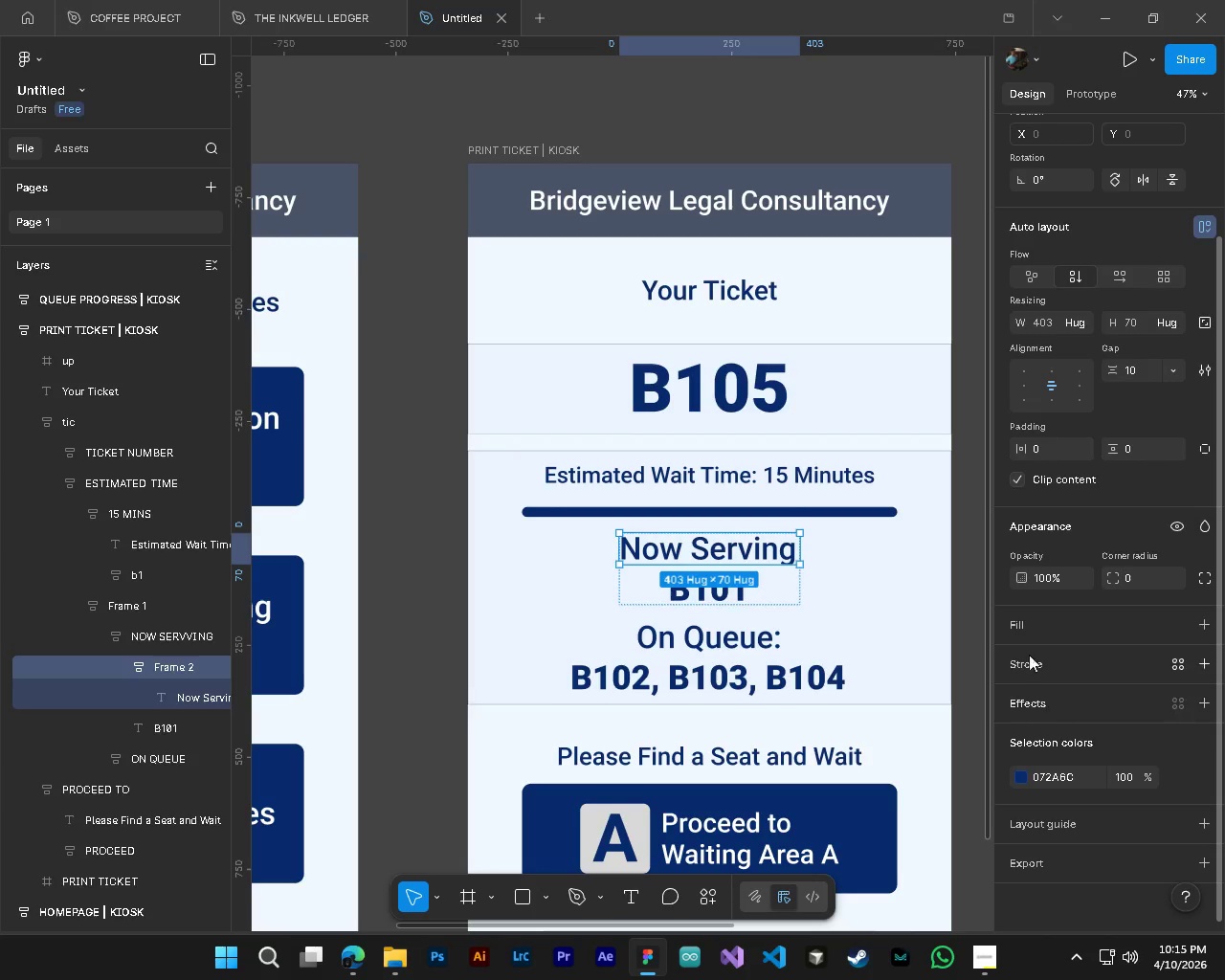 
left_click([1026, 632])
 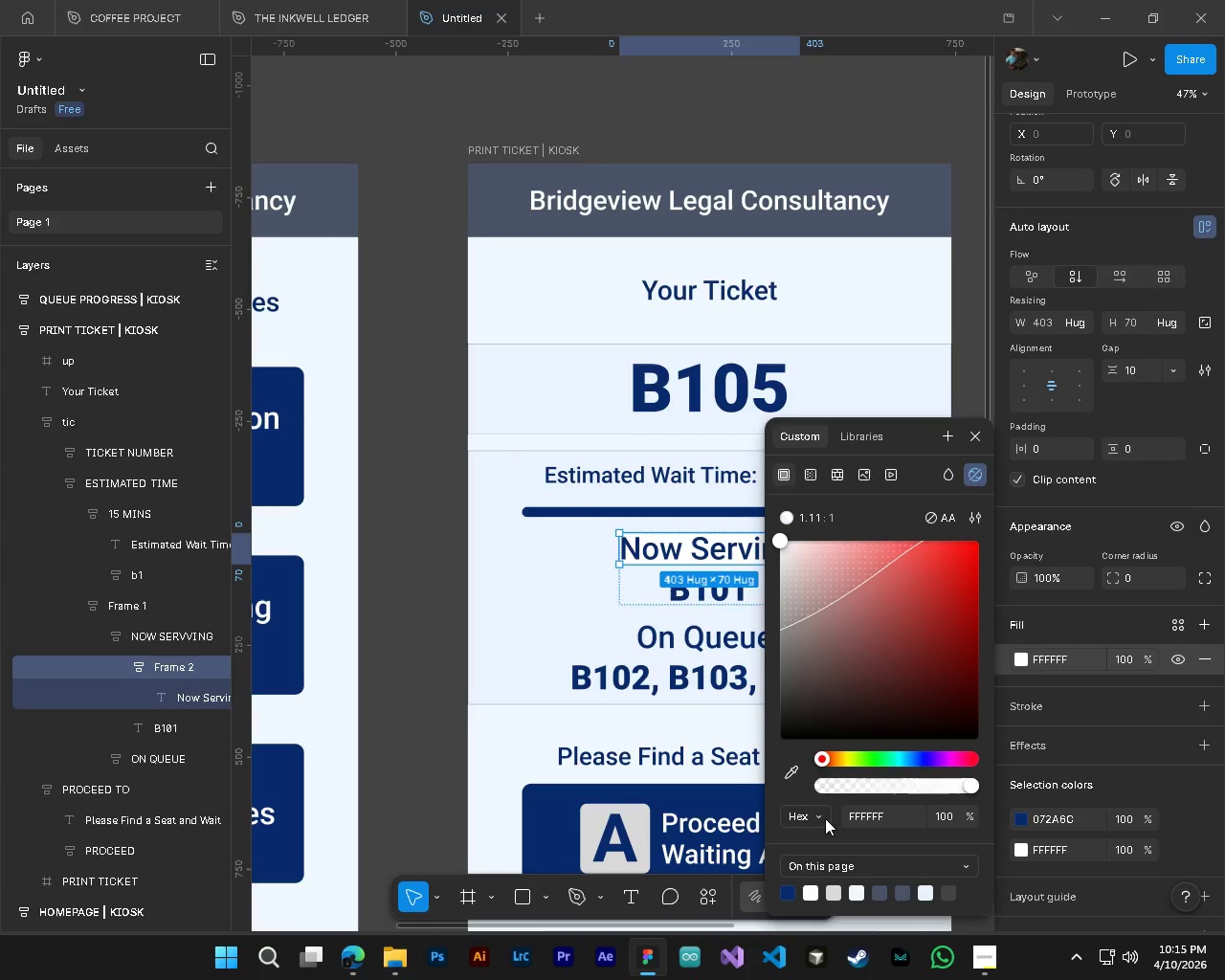 
left_click([795, 777])
 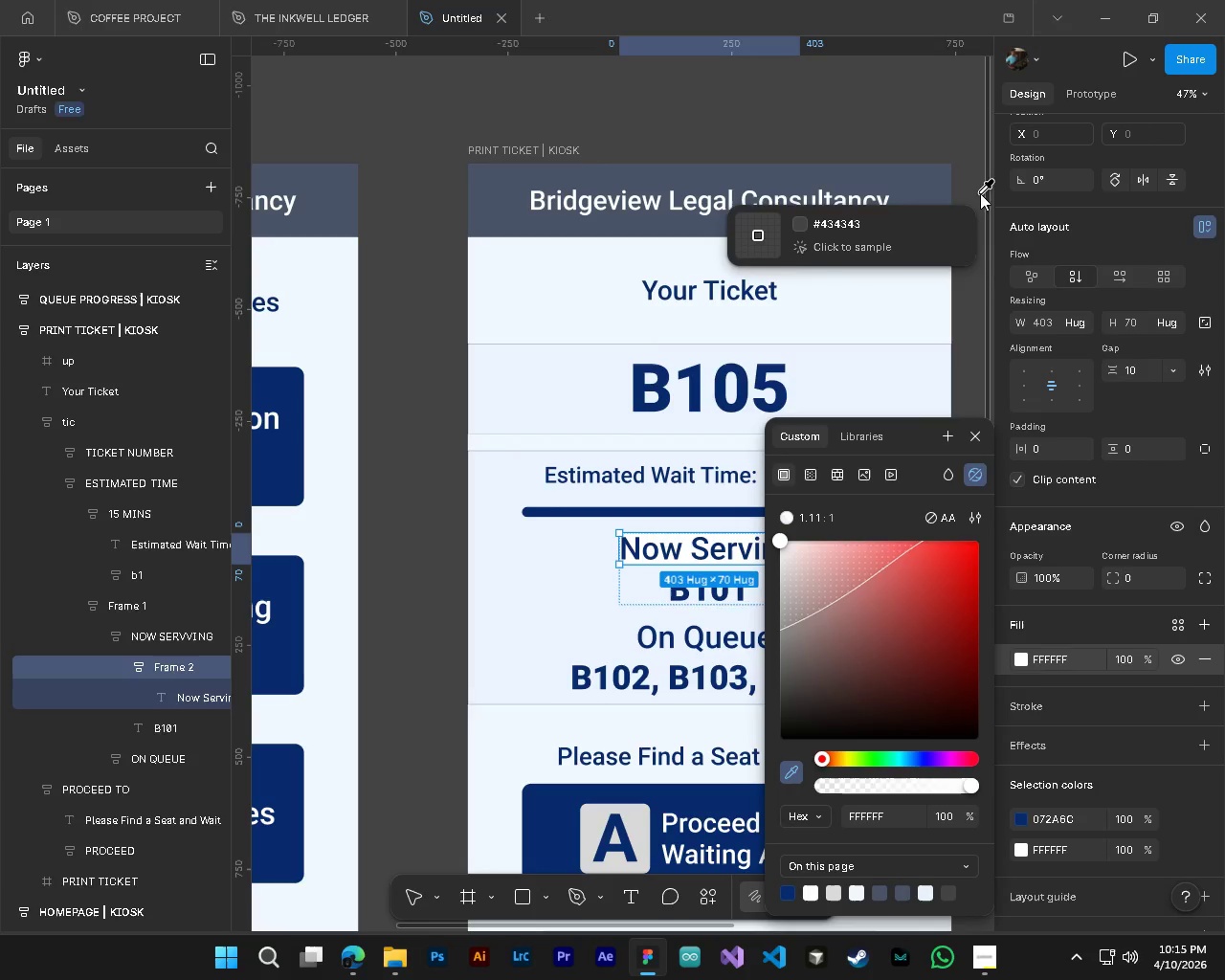 
left_click([920, 195])
 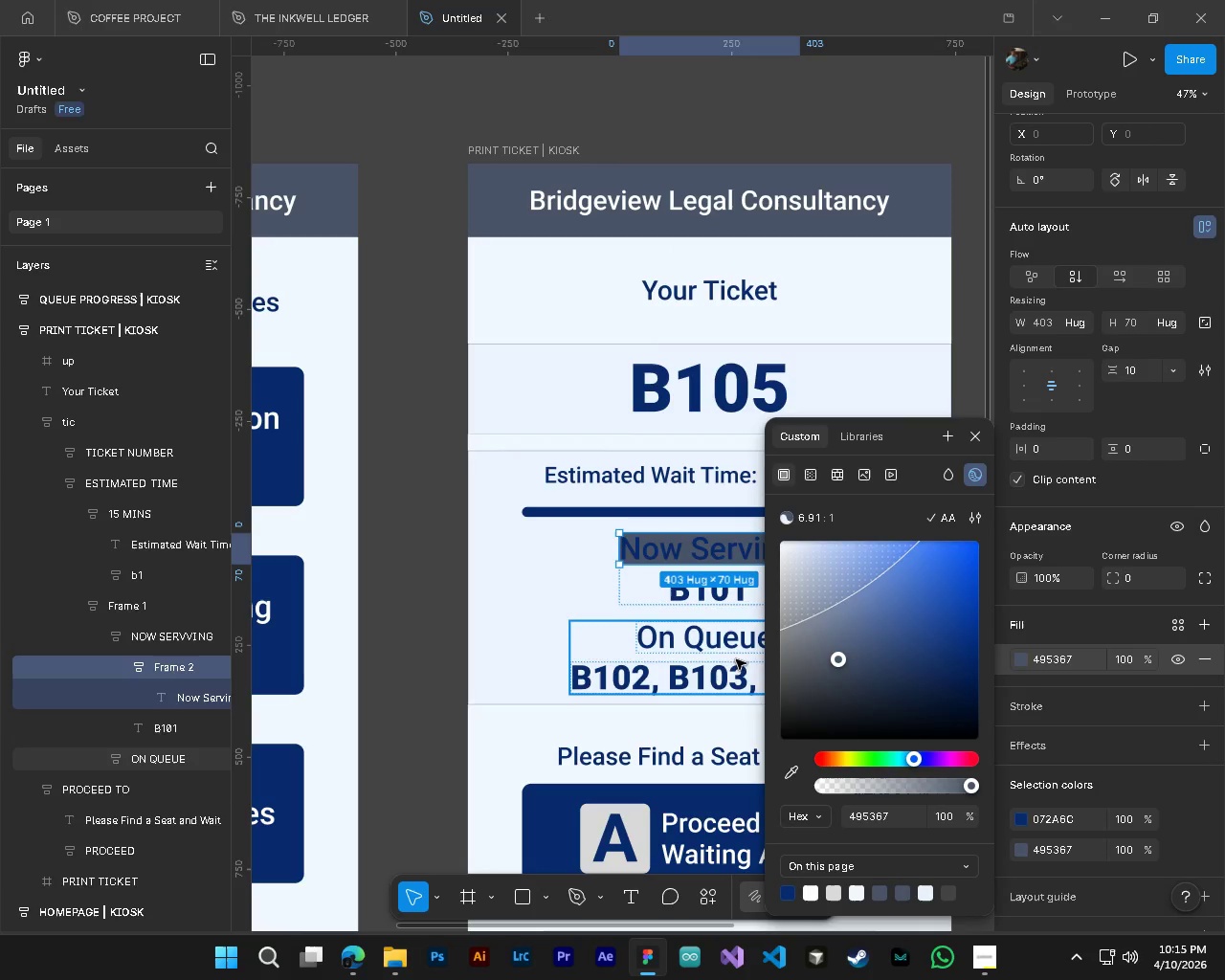 
left_click([180, 691])
 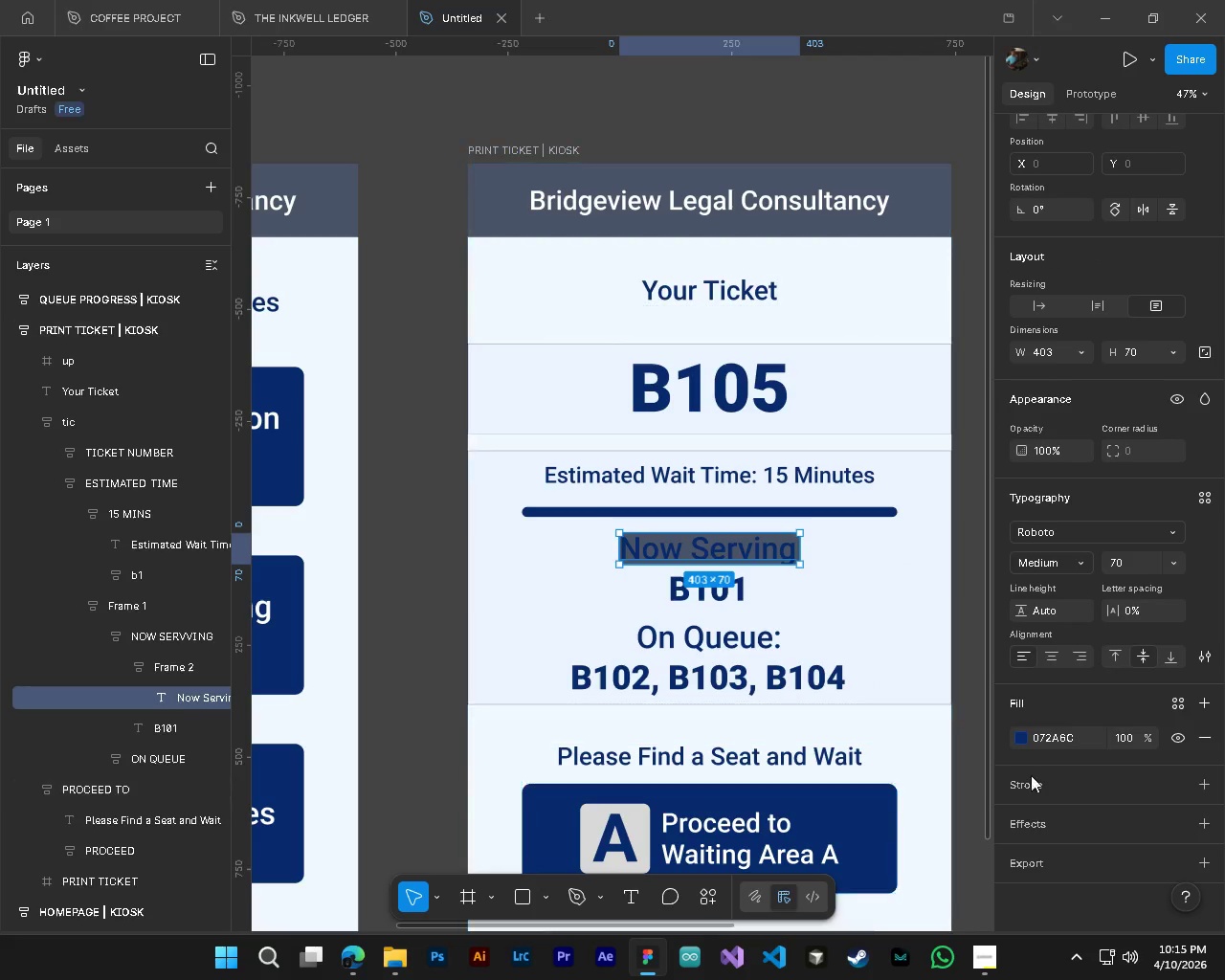 
left_click([1021, 743])
 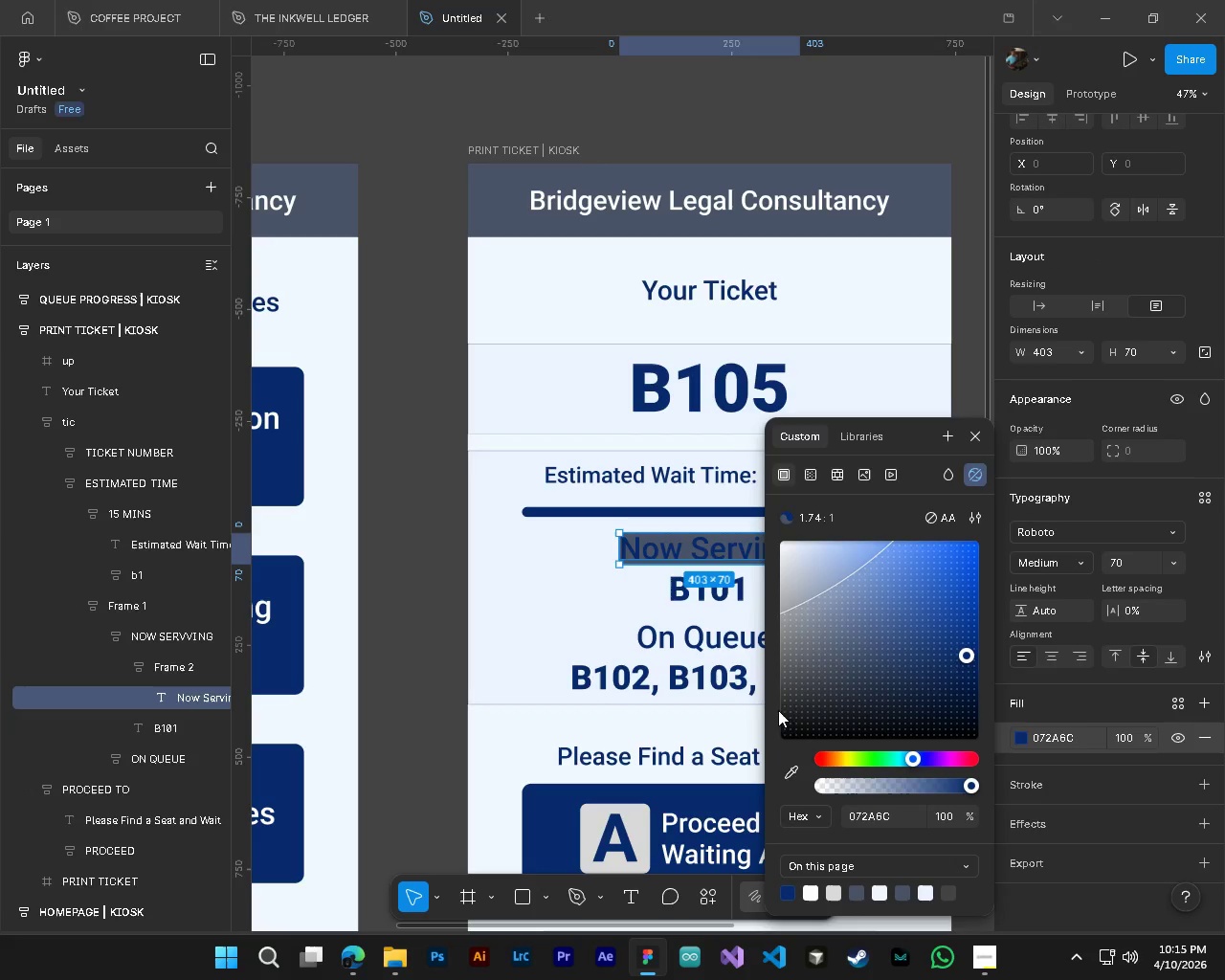 
left_click([791, 764])
 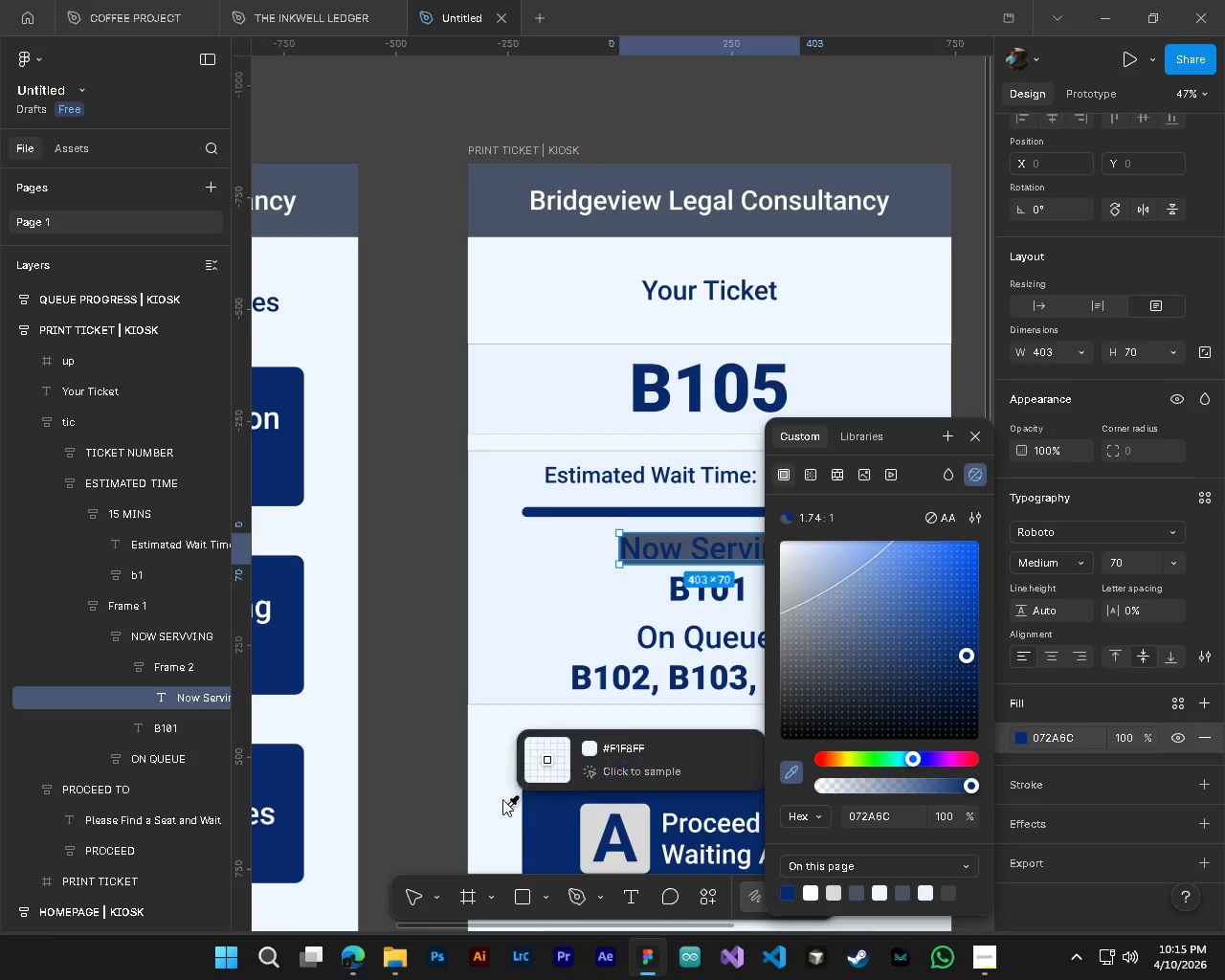 
left_click([500, 761])
 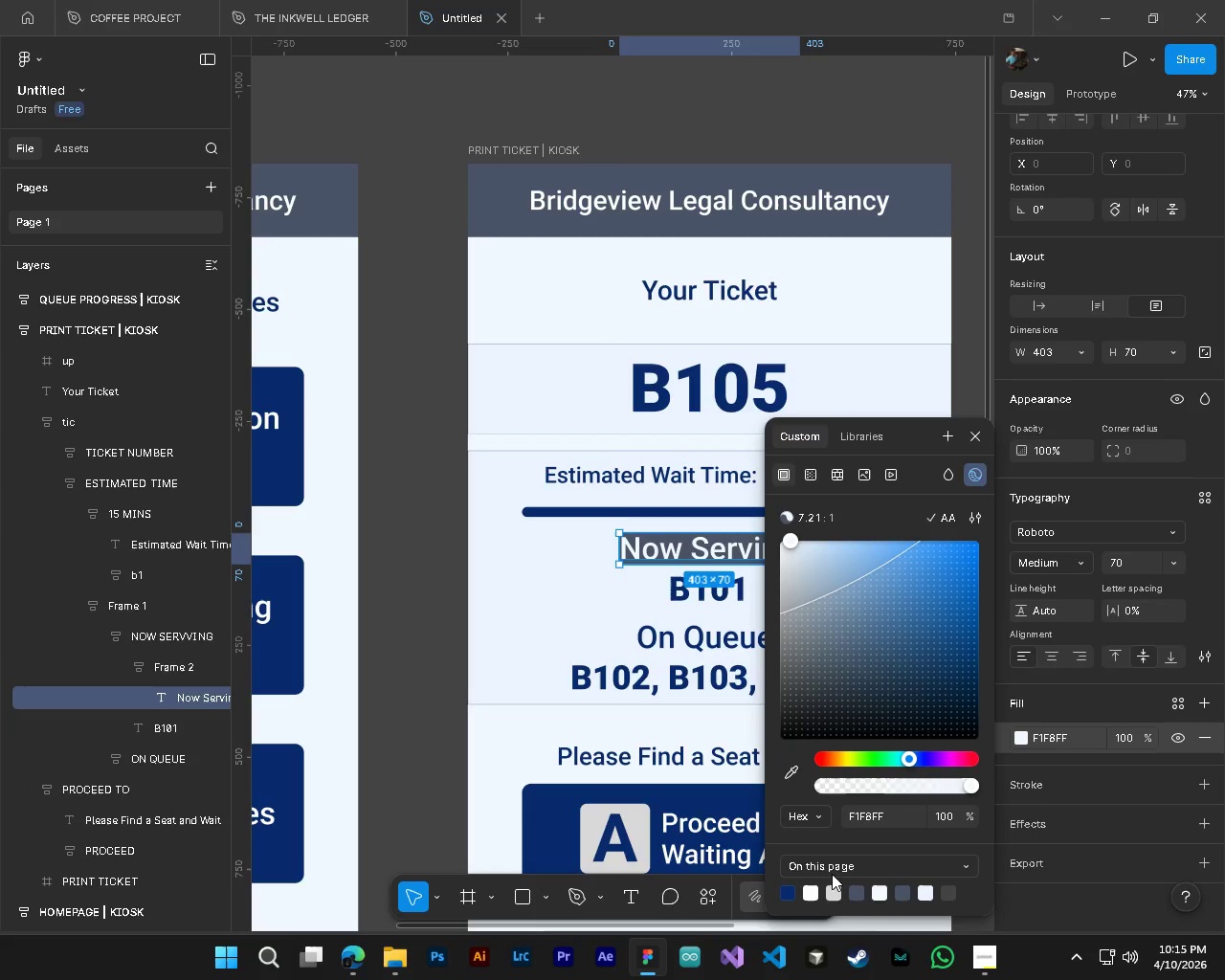 
left_click([814, 892])
 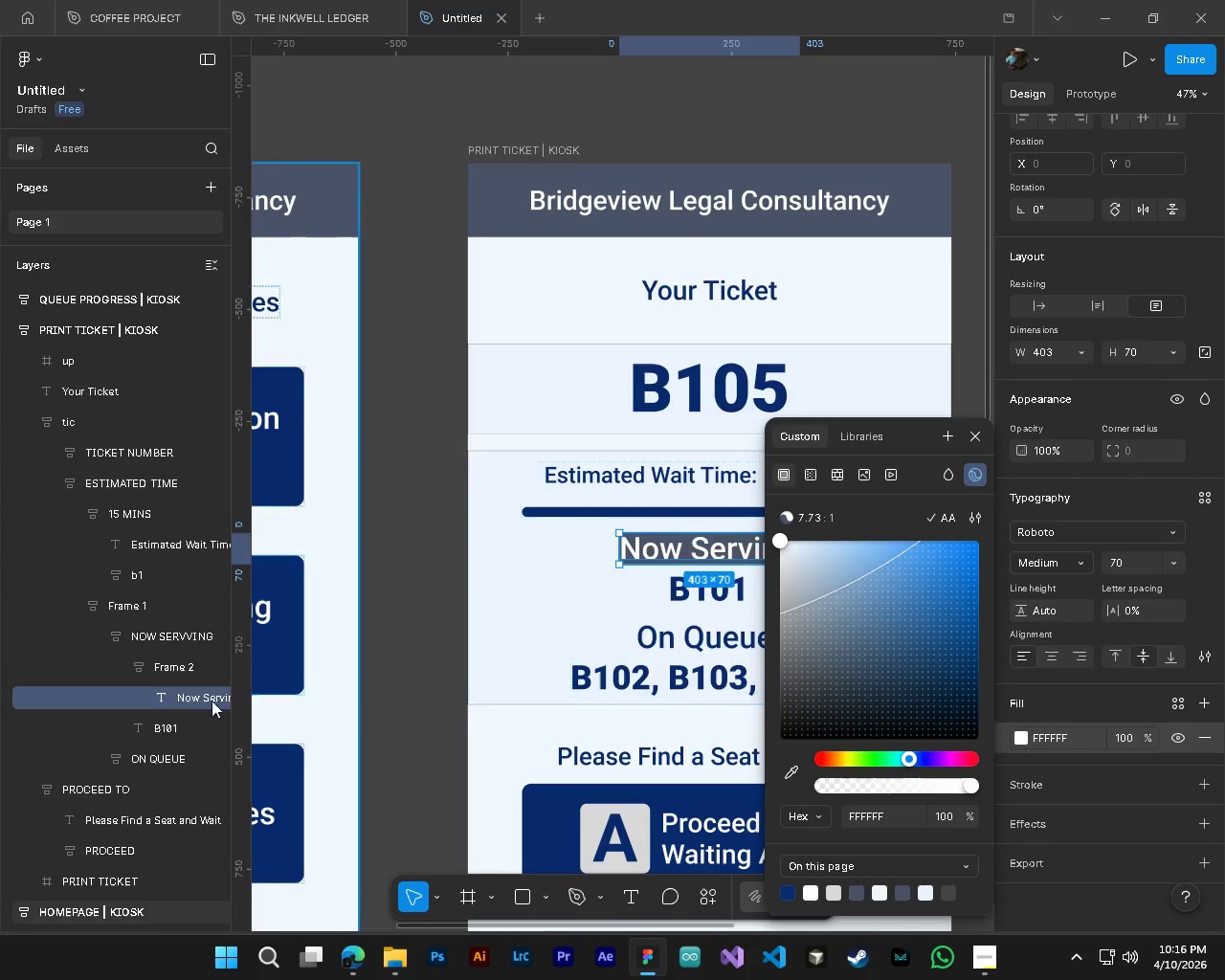 
left_click([132, 671])
 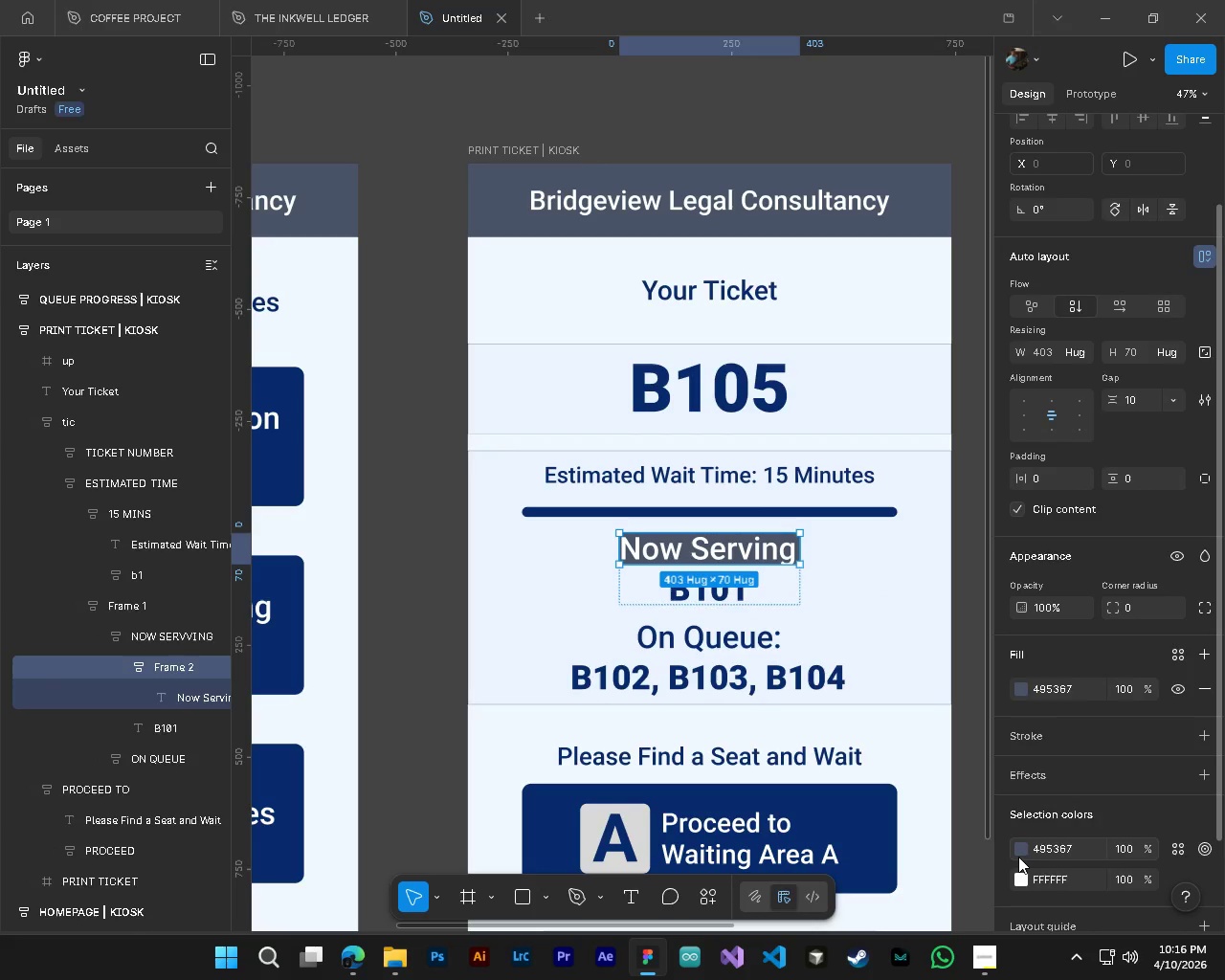 
left_click([1019, 855])
 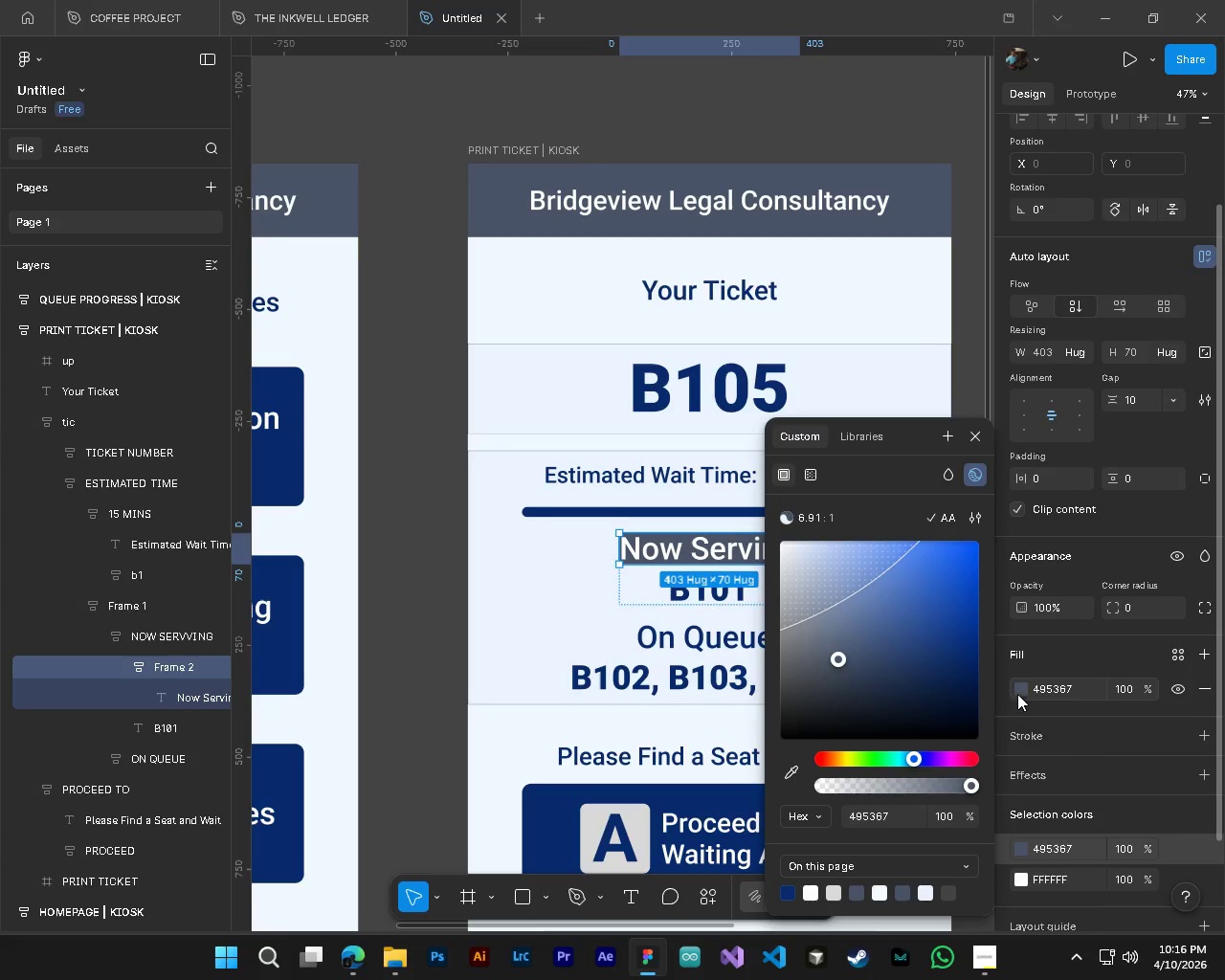 
left_click([1019, 688])
 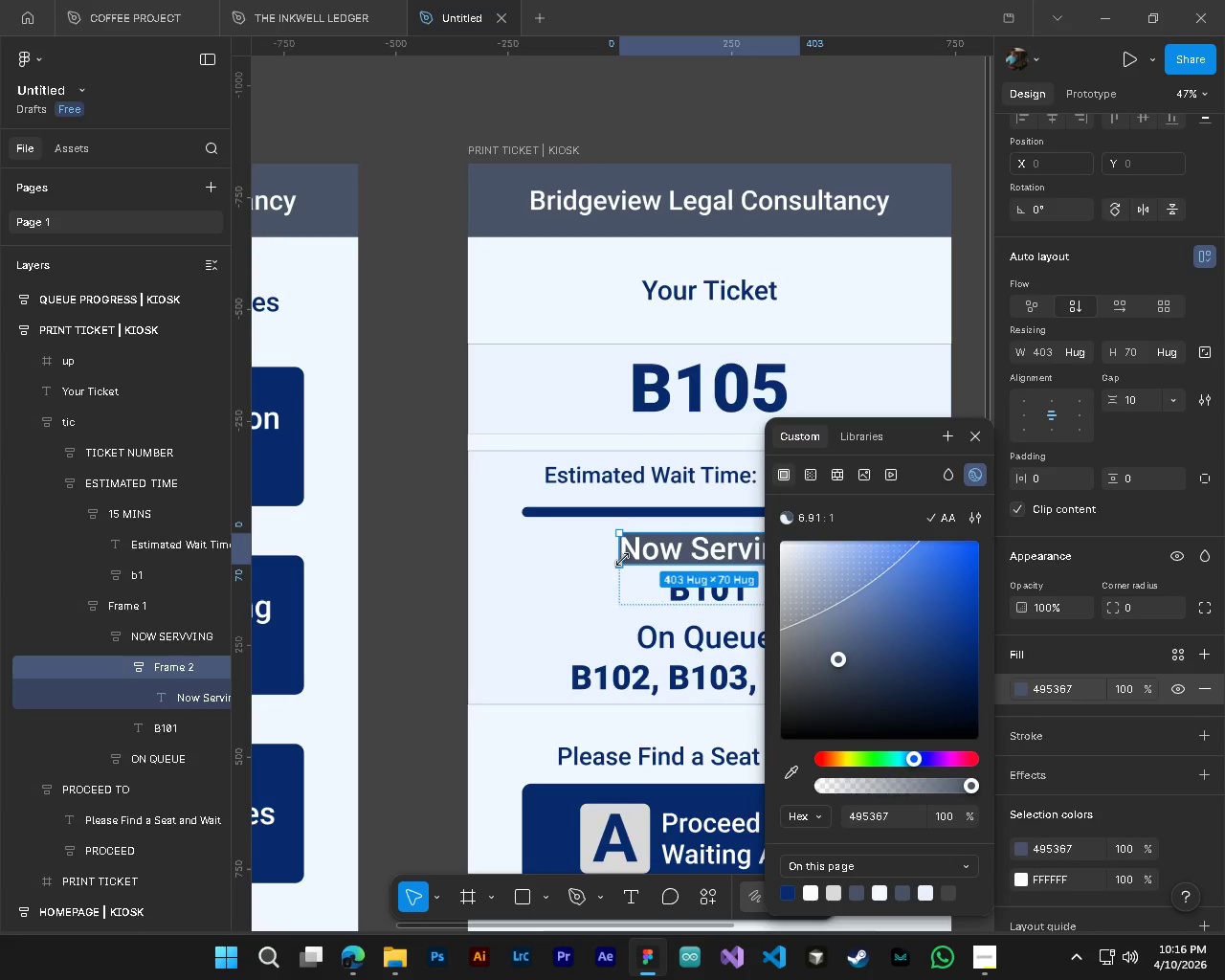 
left_click_drag(start_coordinate=[620, 550], to_coordinate=[597, 558])
 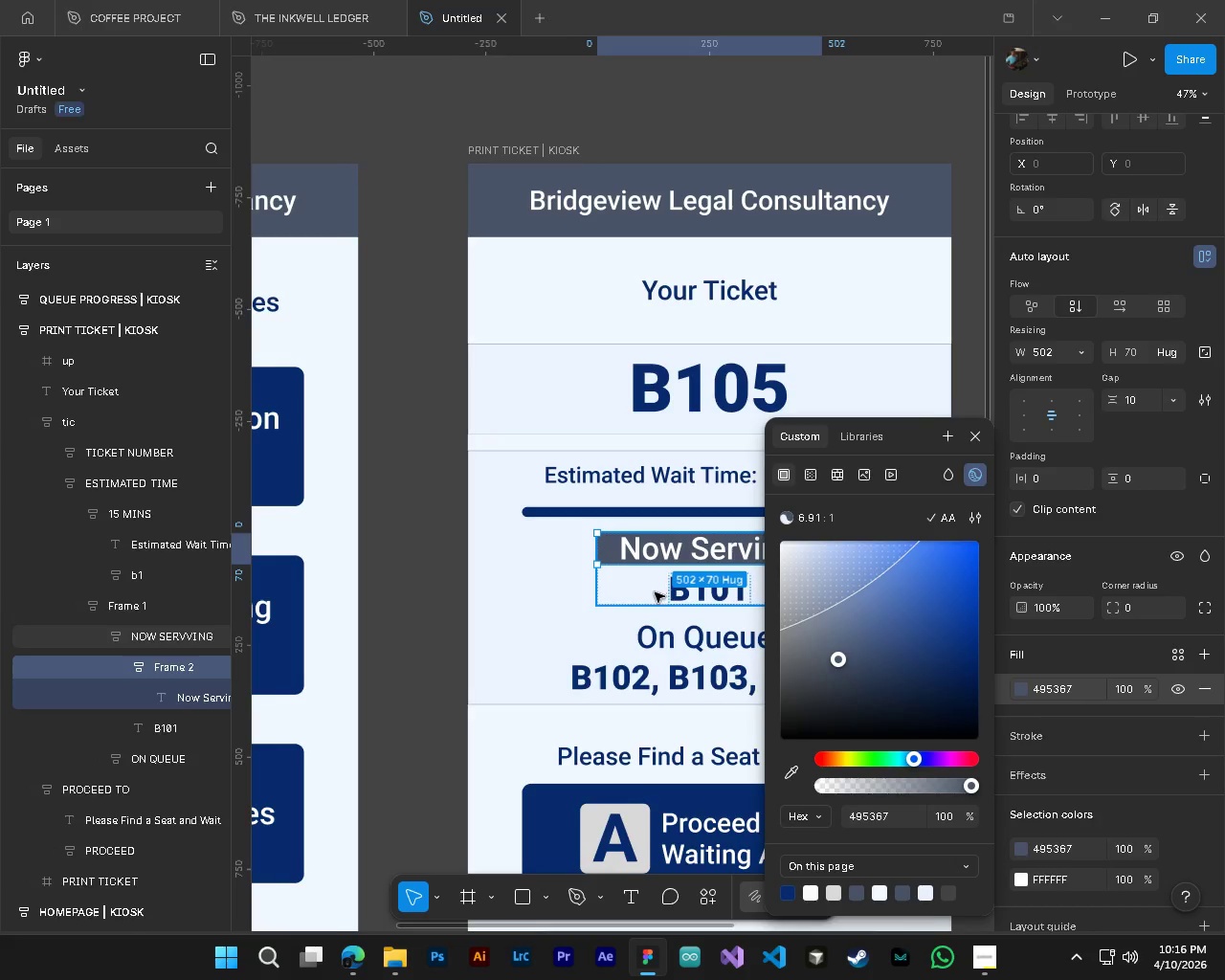 
hold_key(key=ShiftLeft, duration=0.42)
scroll: coordinate [635, 613], scroll_direction: down, amount: 4.0
 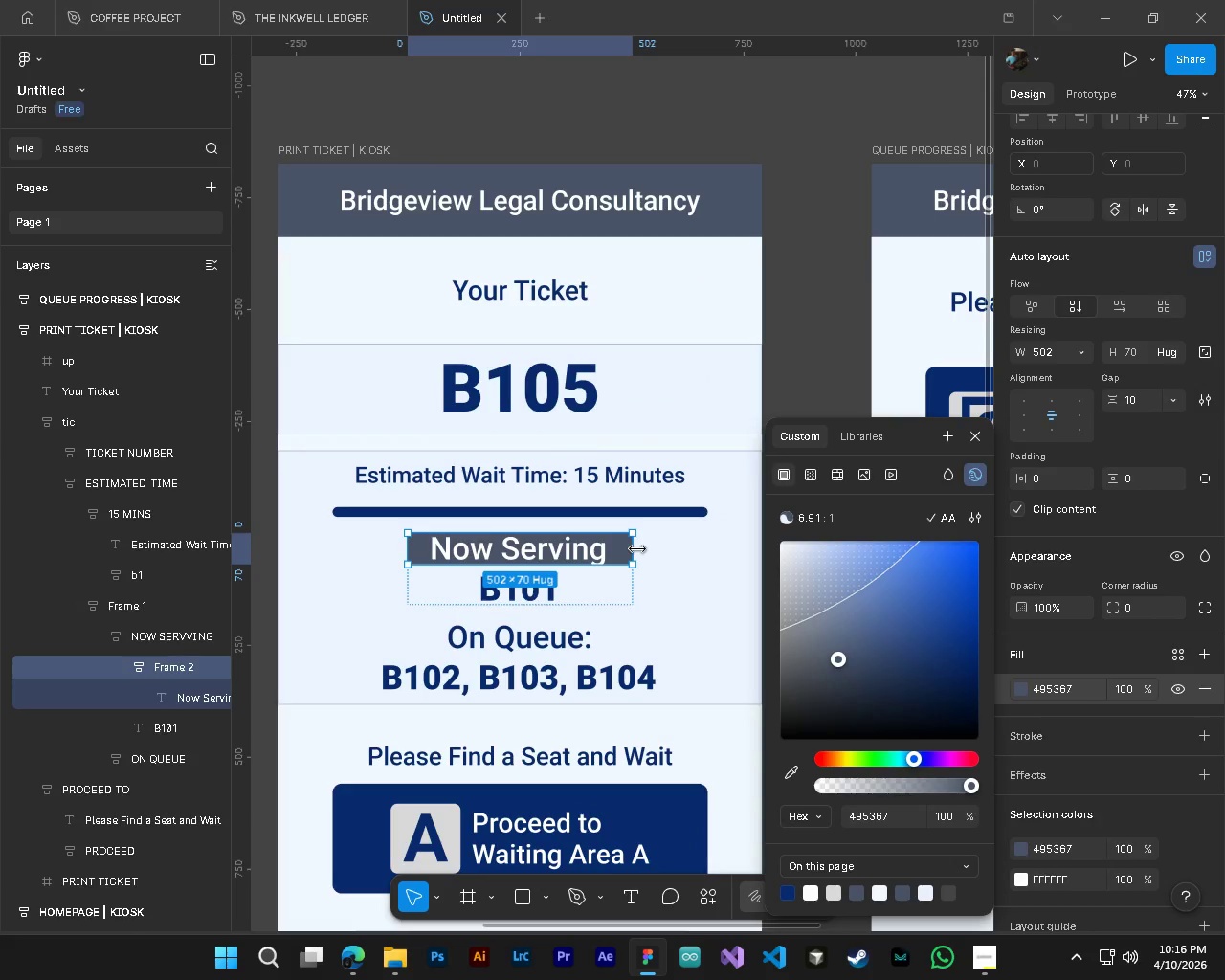 
left_click_drag(start_coordinate=[637, 549], to_coordinate=[646, 546])
 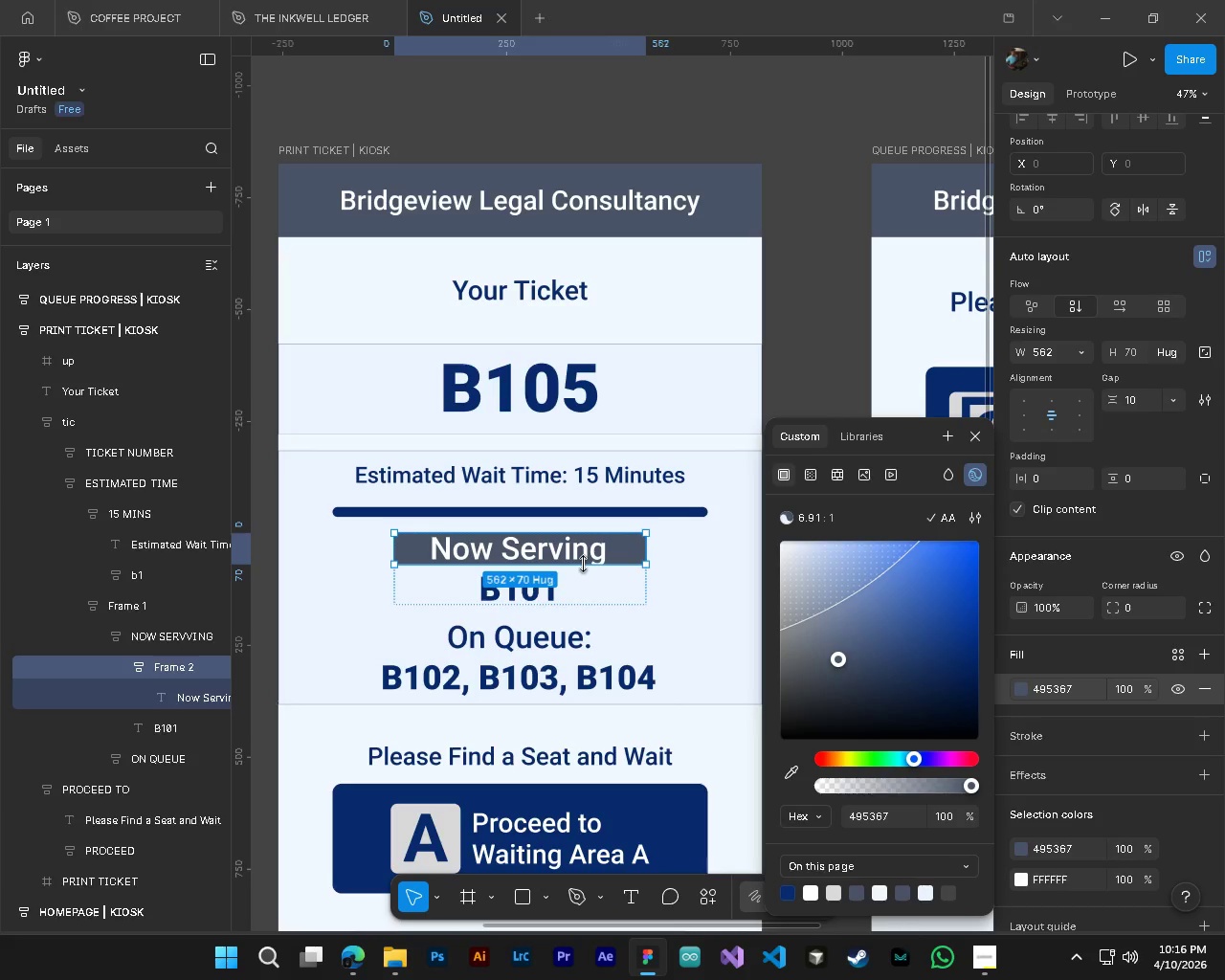 
left_click_drag(start_coordinate=[583, 564], to_coordinate=[591, 581])
 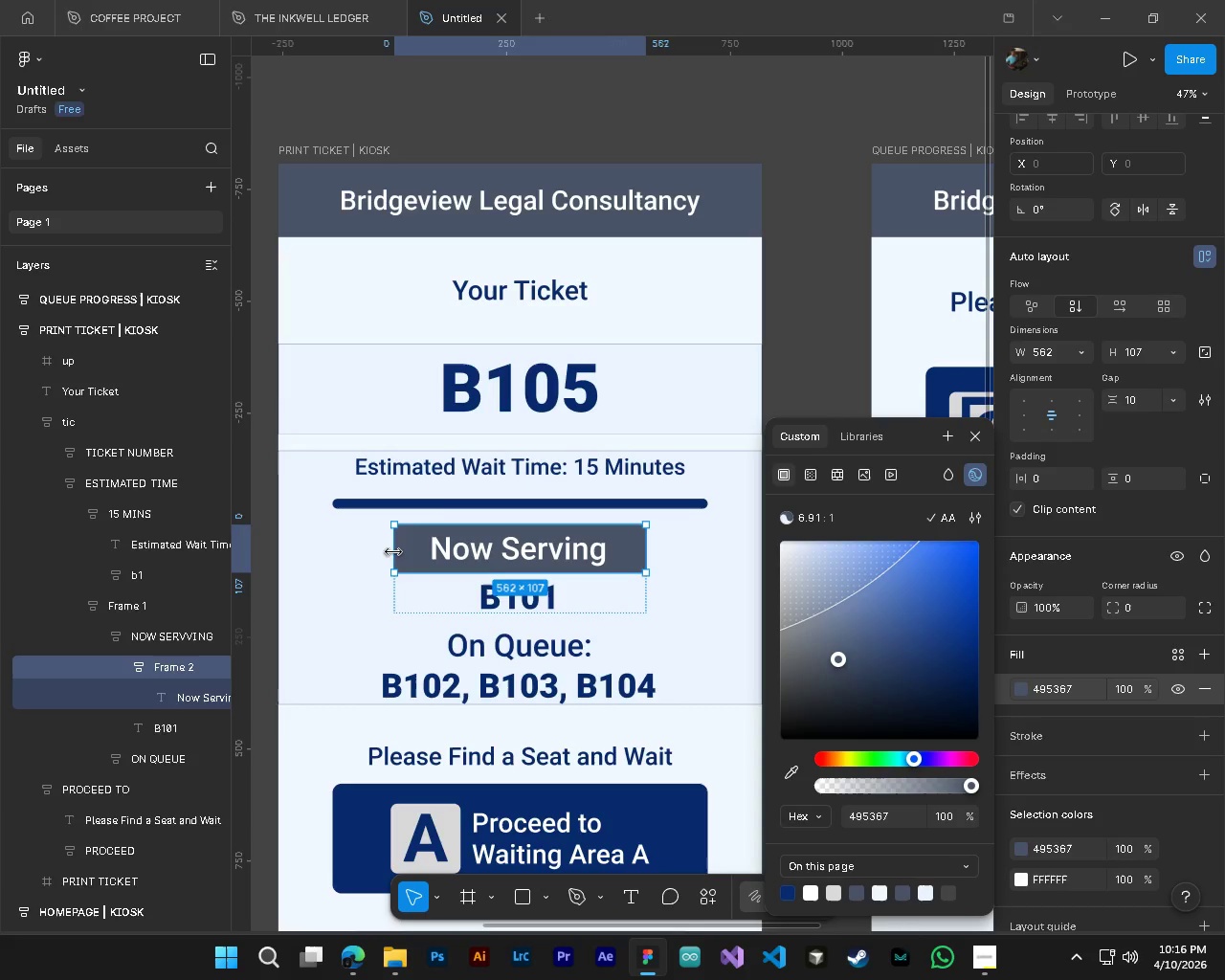 
left_click_drag(start_coordinate=[393, 551], to_coordinate=[412, 547])
 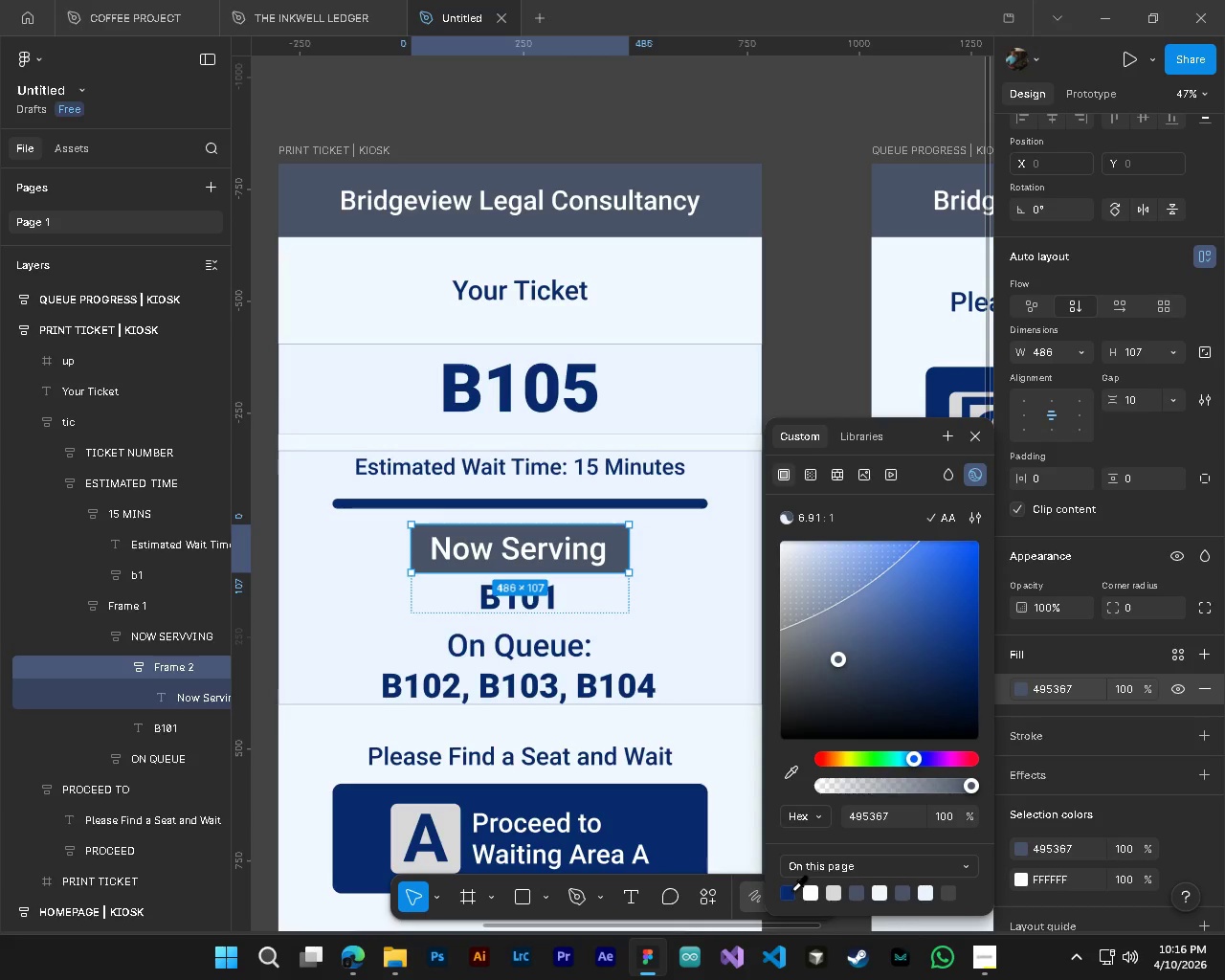 
left_click([790, 891])
 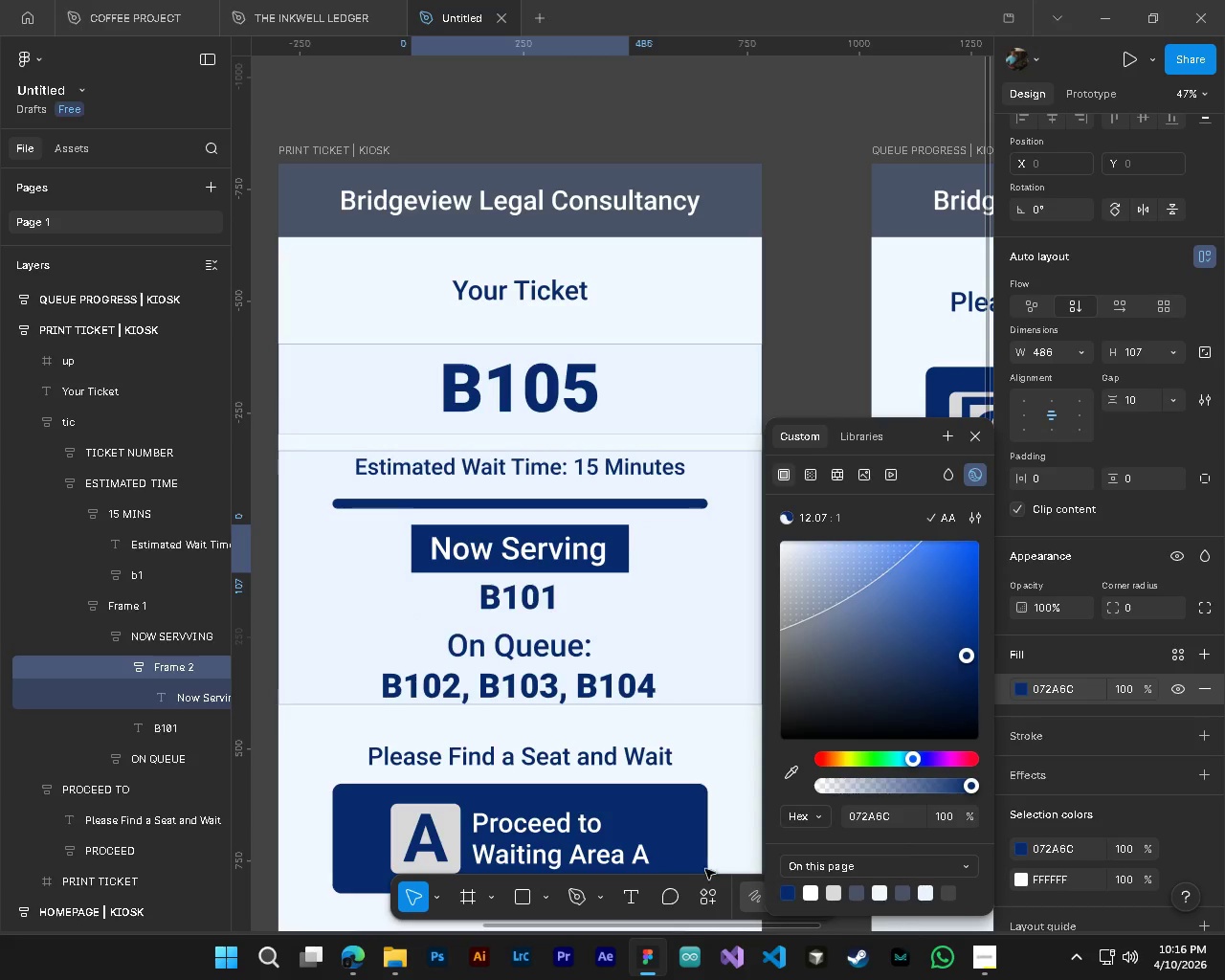 
hold_key(key=ControlLeft, duration=0.31)
 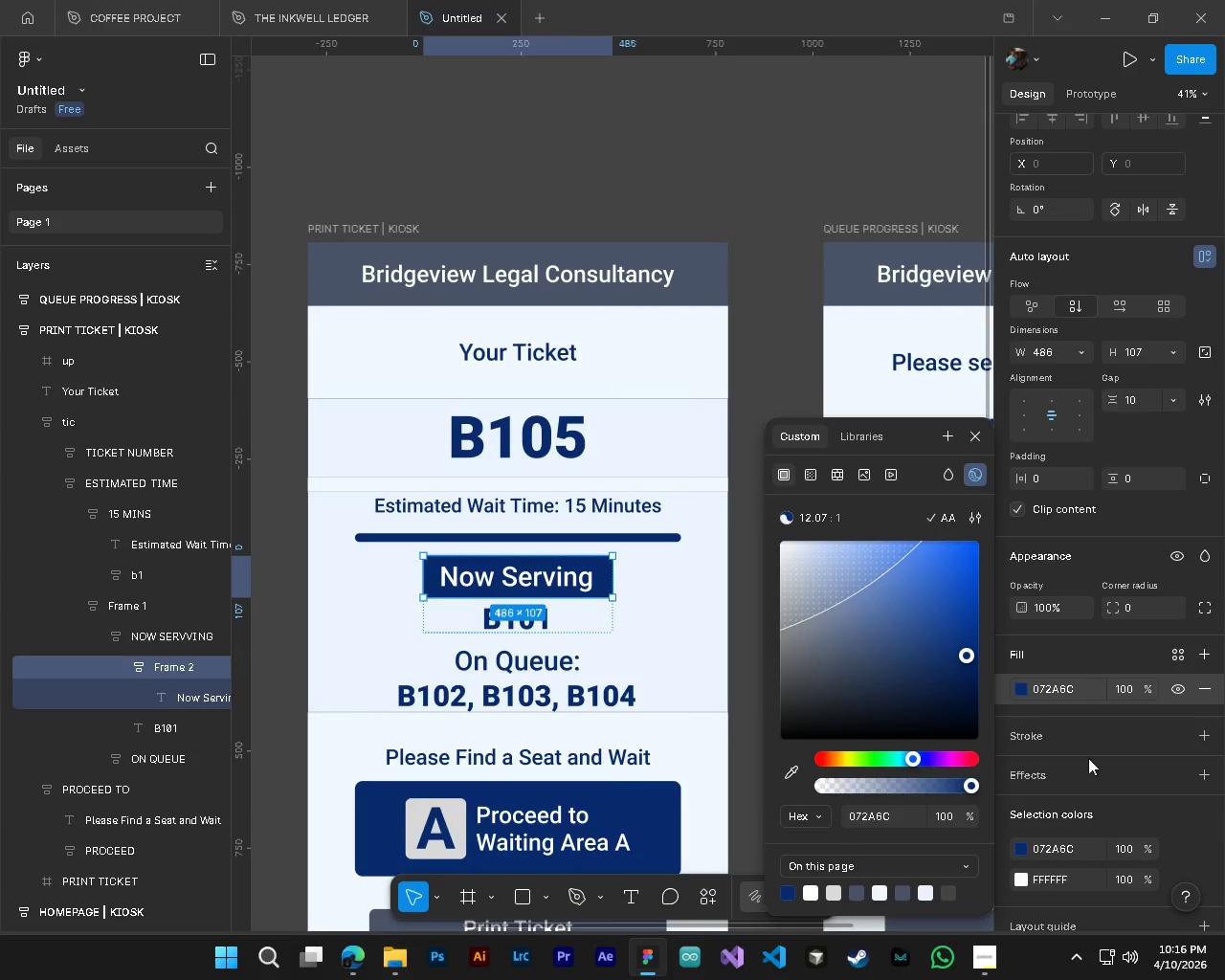 
key(Alt+Control+AltLeft)
 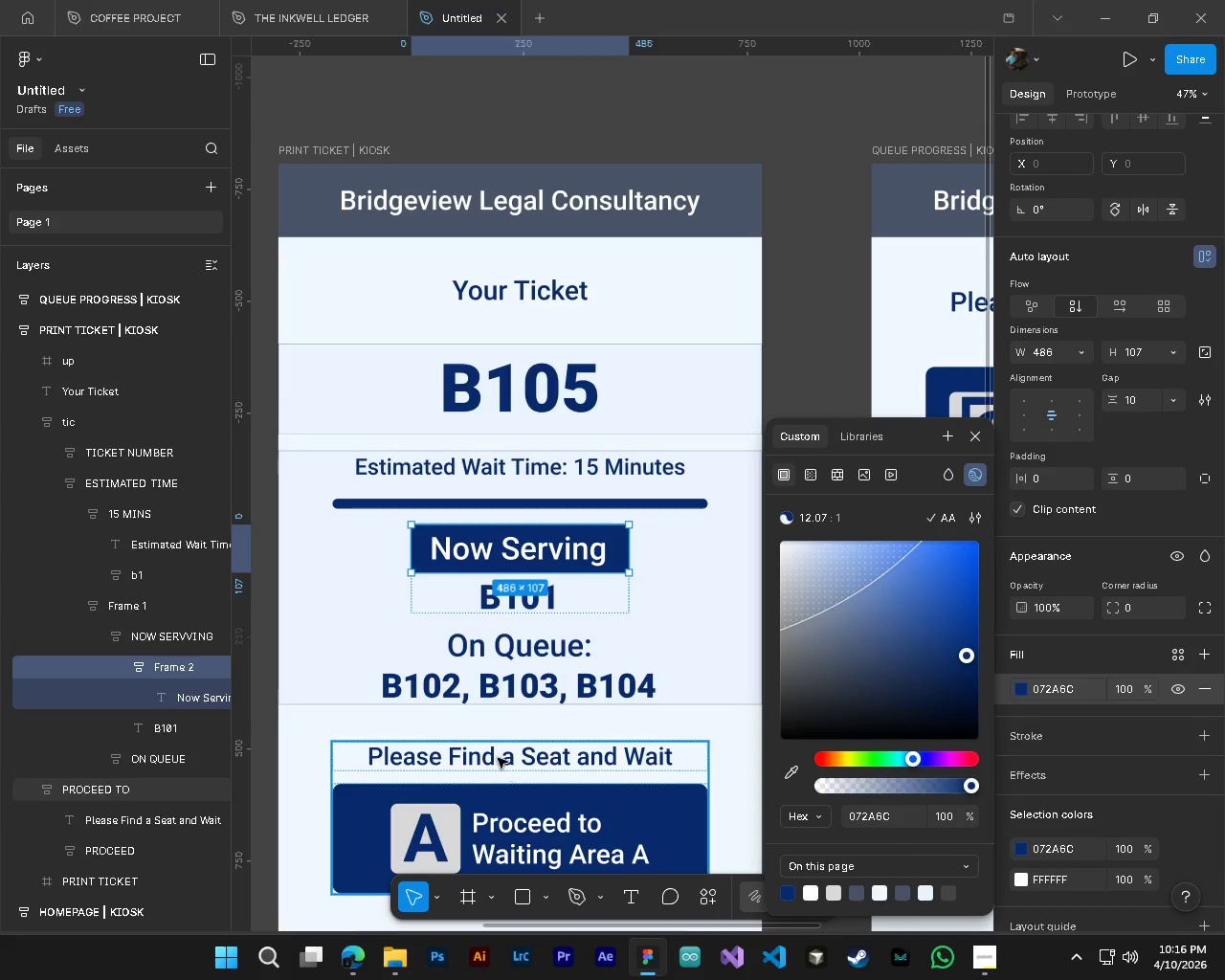 
scroll: coordinate [498, 758], scroll_direction: down, amount: 2.0
 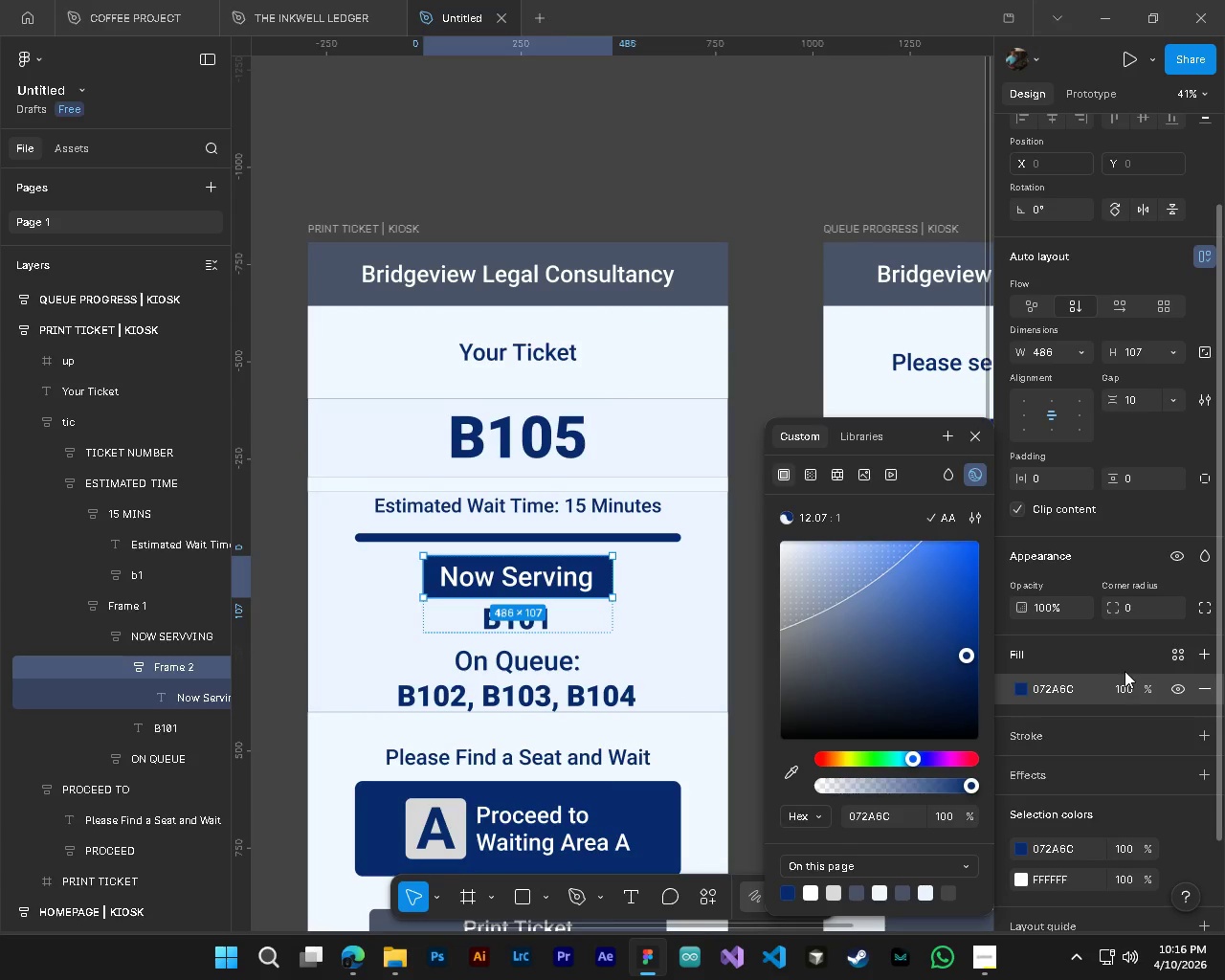 
left_click([1127, 609])
 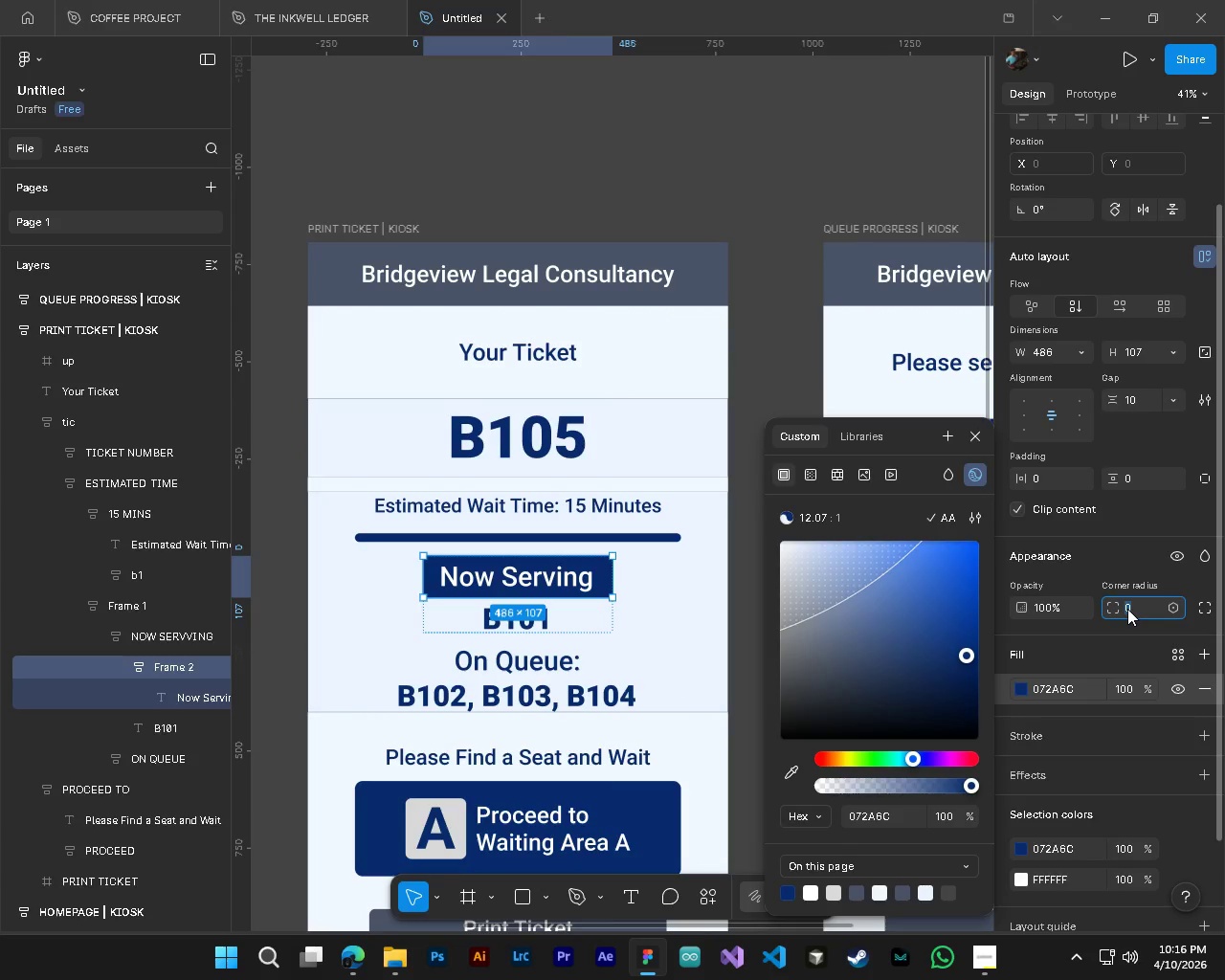 
key(Numpad2)
 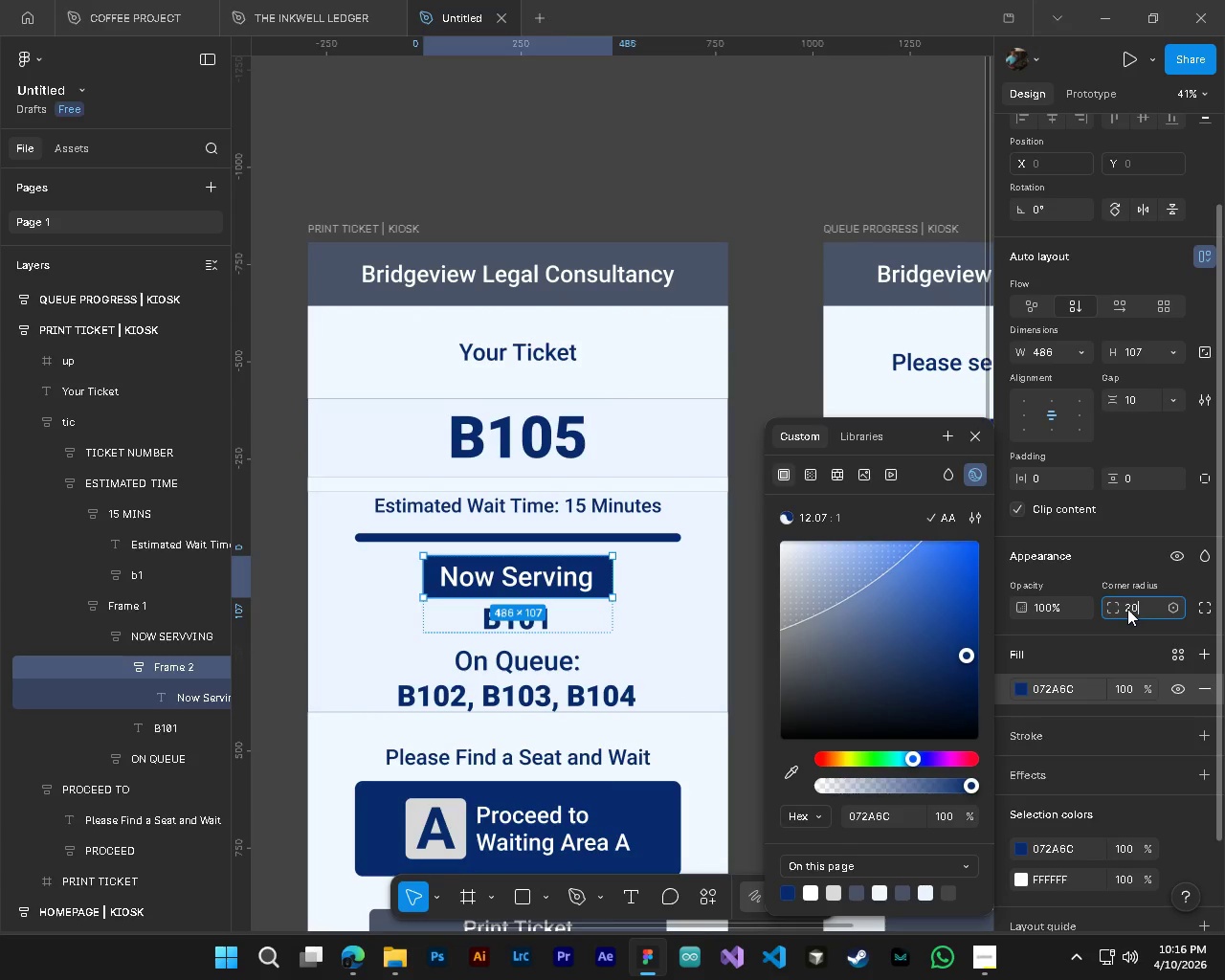 
key(Numpad0)
 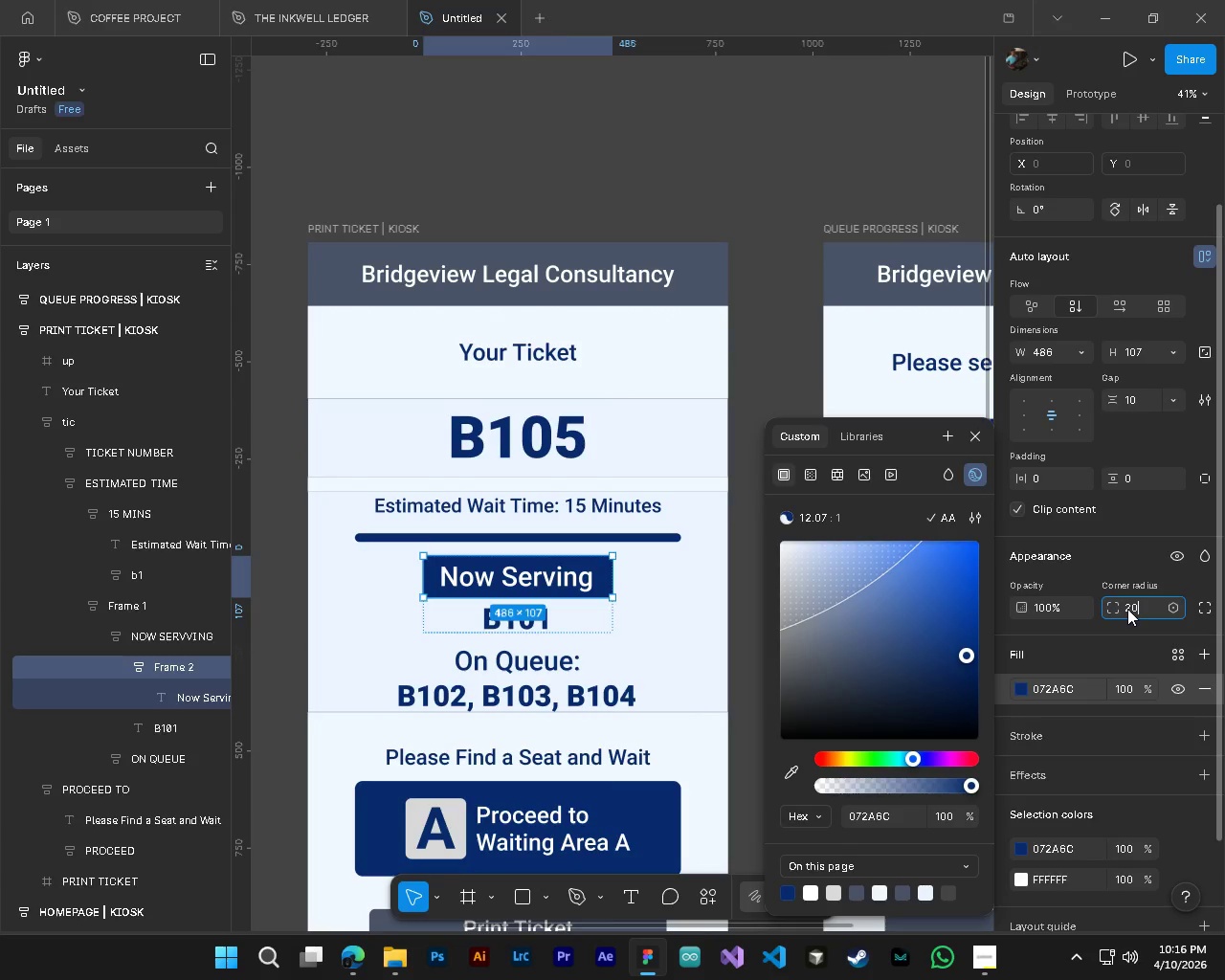 
key(NumpadEnter)
 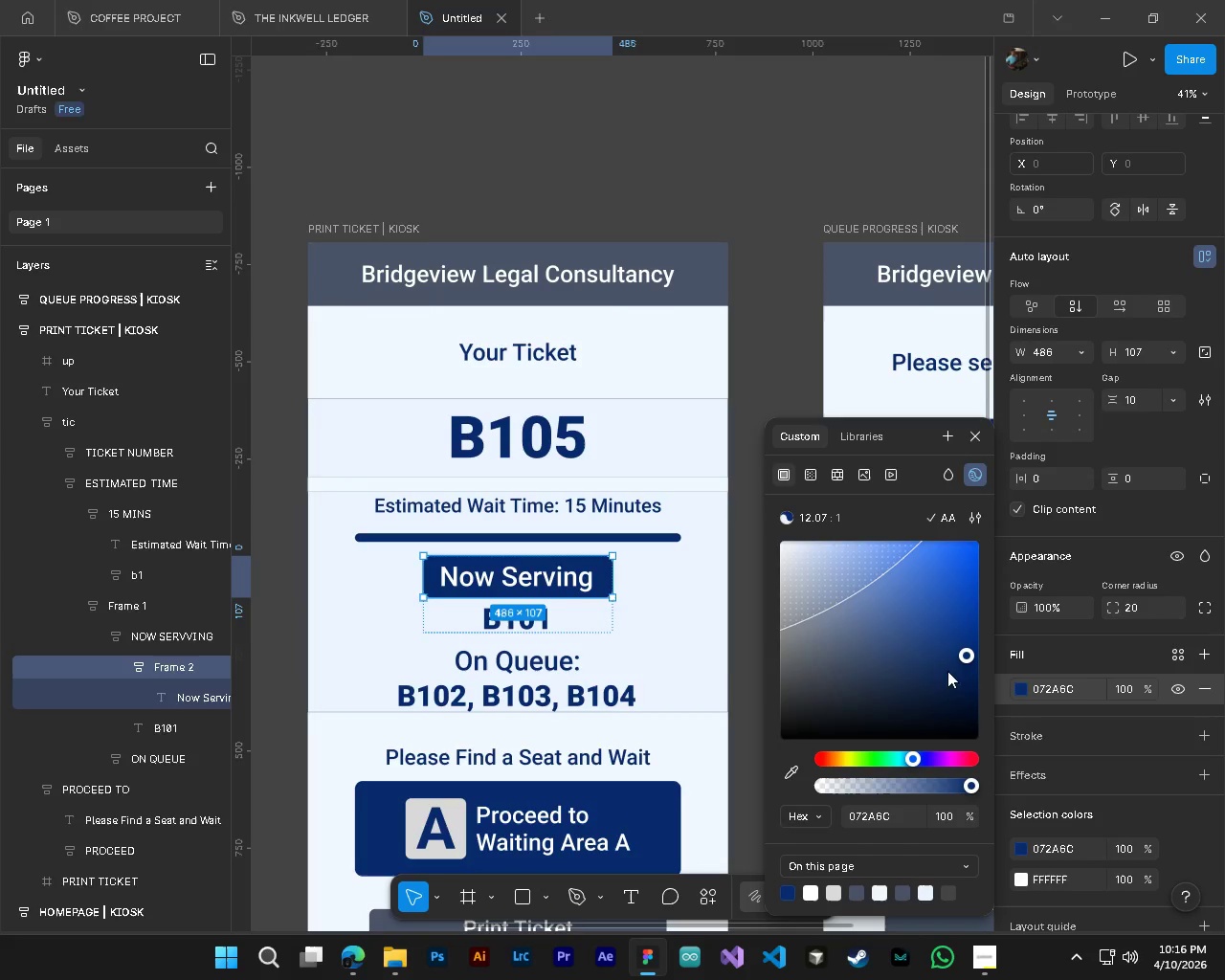 
hold_key(key=ShiftLeft, duration=0.31)
 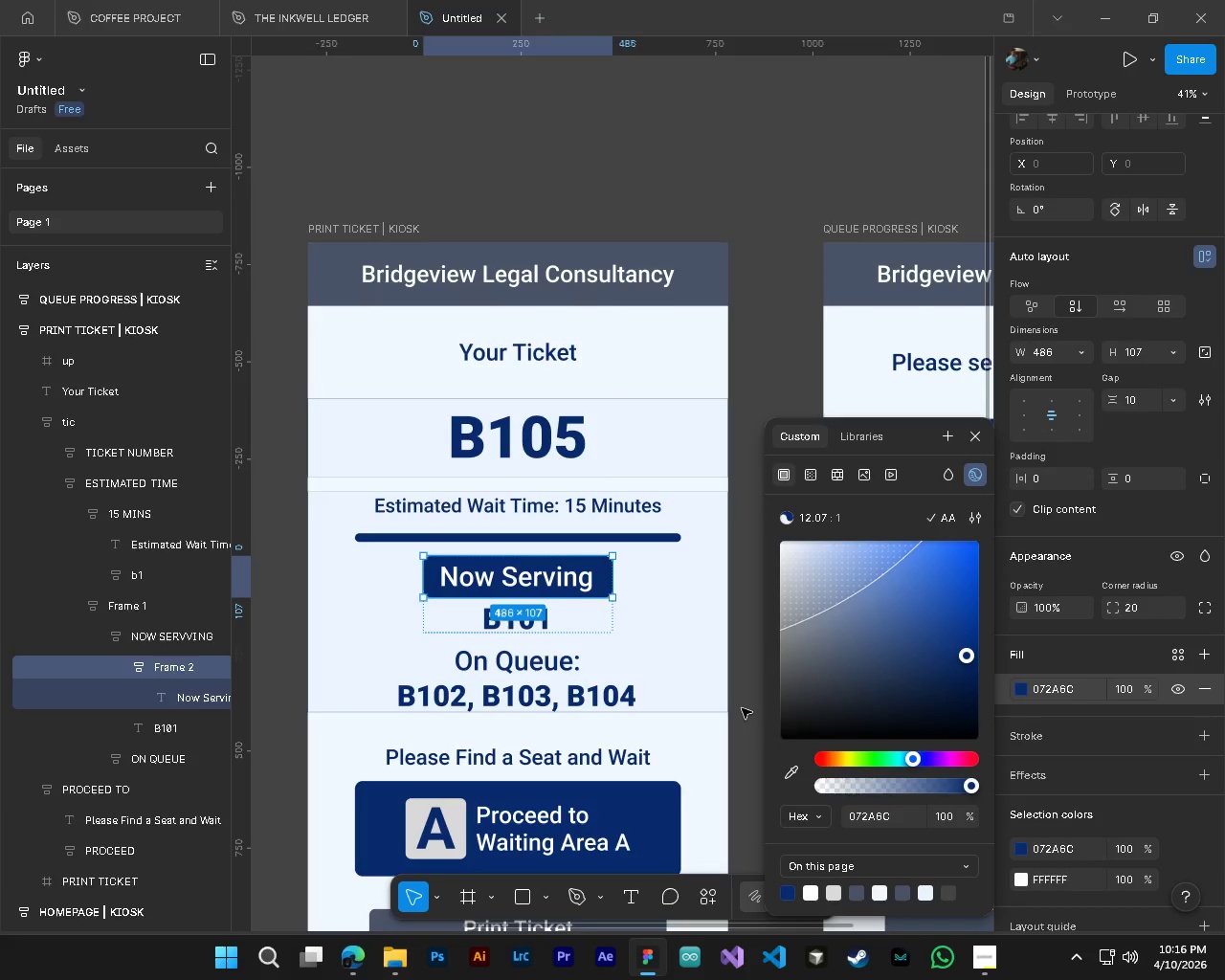 
left_click([742, 708])
 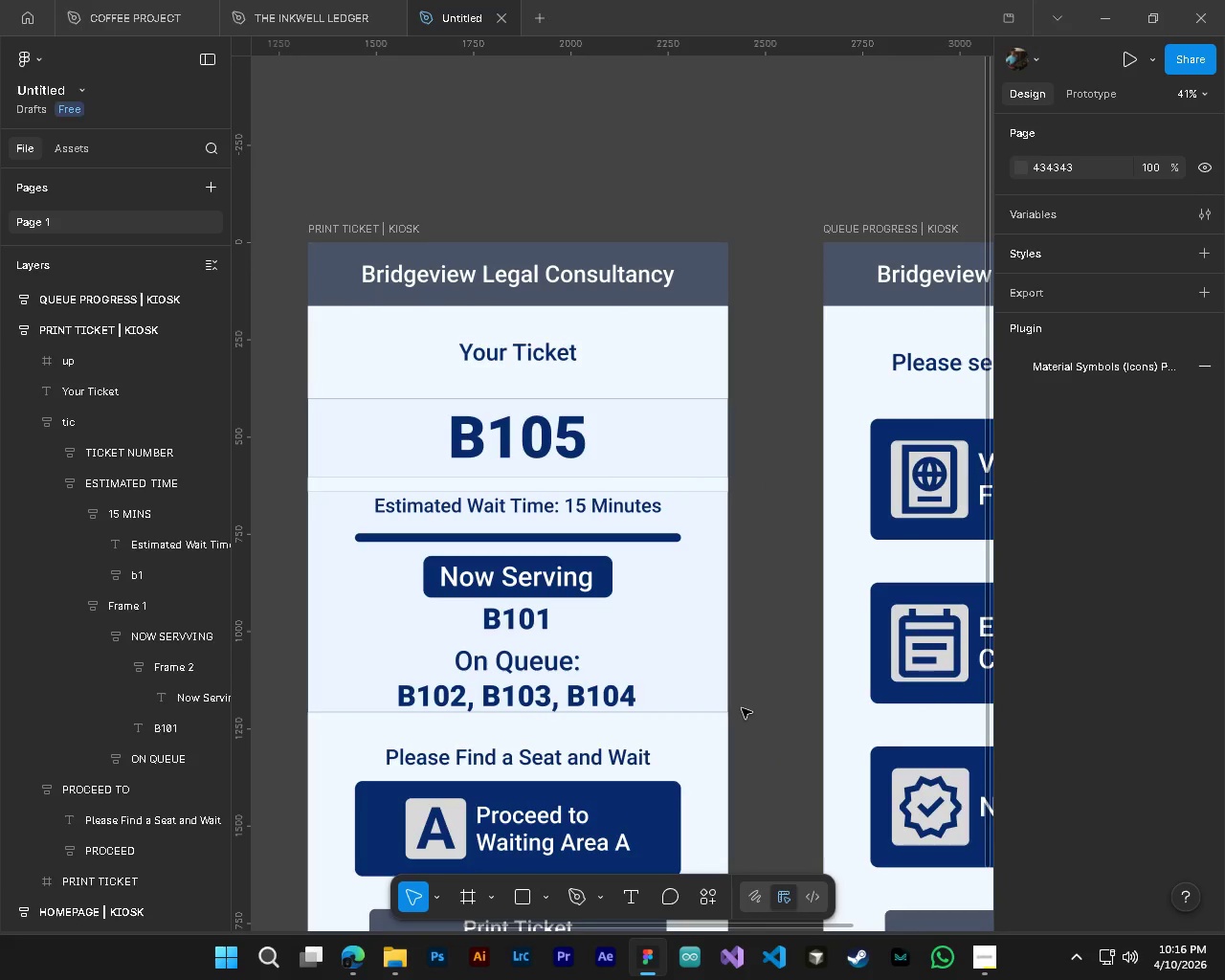 
hold_key(key=ShiftLeft, duration=0.34)
scroll: coordinate [742, 708], scroll_direction: up, amount: 3.0
 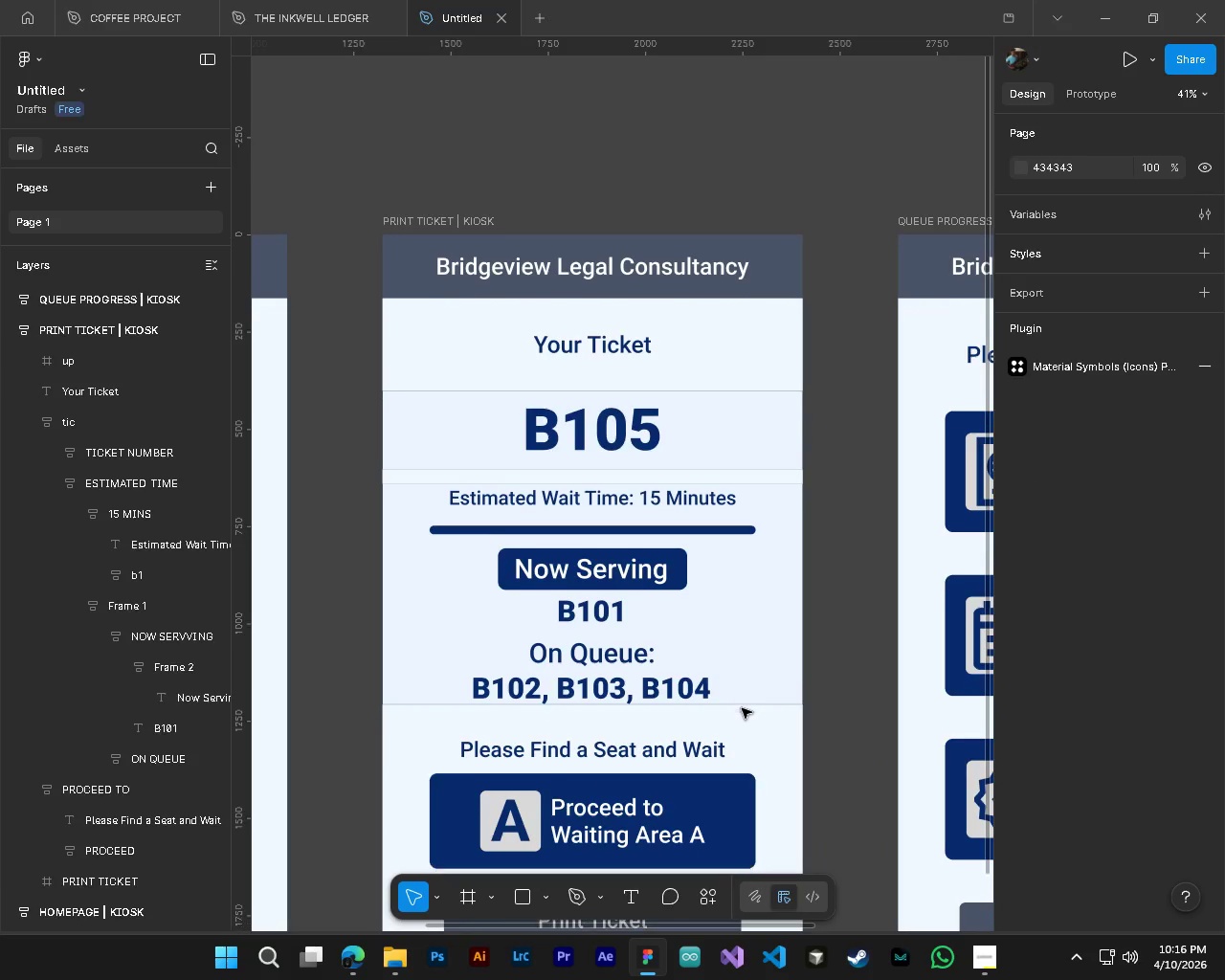 
scroll: coordinate [578, 718], scroll_direction: down, amount: 8.0
 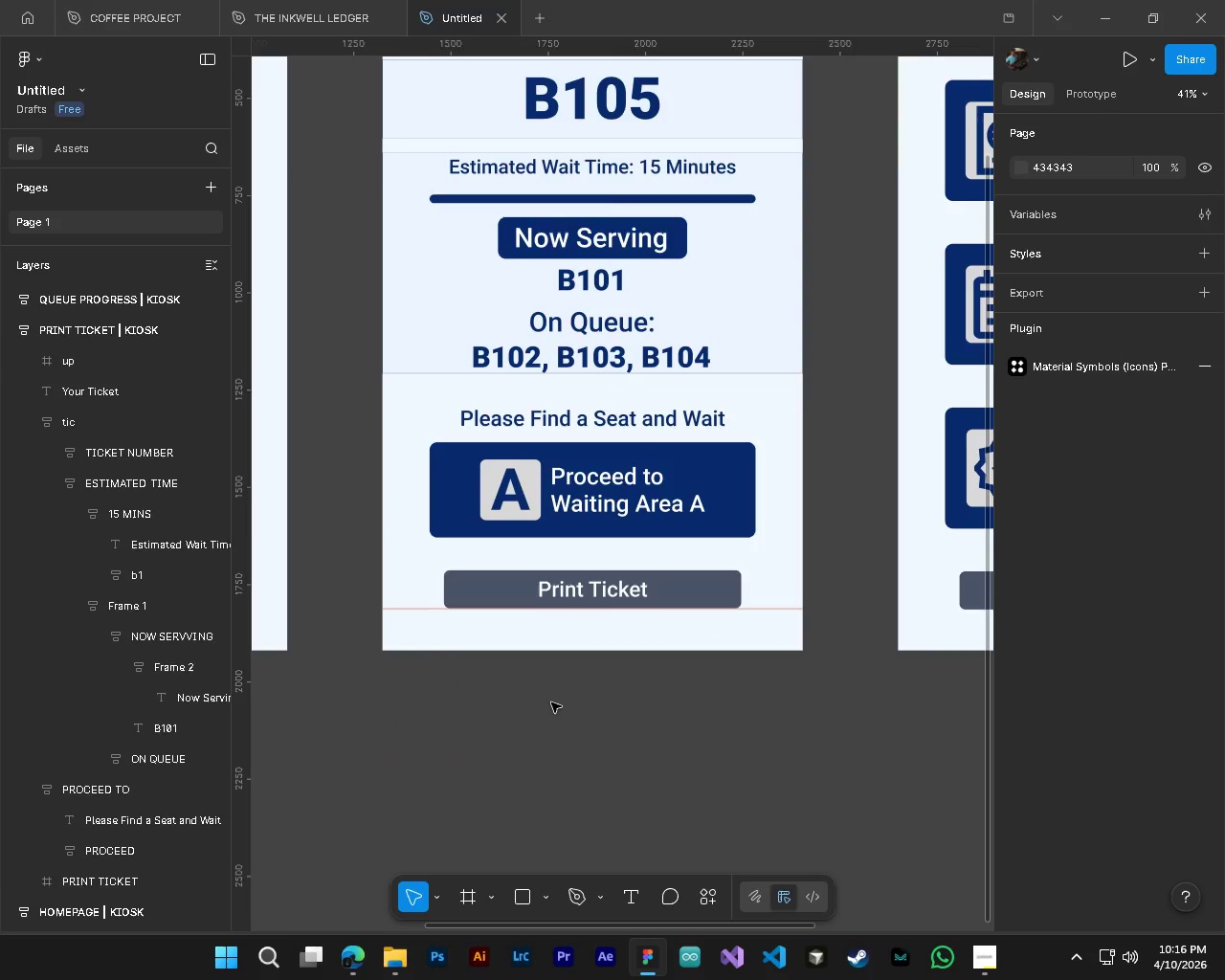 
hold_key(key=ShiftLeft, duration=0.31)
scroll: coordinate [551, 702], scroll_direction: up, amount: 3.0
 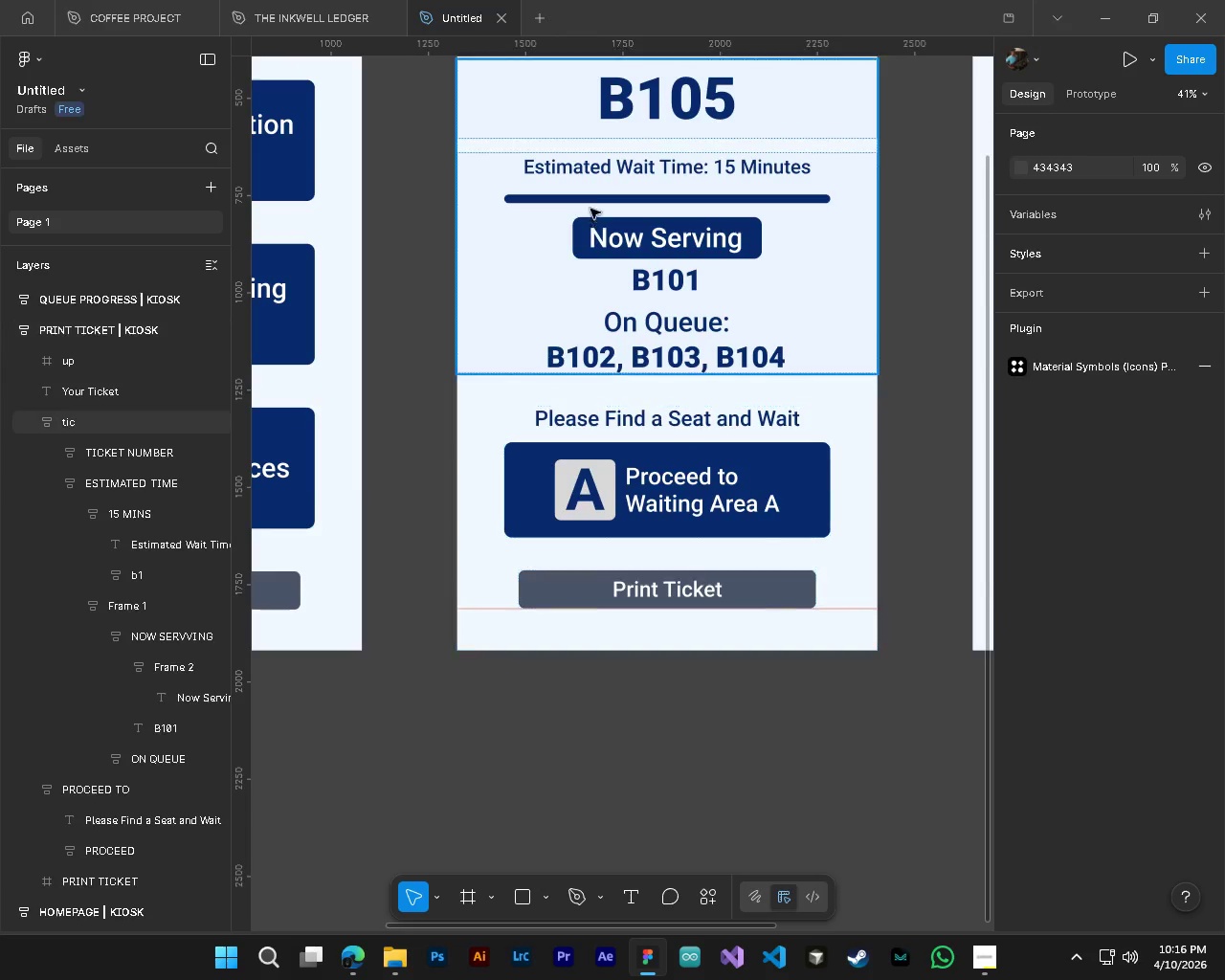 
hold_key(key=ControlLeft, duration=0.56)
hold_key(key=AltLeft, duration=0.56)
scroll: coordinate [659, 226], scroll_direction: up, amount: 8.0
 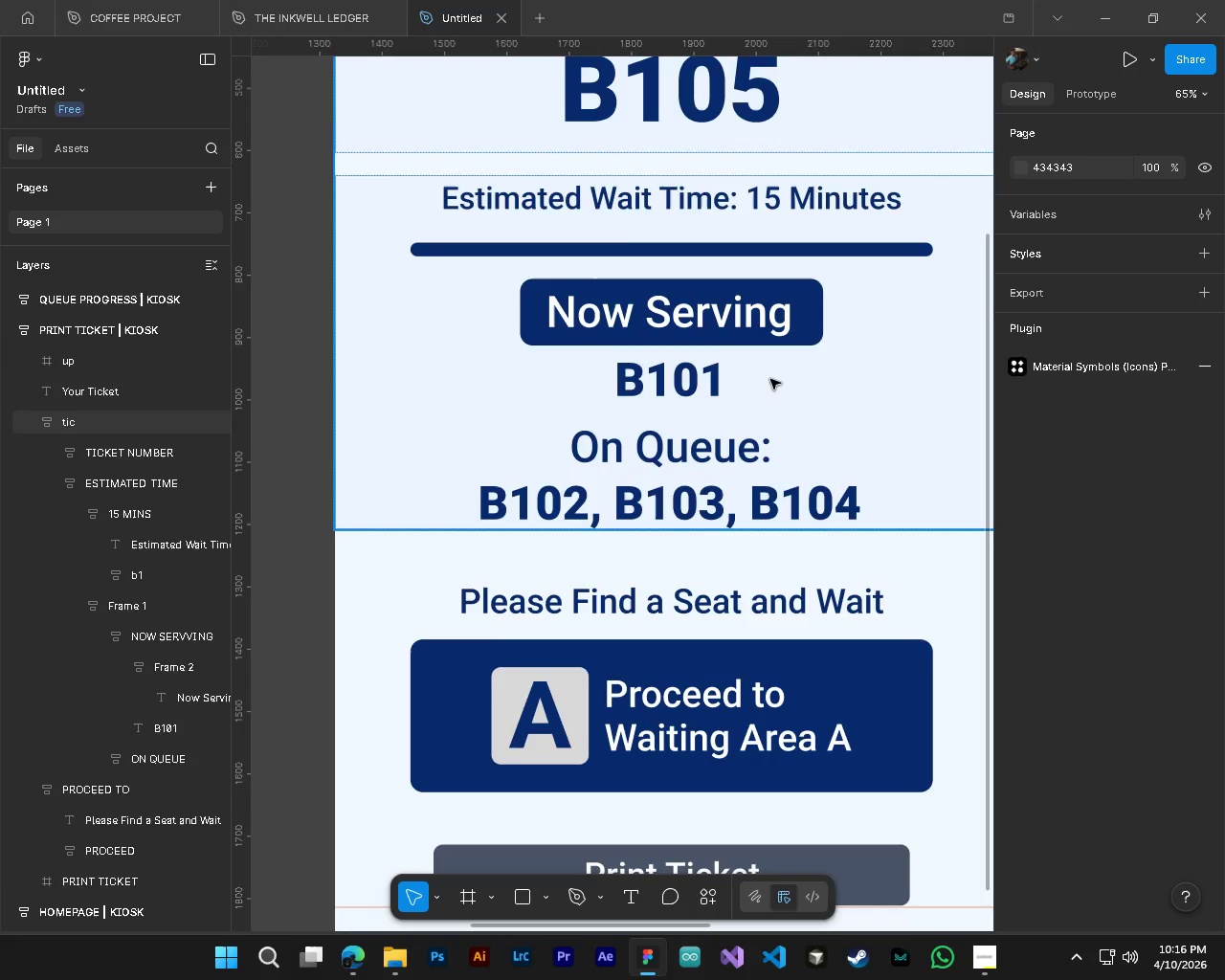 
hold_key(key=ControlLeft, duration=0.62)
 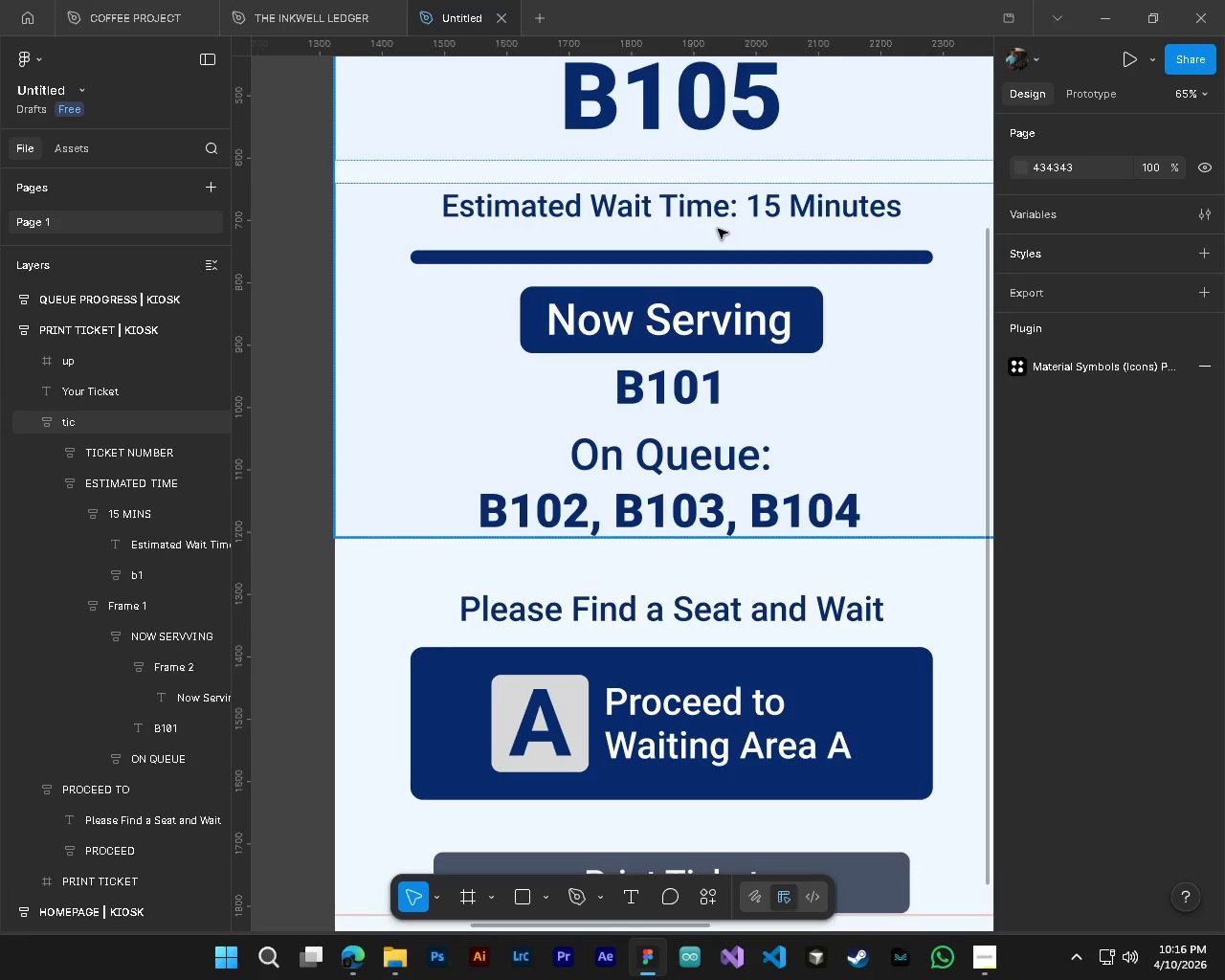 
hold_key(key=AltLeft, duration=0.61)
 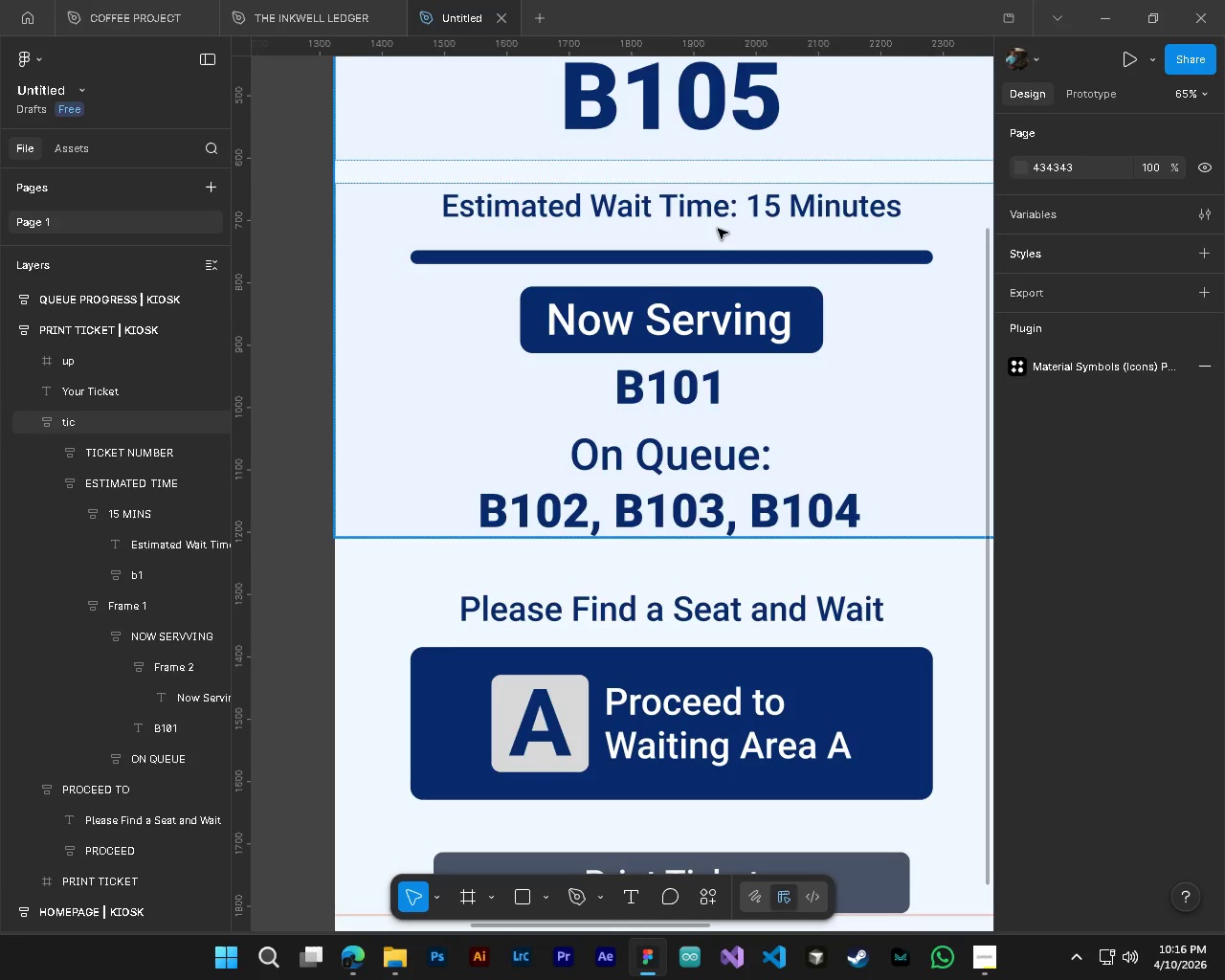 
hold_key(key=AltLeft, duration=12.39)
scroll: coordinate [716, 286], scroll_direction: up, amount: 1.0
 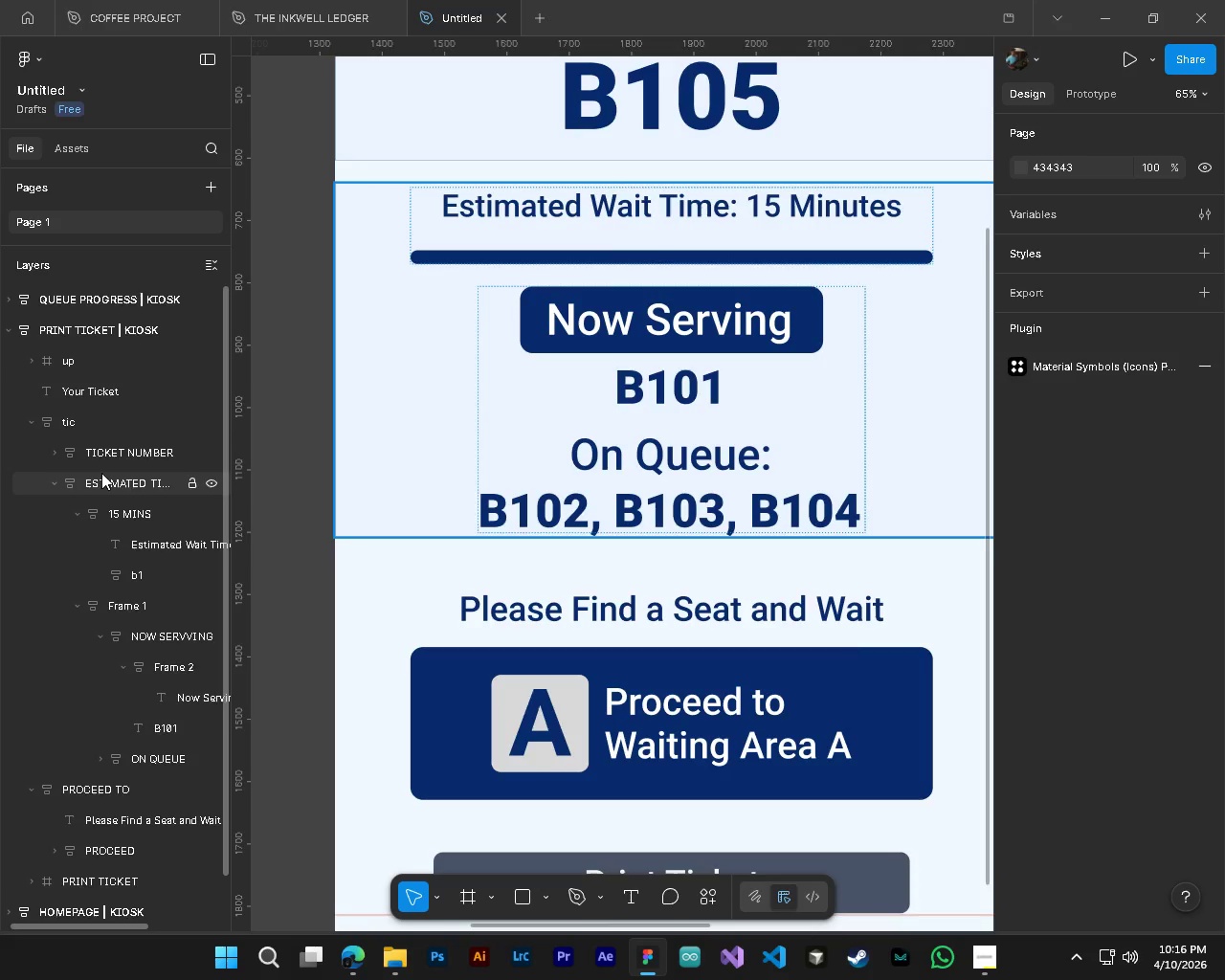 
left_click([101, 459])
 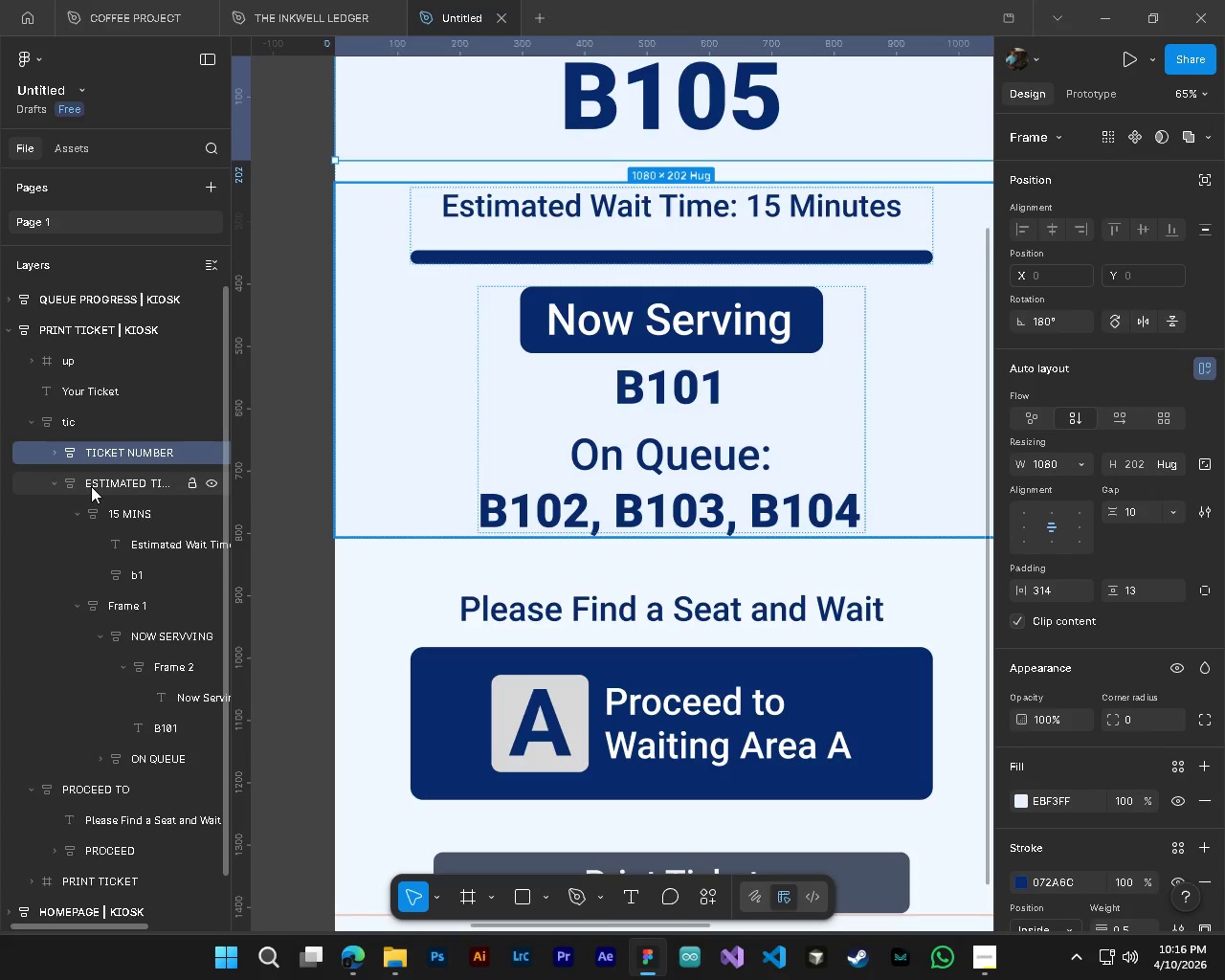 
left_click([112, 518])
 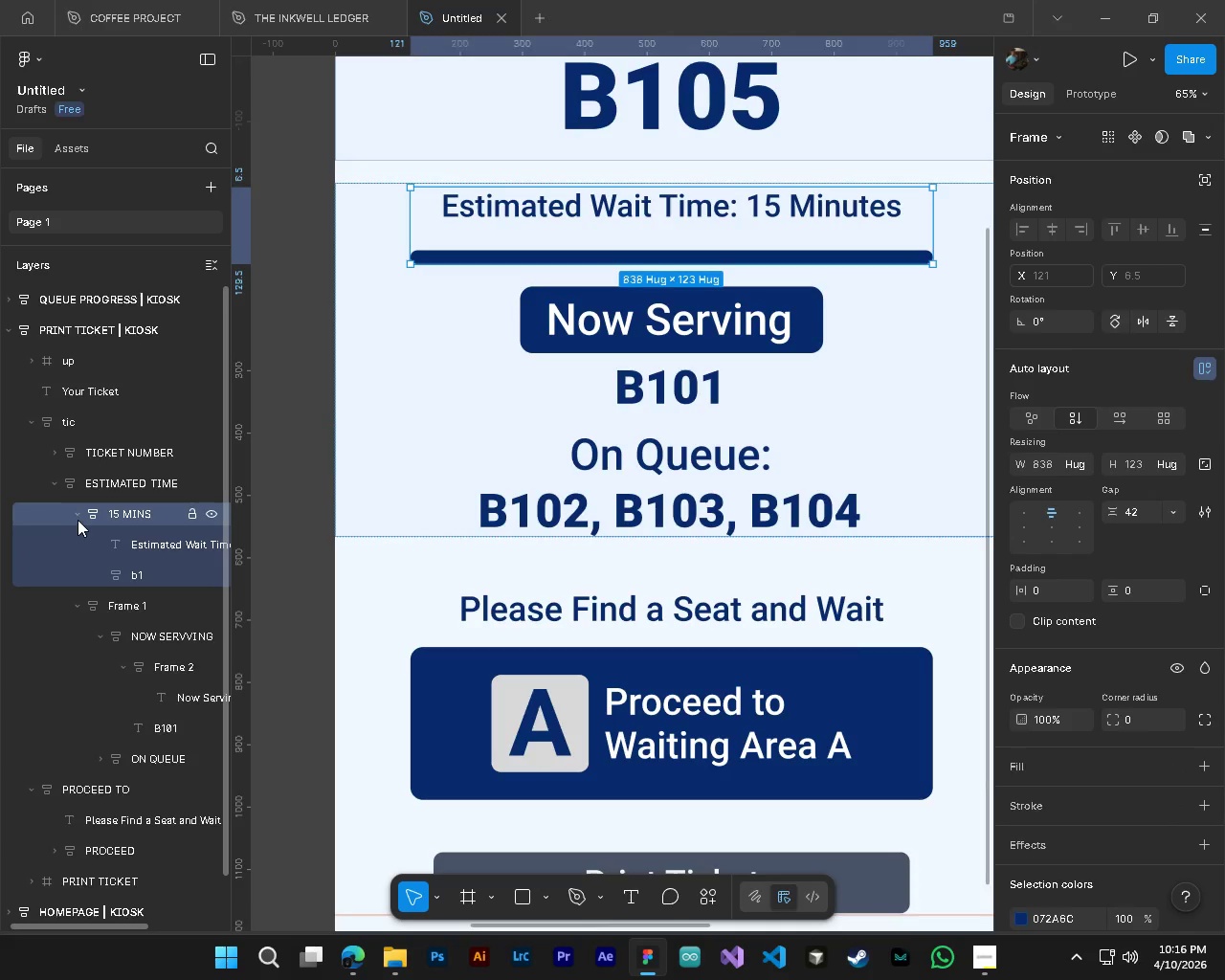 
left_click([75, 520])
 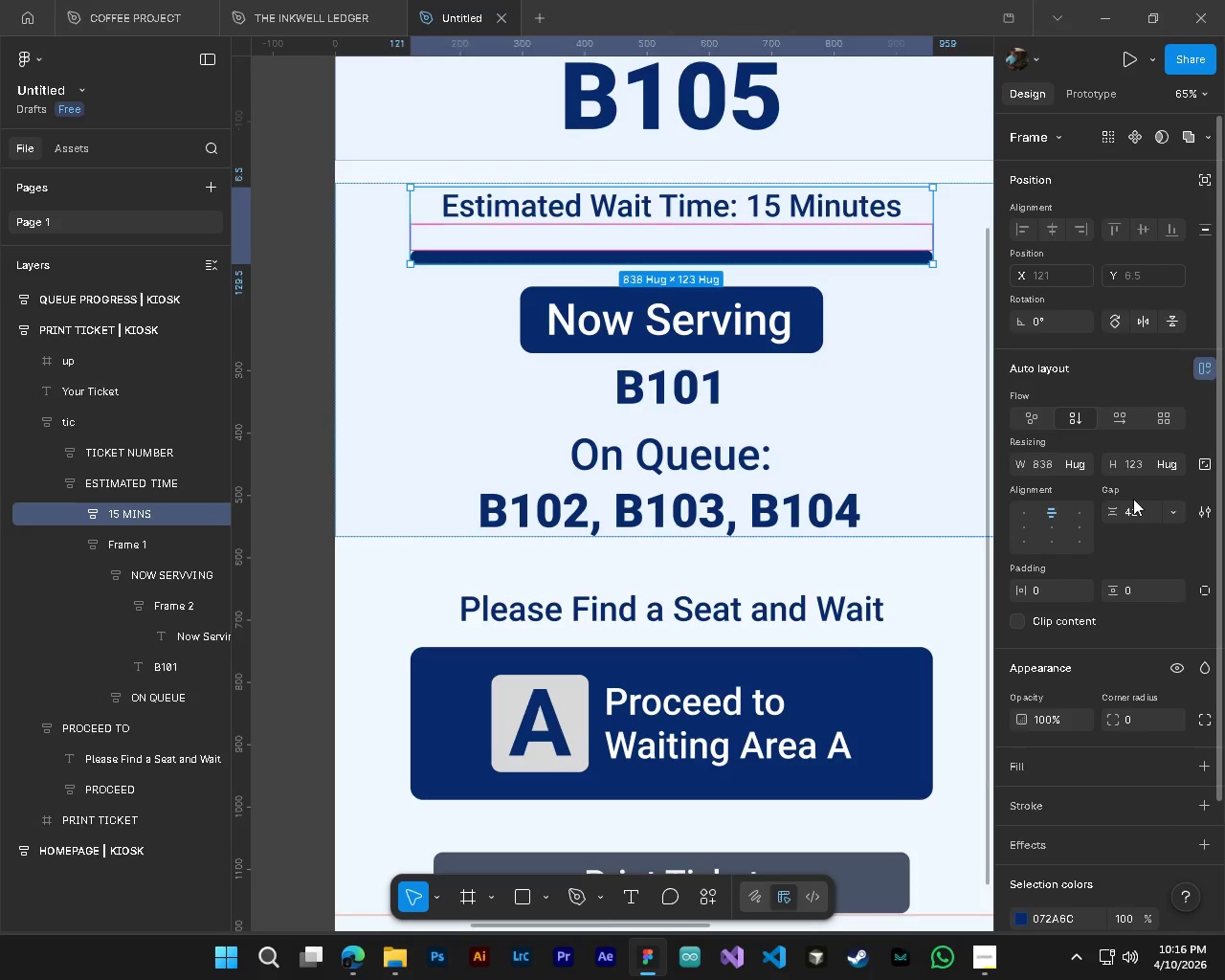 
left_click_drag(start_coordinate=[1112, 505], to_coordinate=[573, 487])
 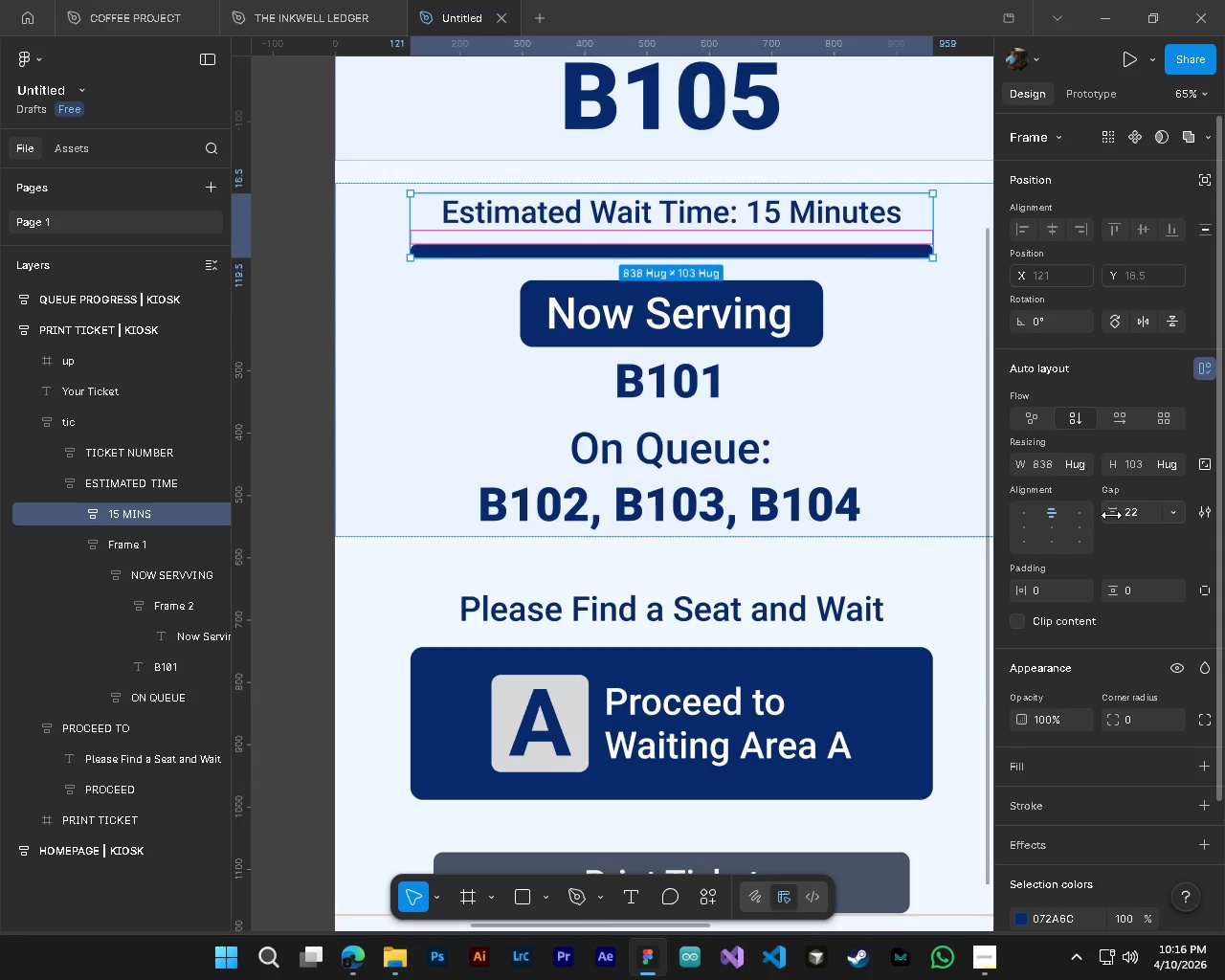 
left_click_drag(start_coordinate=[1112, 515], to_coordinate=[620, 480])
 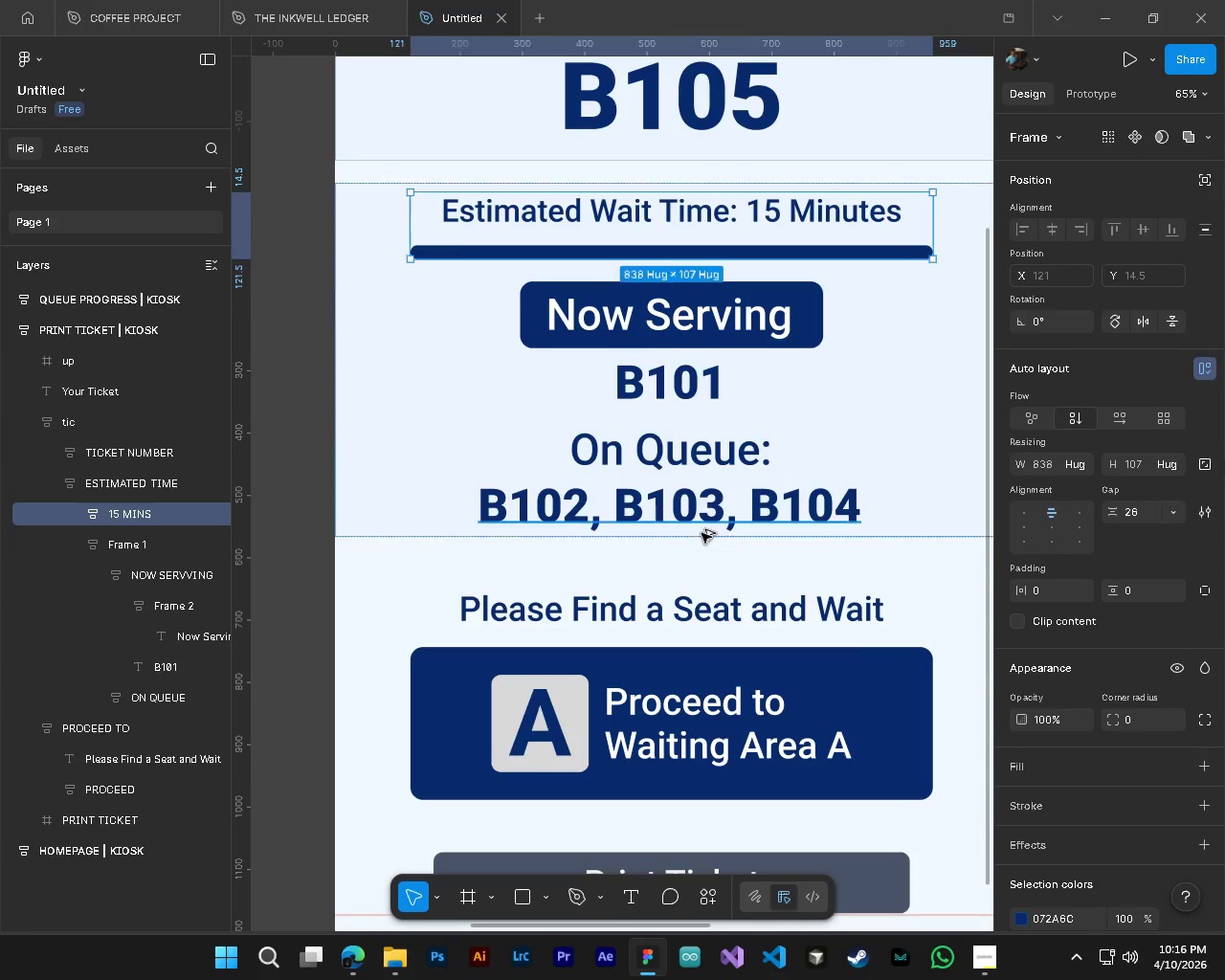 
hold_key(key=ControlLeft, duration=0.34)
hold_key(key=AltLeft, duration=0.34)
scroll: coordinate [702, 533], scroll_direction: down, amount: 5.0
 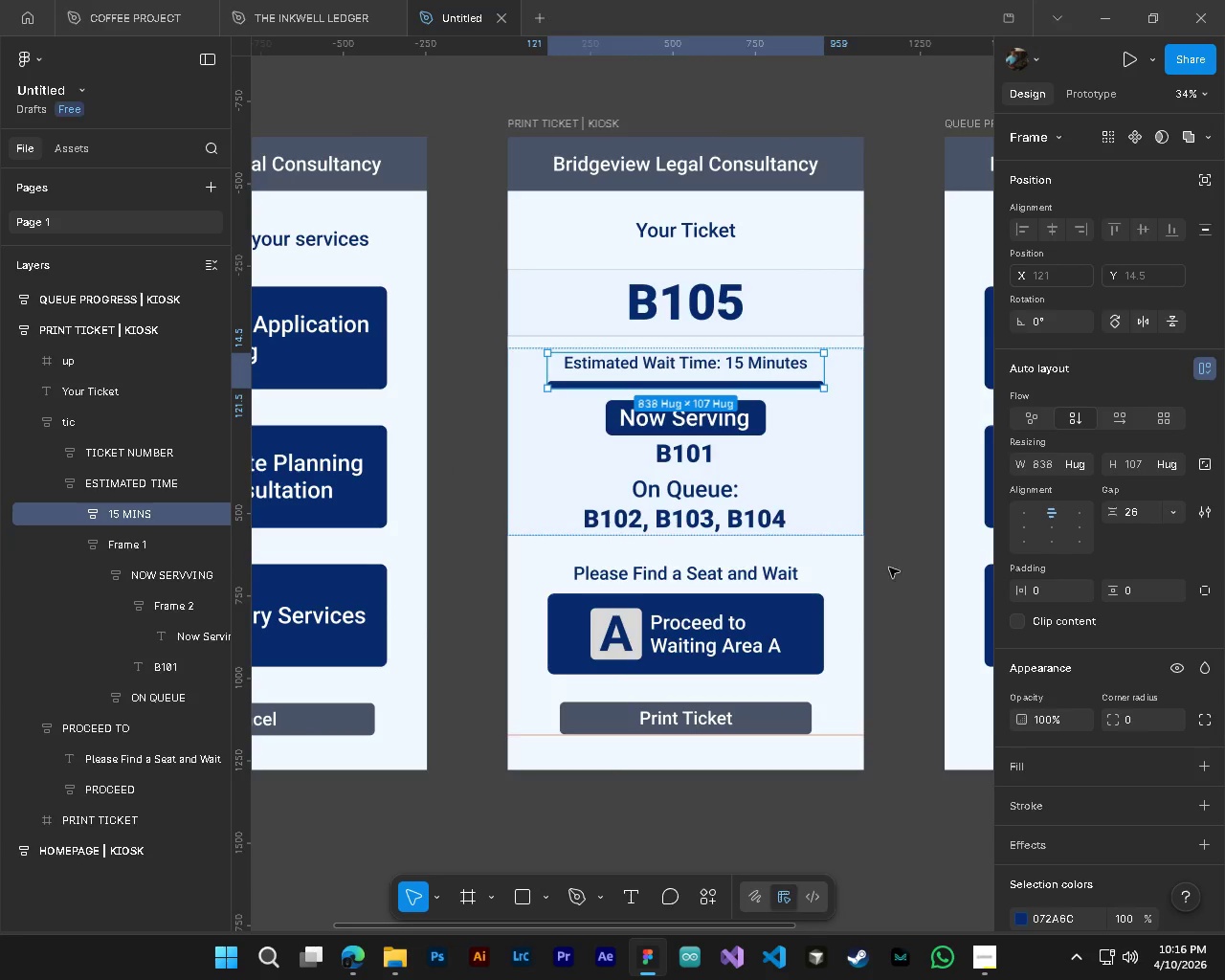 
left_click([887, 567])
 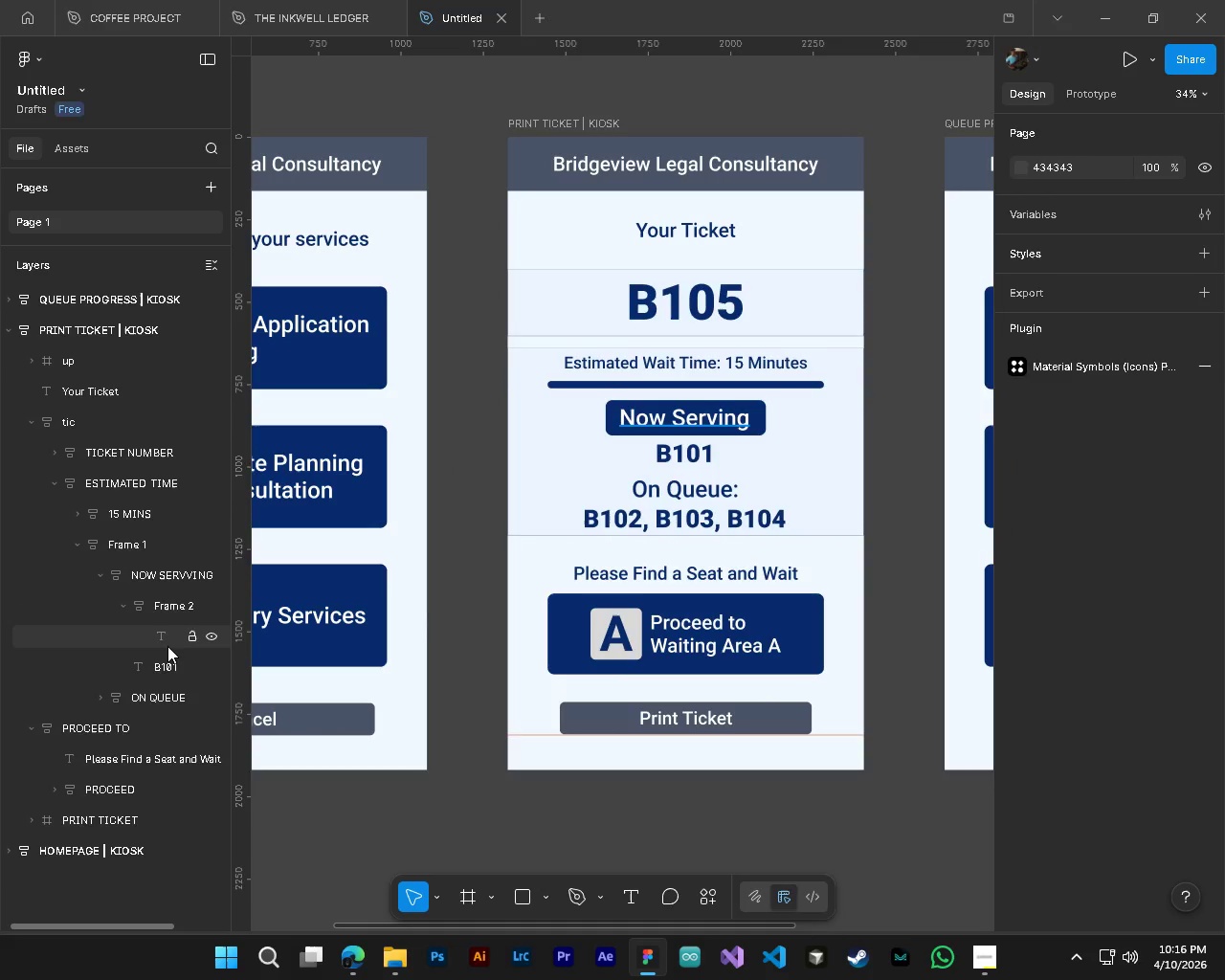 
wait(5.33)
 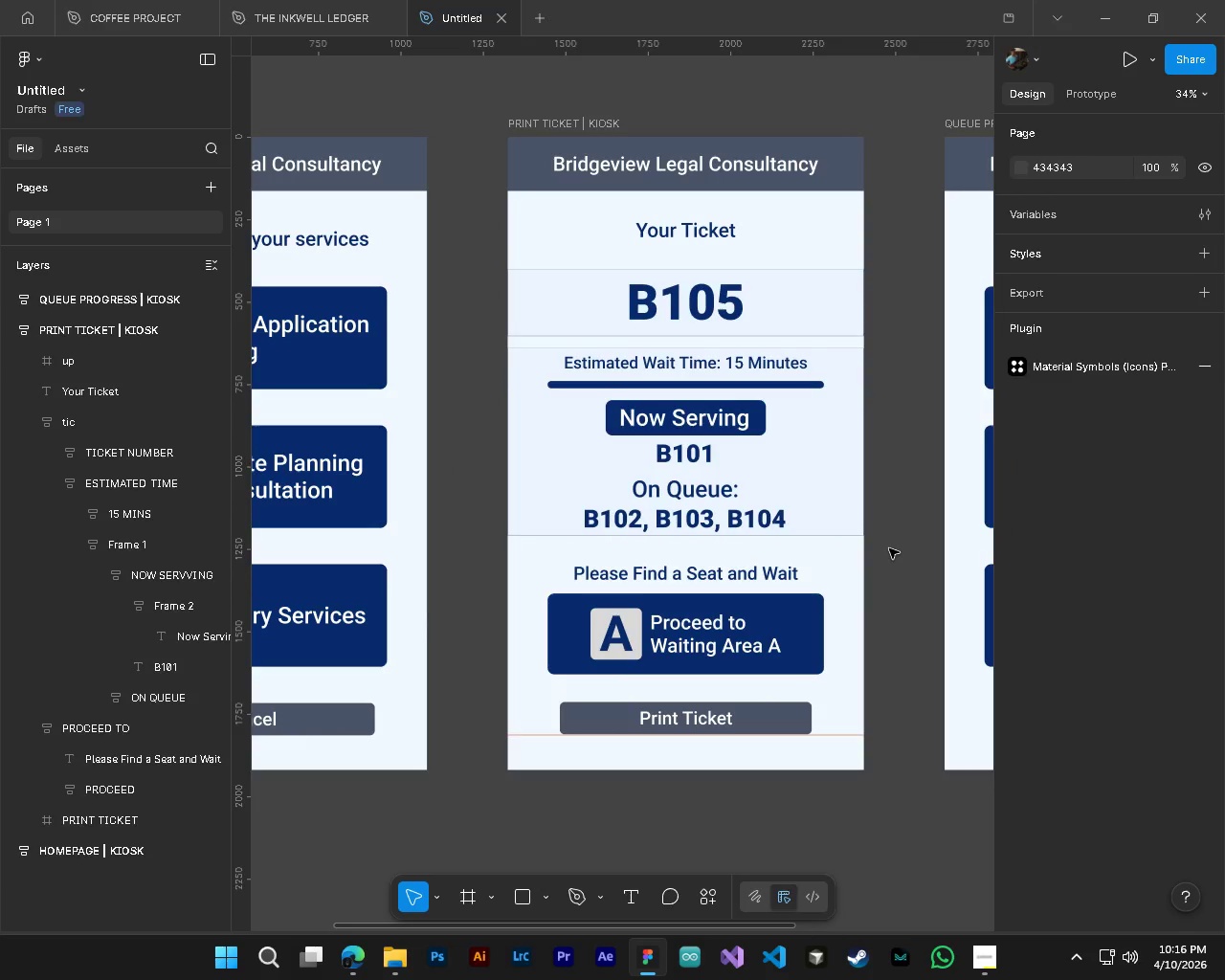 
left_click([123, 609])
 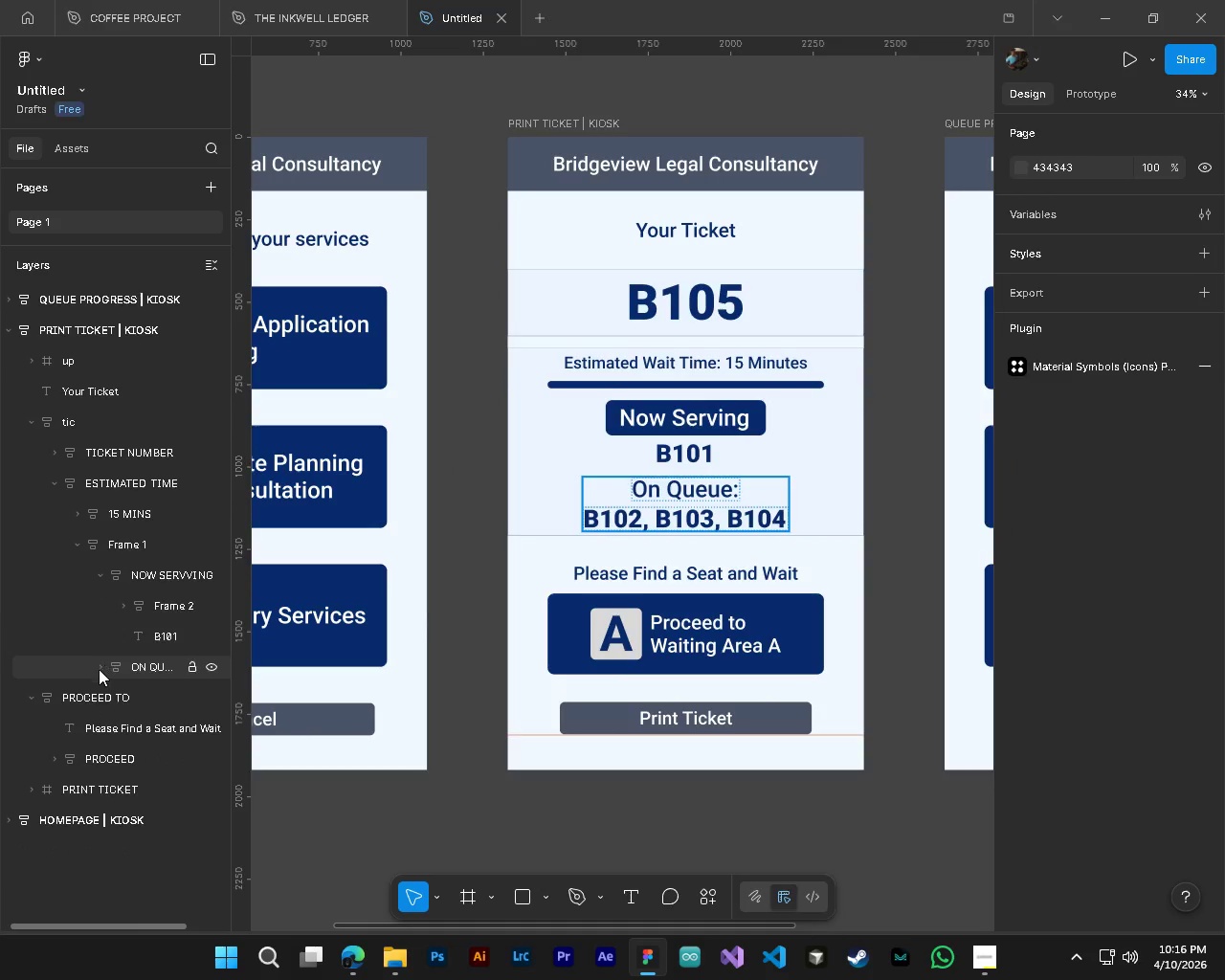 
left_click([96, 670])
 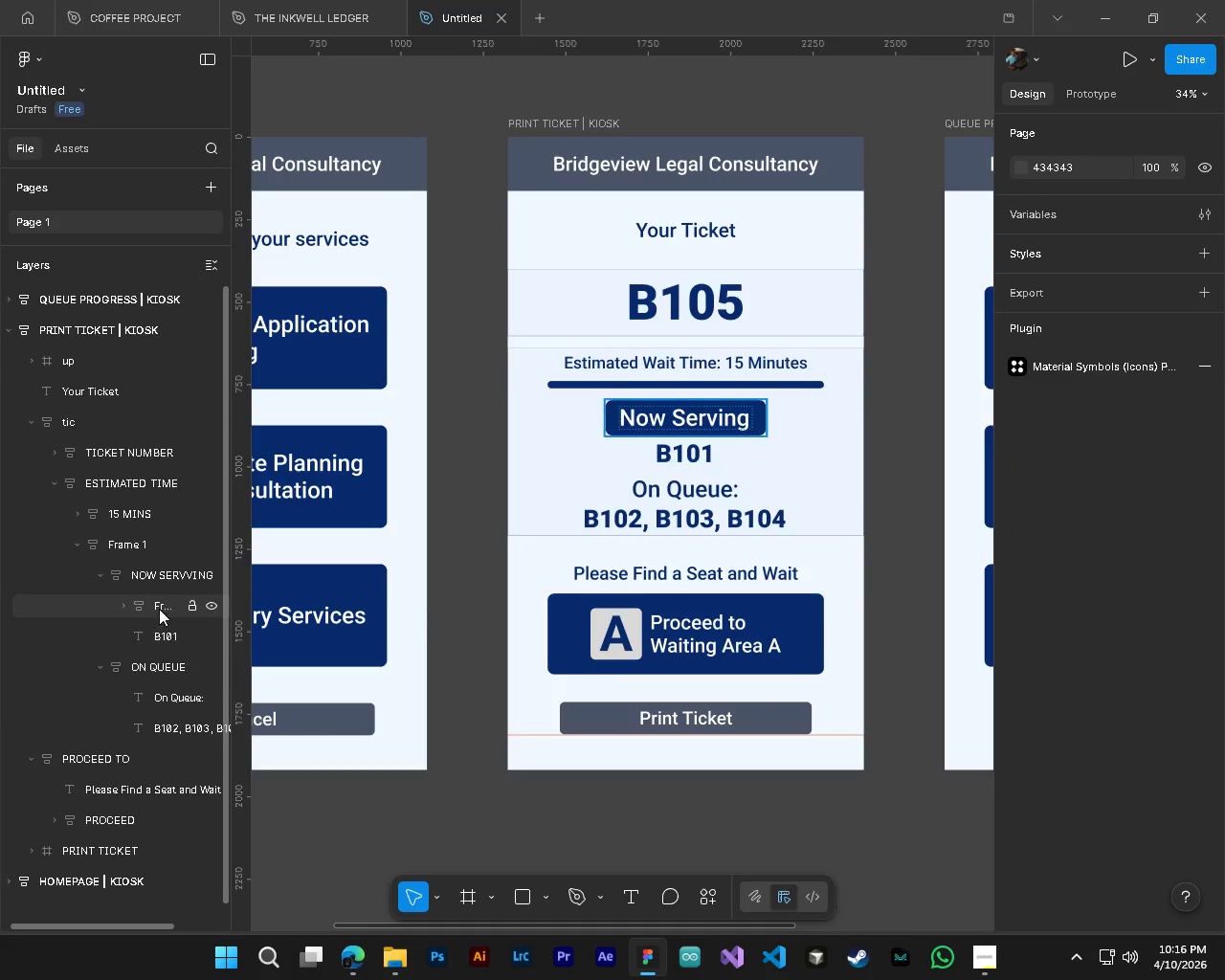 
left_click([156, 606])
 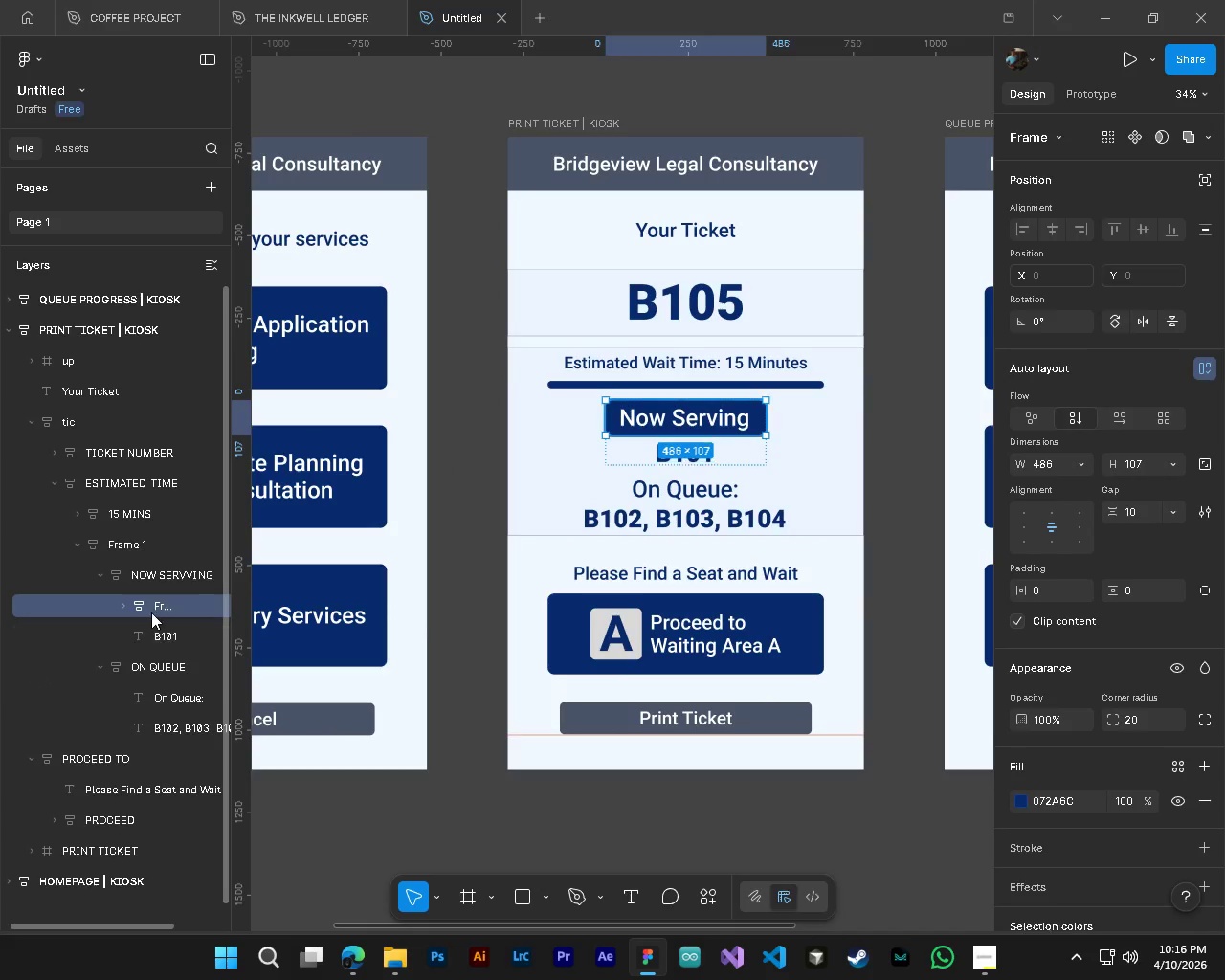 
hold_key(key=AltLeft, duration=1.5)
left_click_drag(start_coordinate=[150, 609], to_coordinate=[146, 683])
 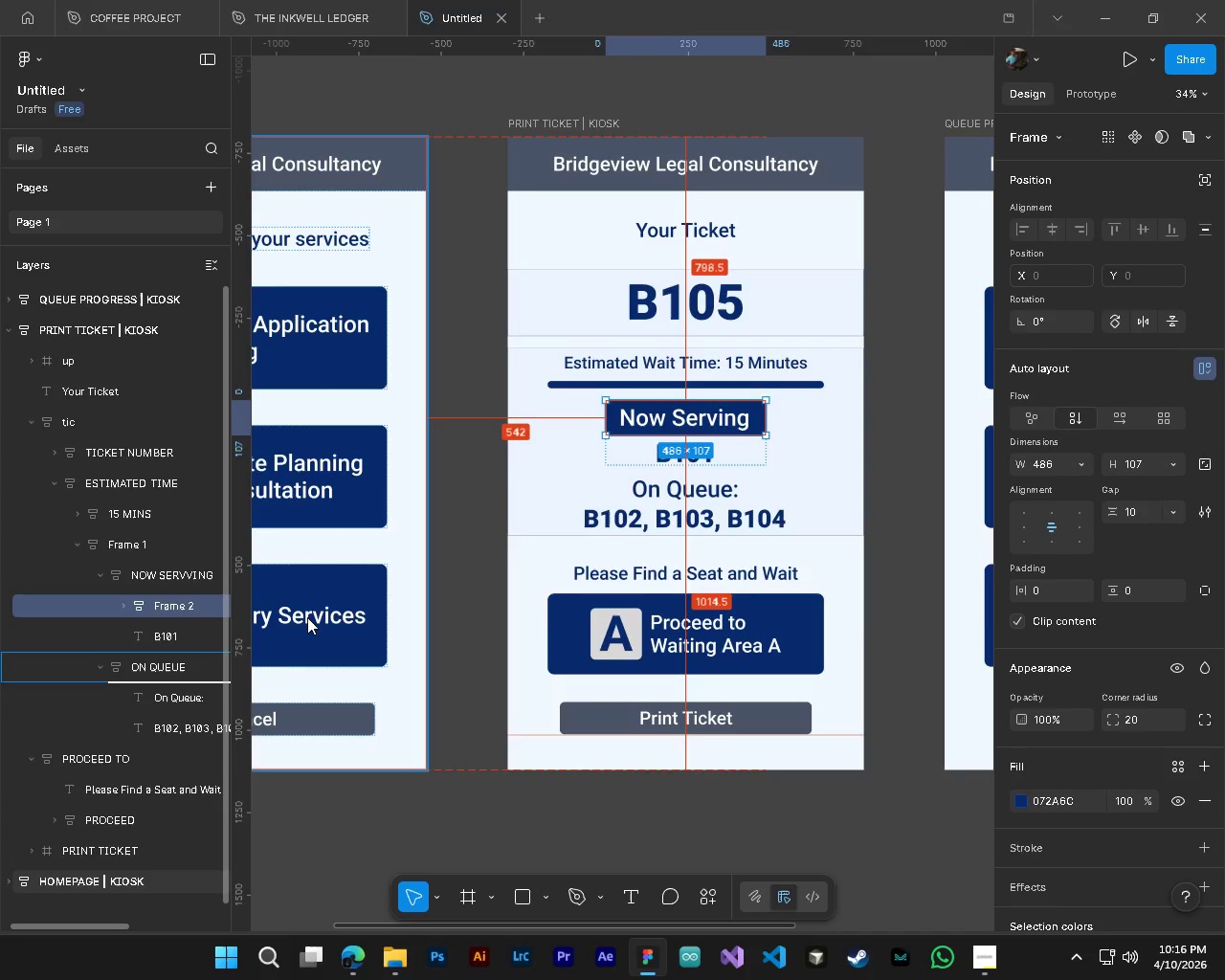 
hold_key(key=AltLeft, duration=0.56)
 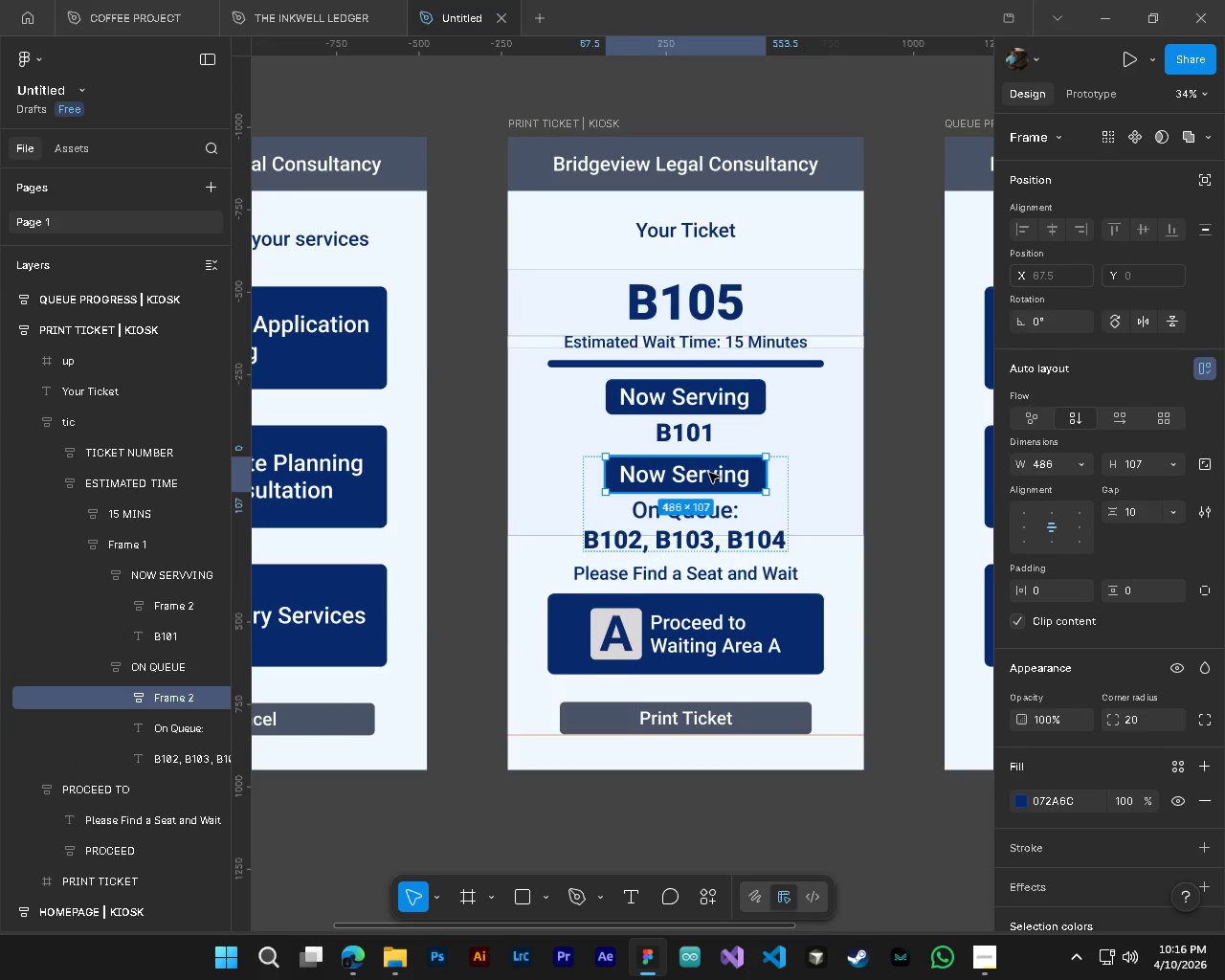 
left_click_drag(start_coordinate=[709, 473], to_coordinate=[712, 517])
 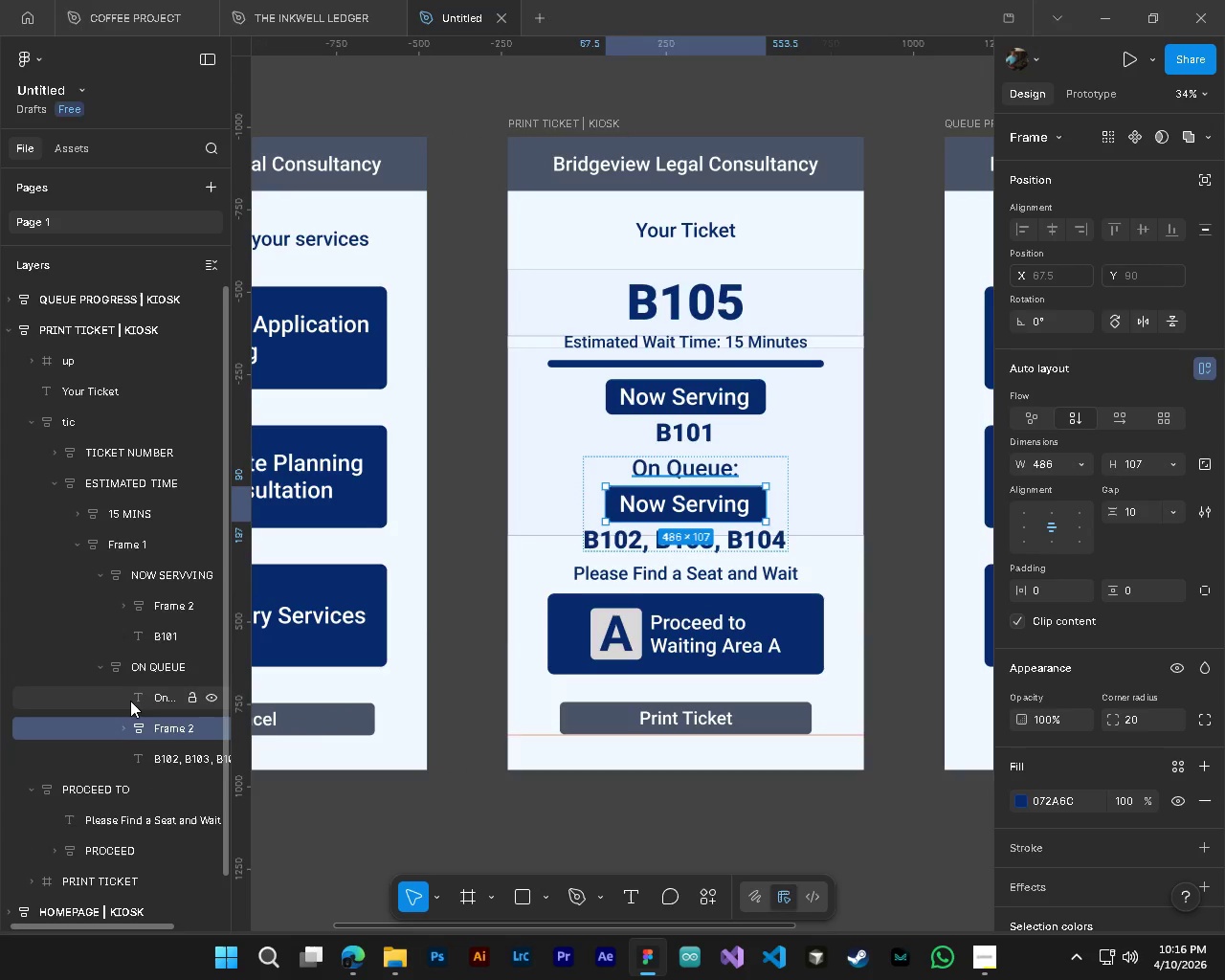 
left_click([120, 731])
 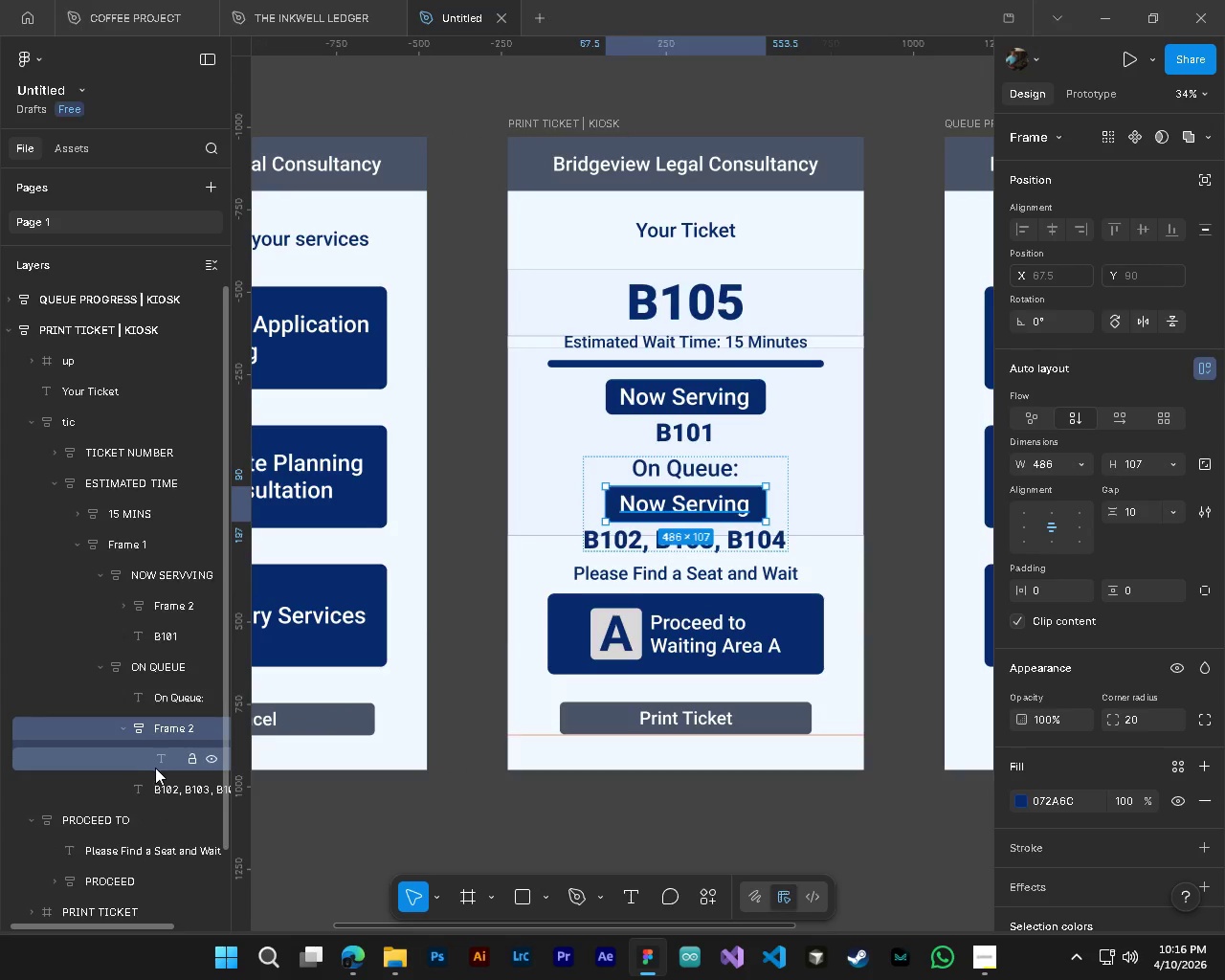 
left_click([155, 768])
 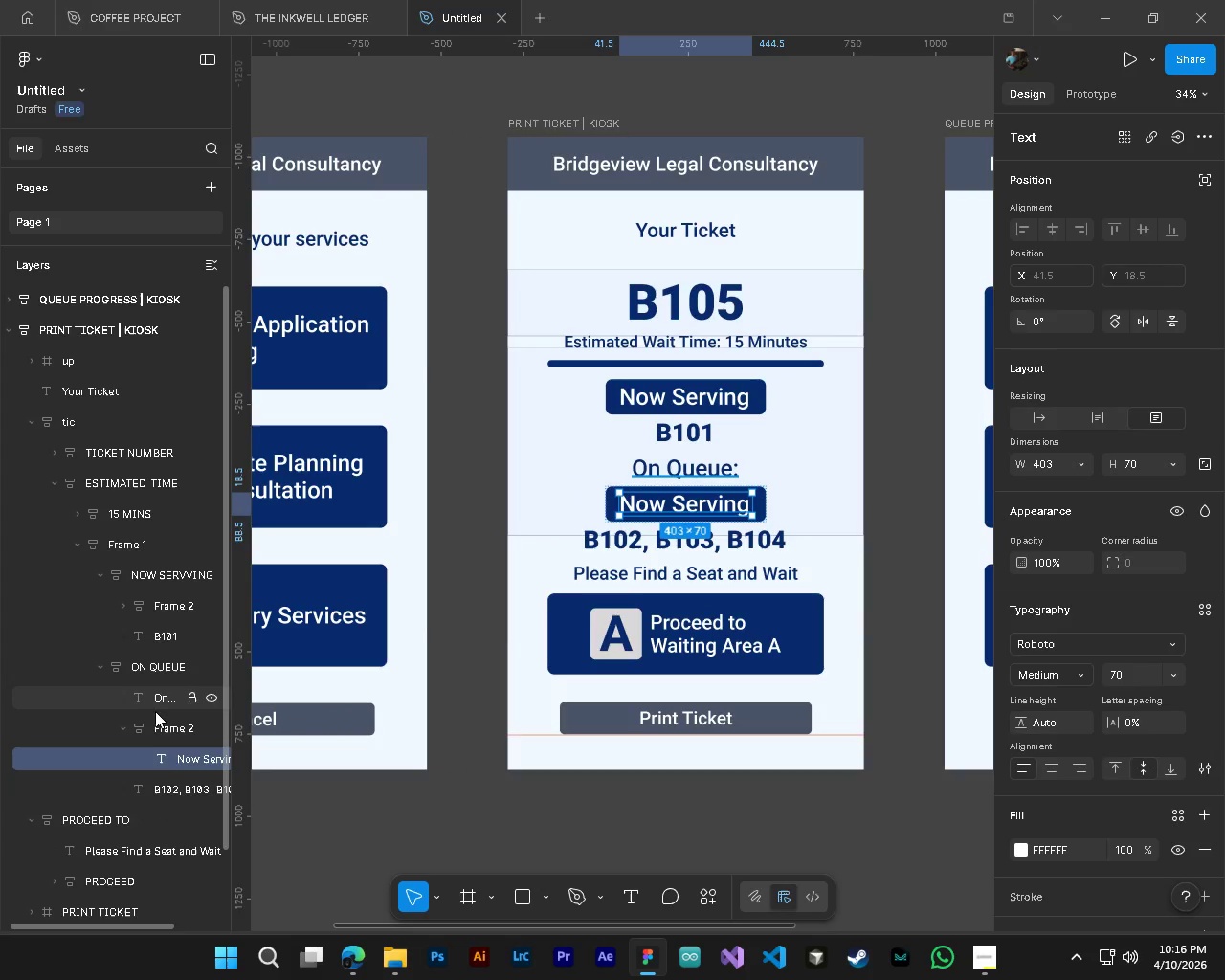 
key(Delete)
 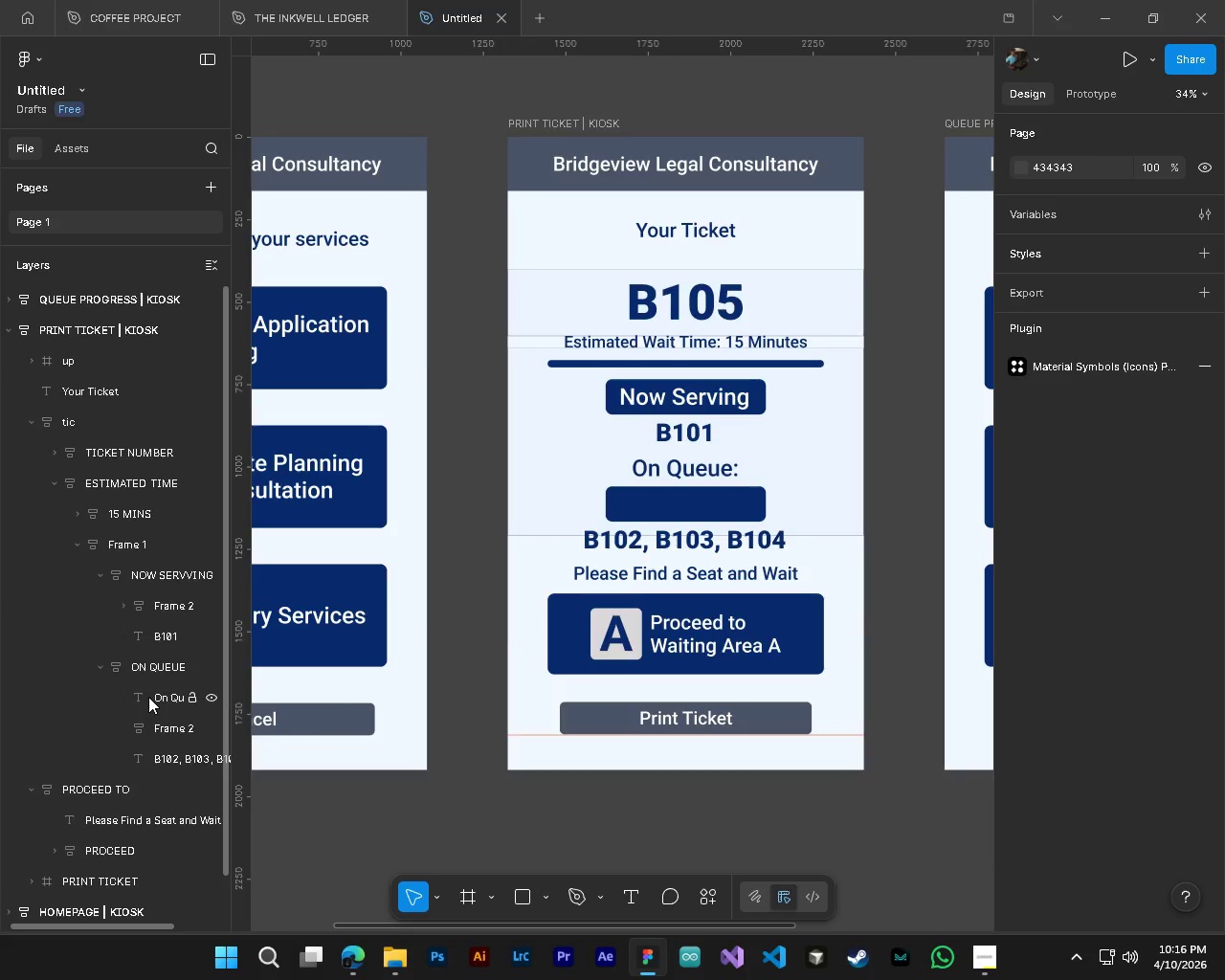 
left_click_drag(start_coordinate=[148, 697], to_coordinate=[152, 730])
 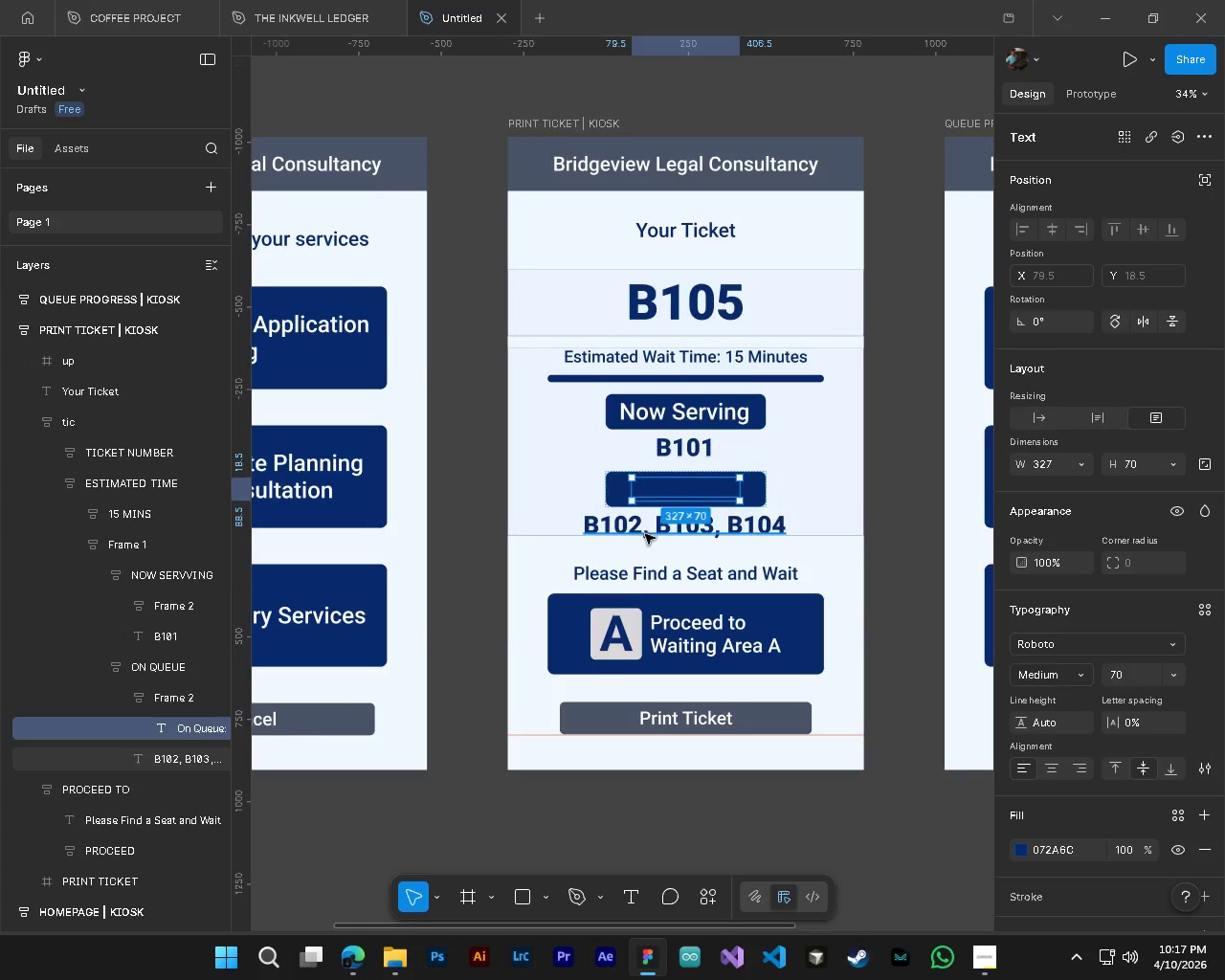 
hold_key(key=ControlLeft, duration=0.41)
hold_key(key=AltLeft, duration=0.41)
scroll: coordinate [658, 495], scroll_direction: up, amount: 3.0
 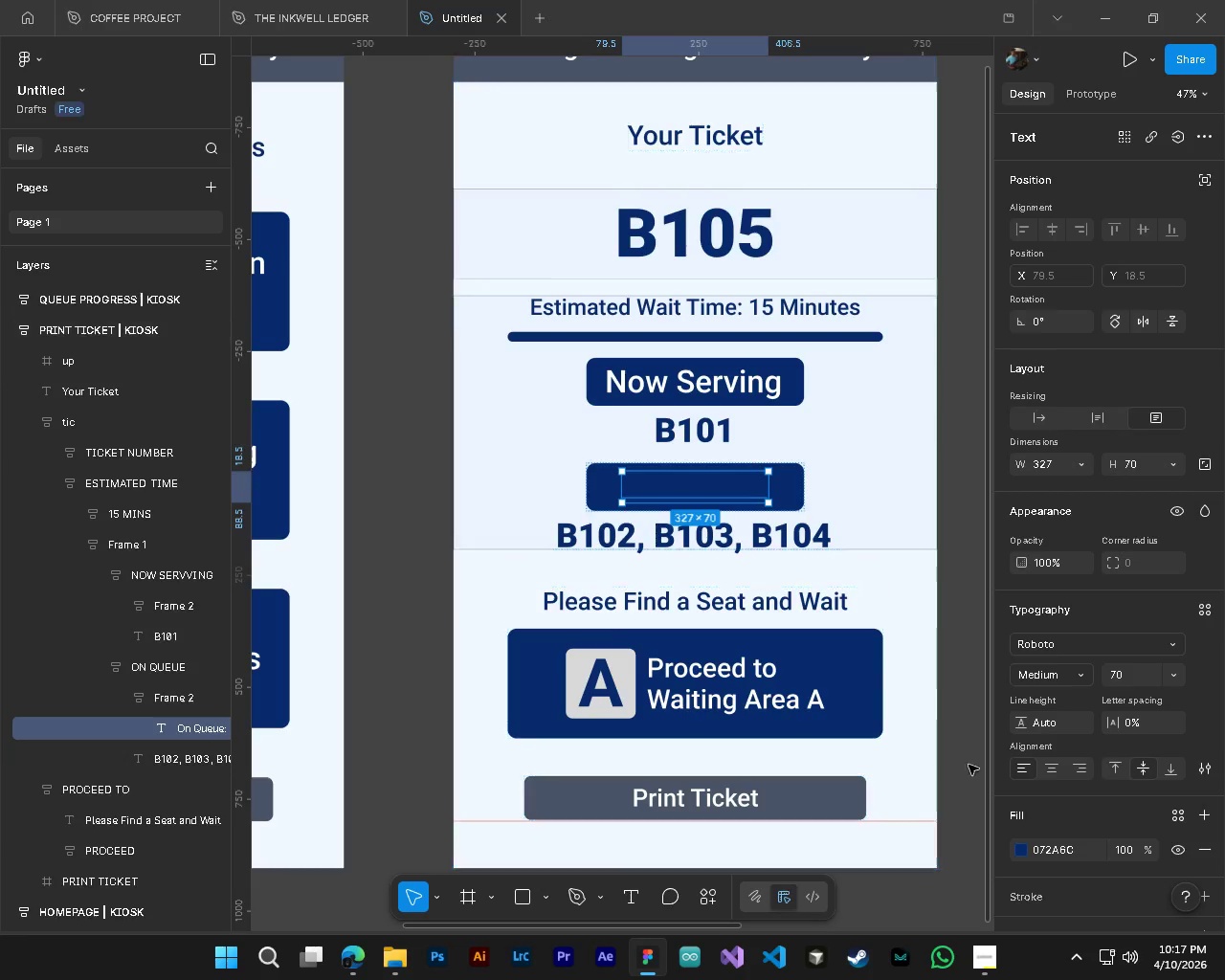 
left_click([1019, 851])
 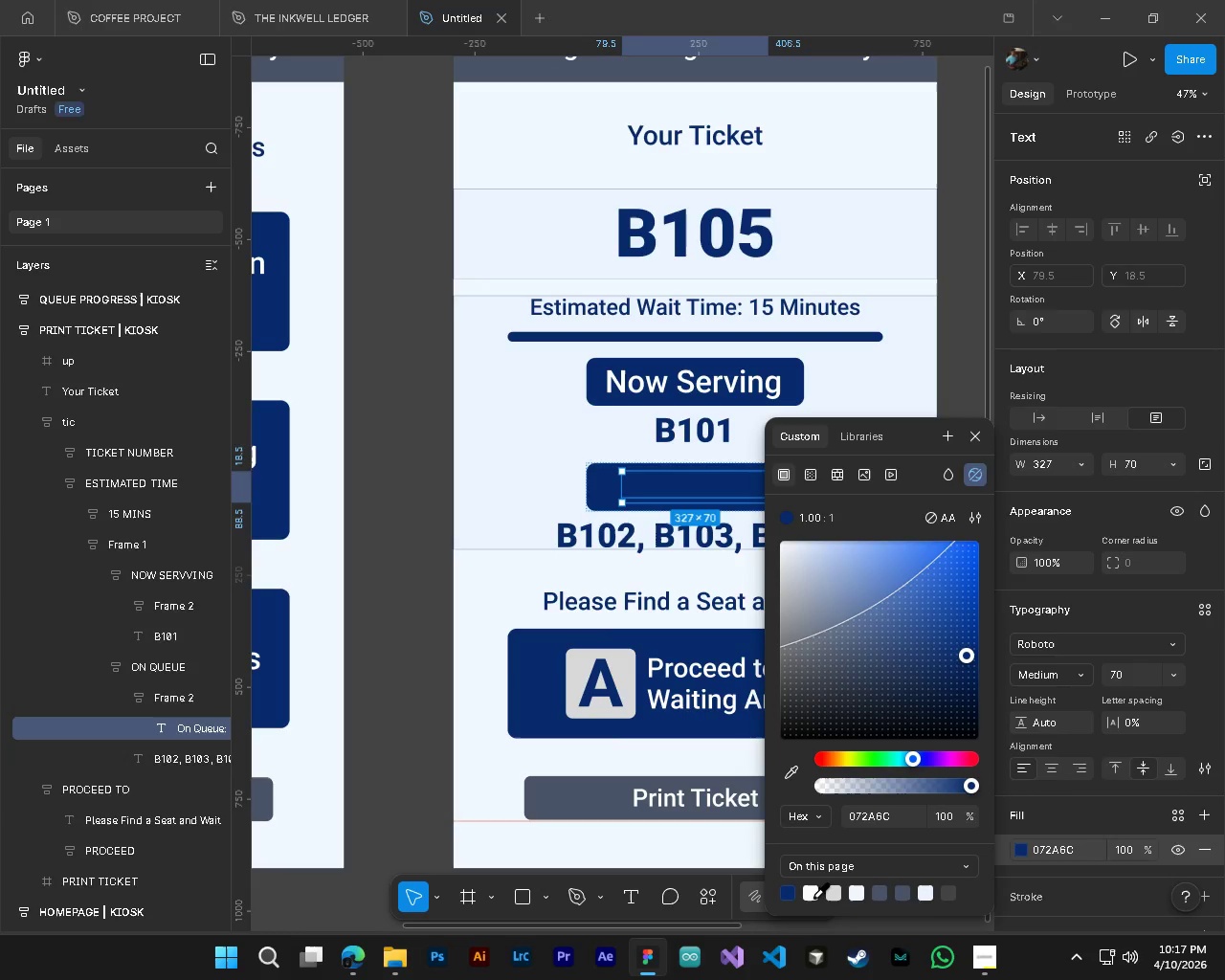 
left_click([813, 897])
 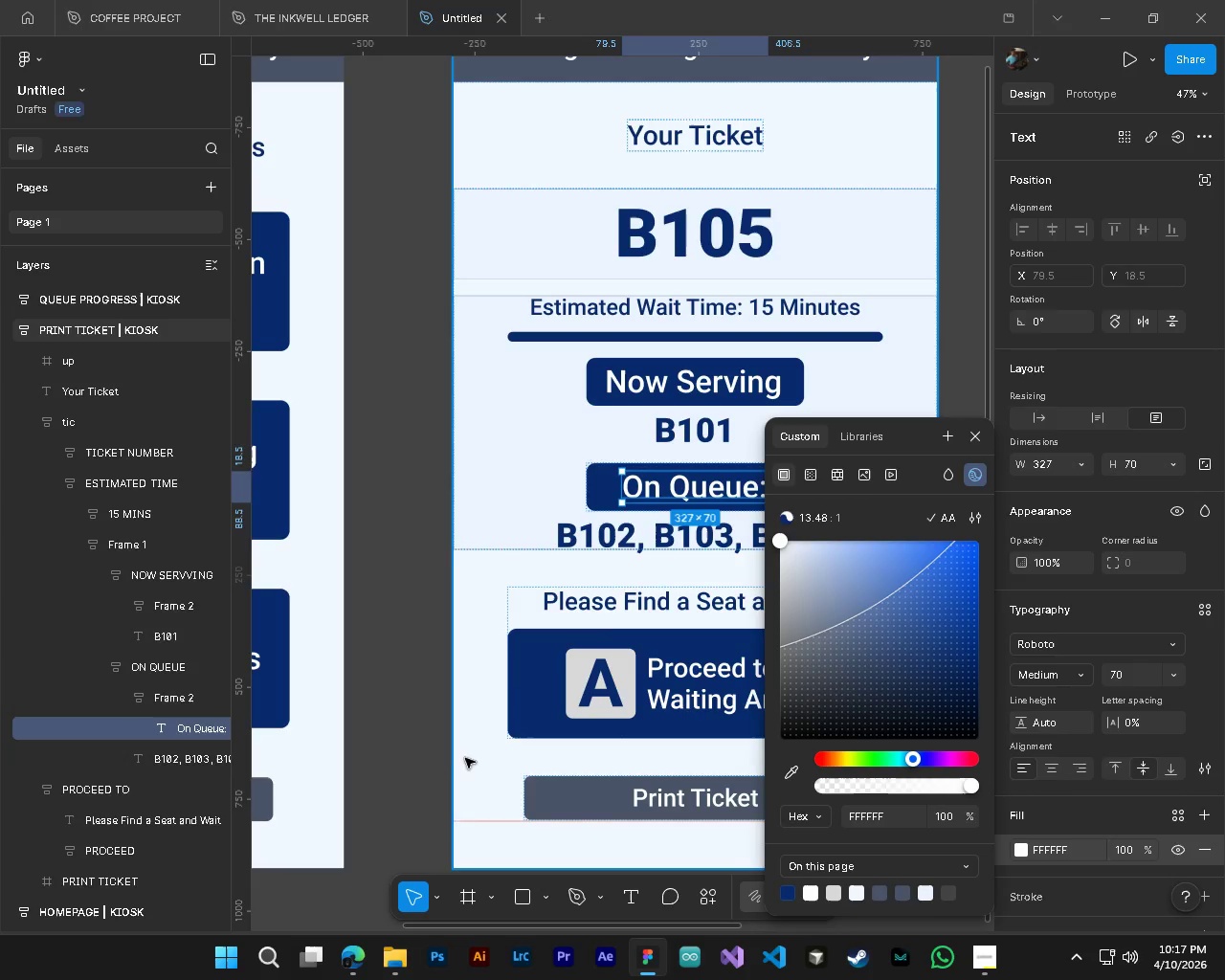 
left_click([405, 747])
 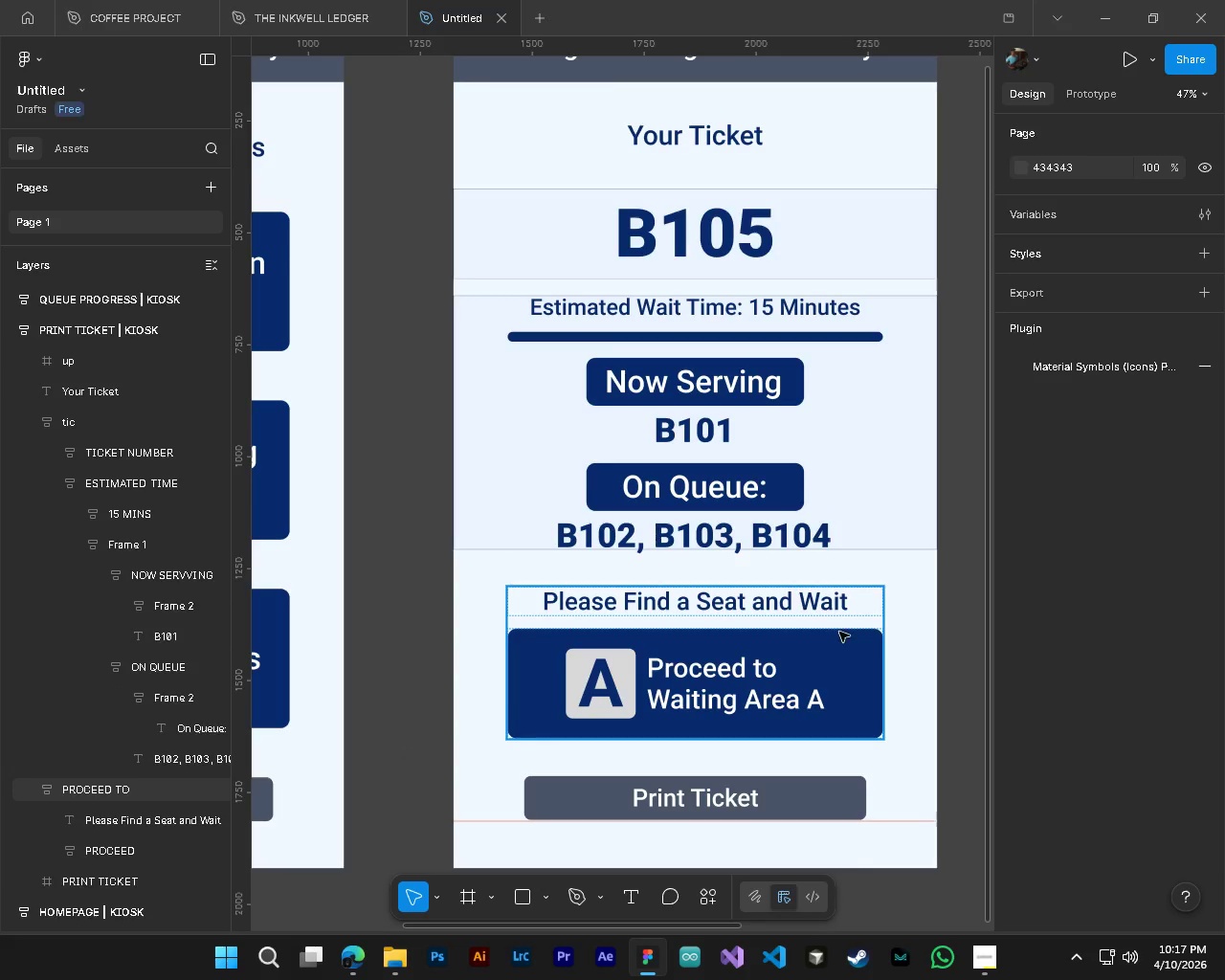 
hold_key(key=AltLeft, duration=0.64)
hold_key(key=ControlLeft, duration=0.66)
scroll: coordinate [837, 639], scroll_direction: down, amount: 4.0
 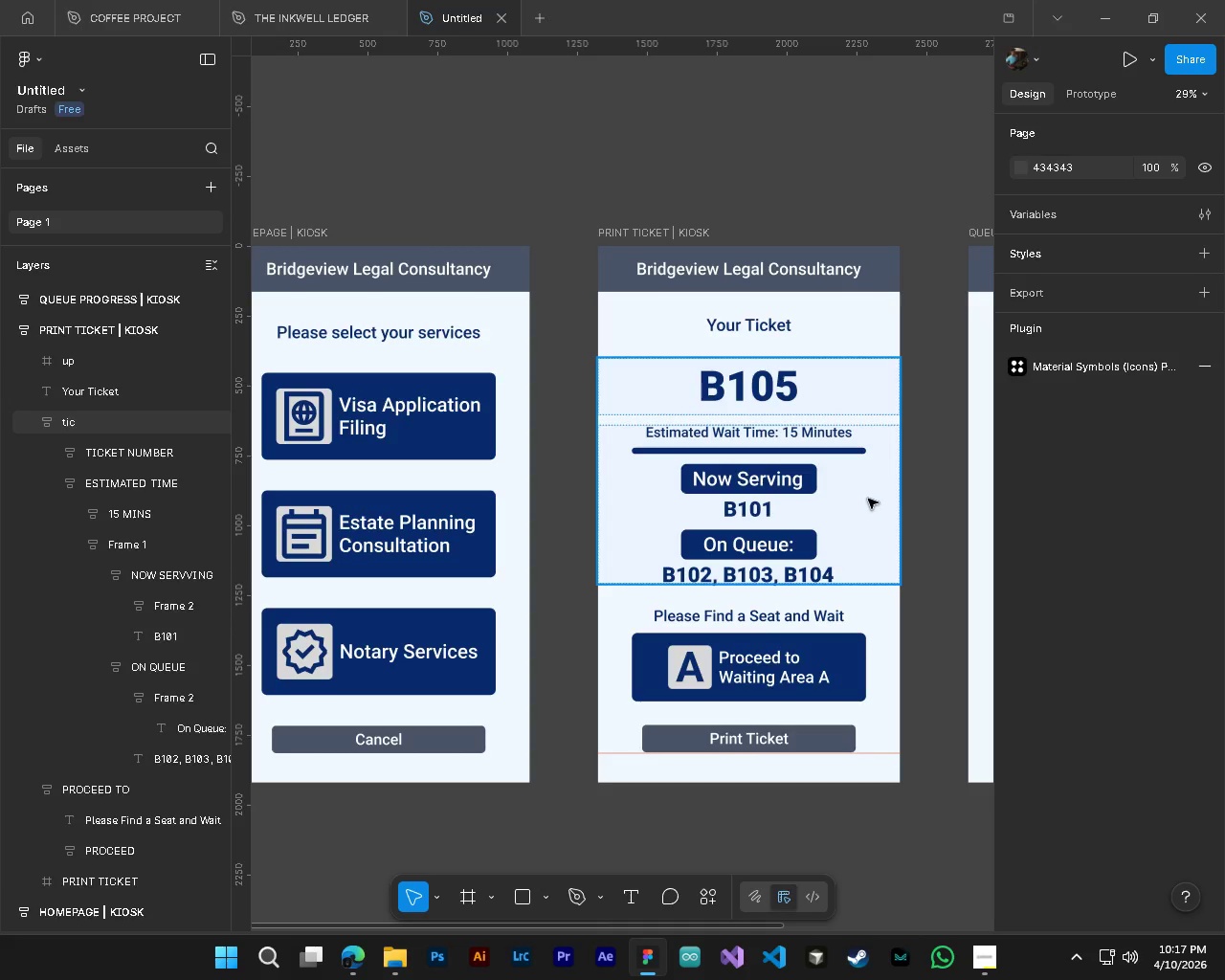 
wait(6.55)
 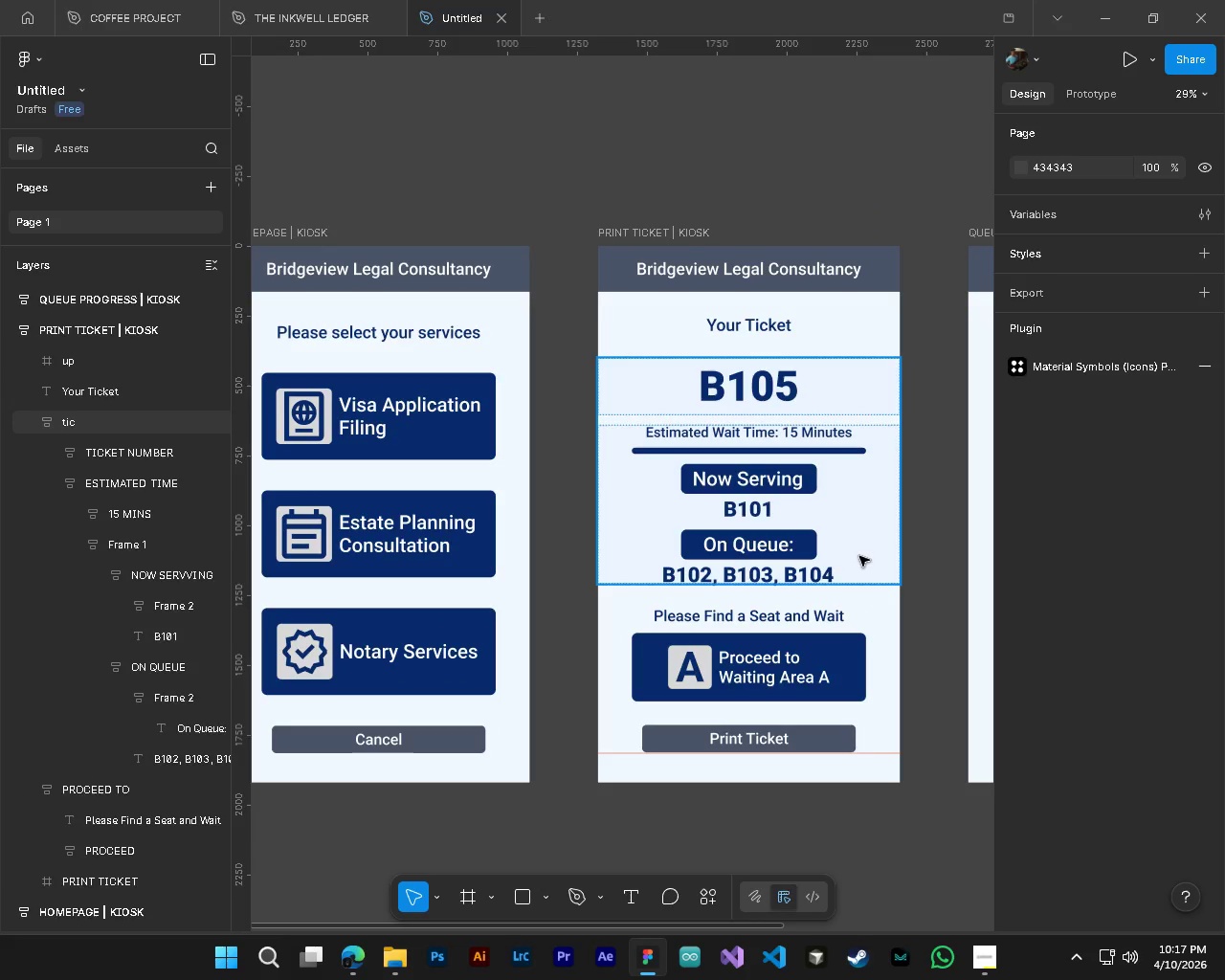 
left_click([97, 669])
 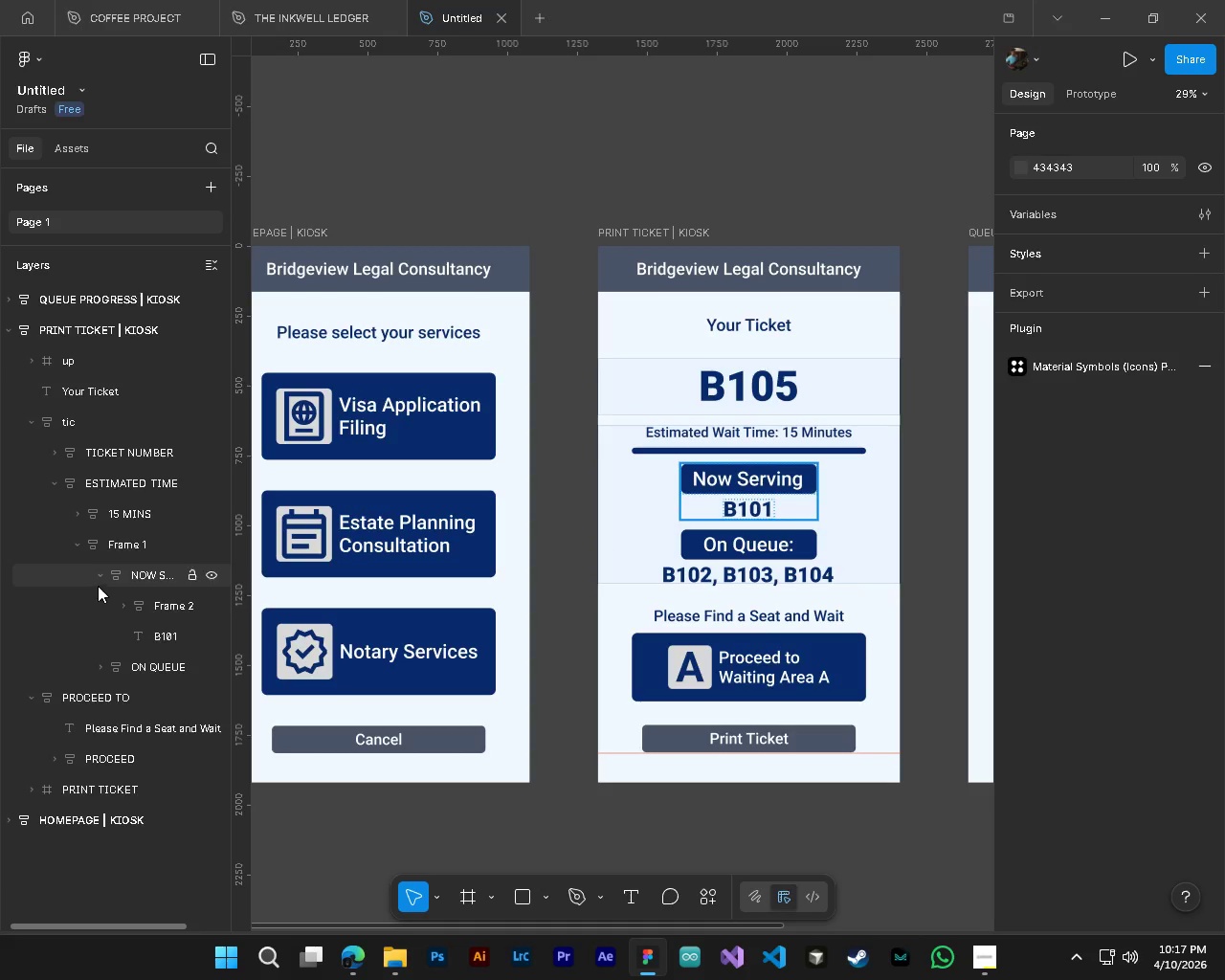 
left_click([98, 577])
 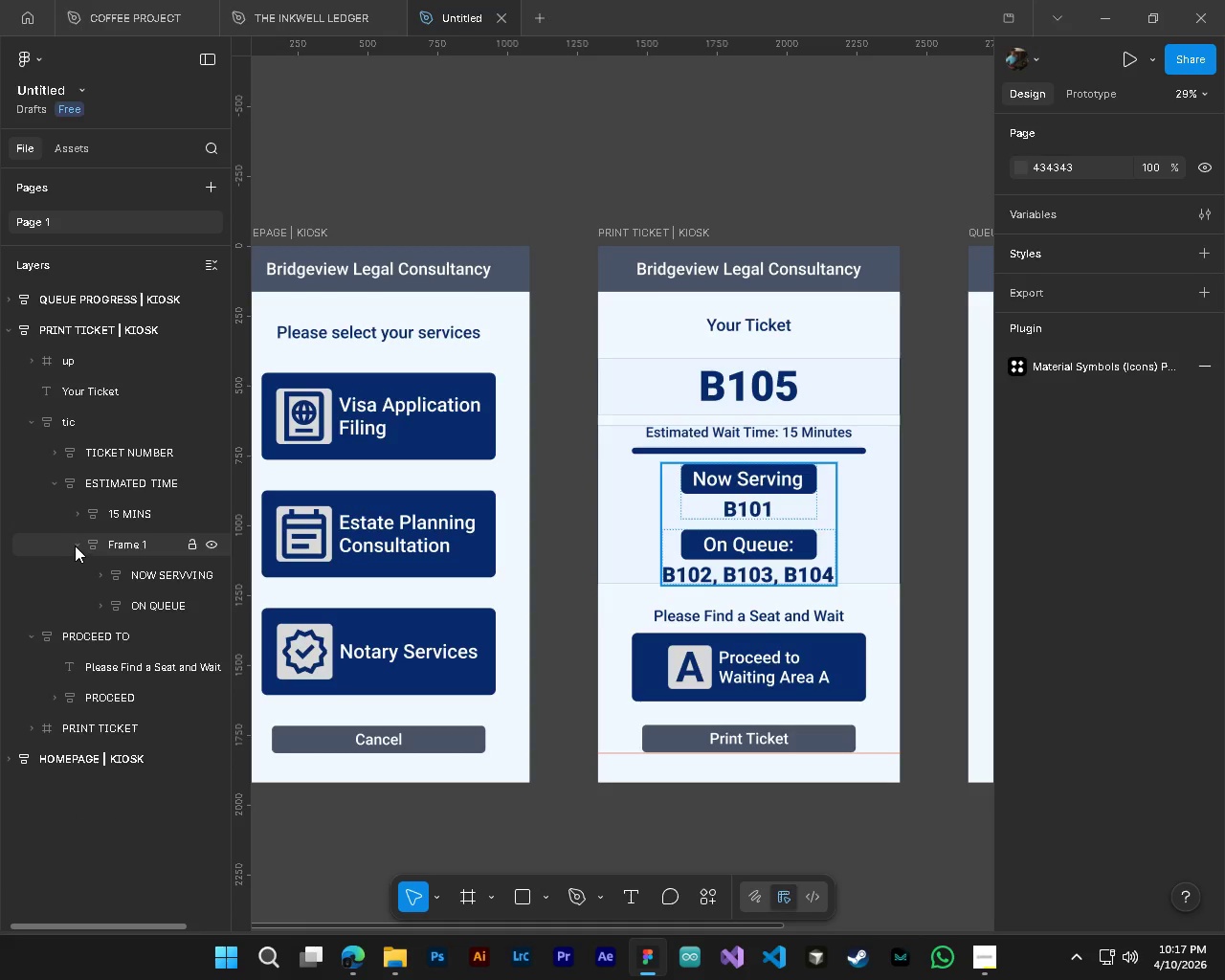 
left_click([75, 546])
 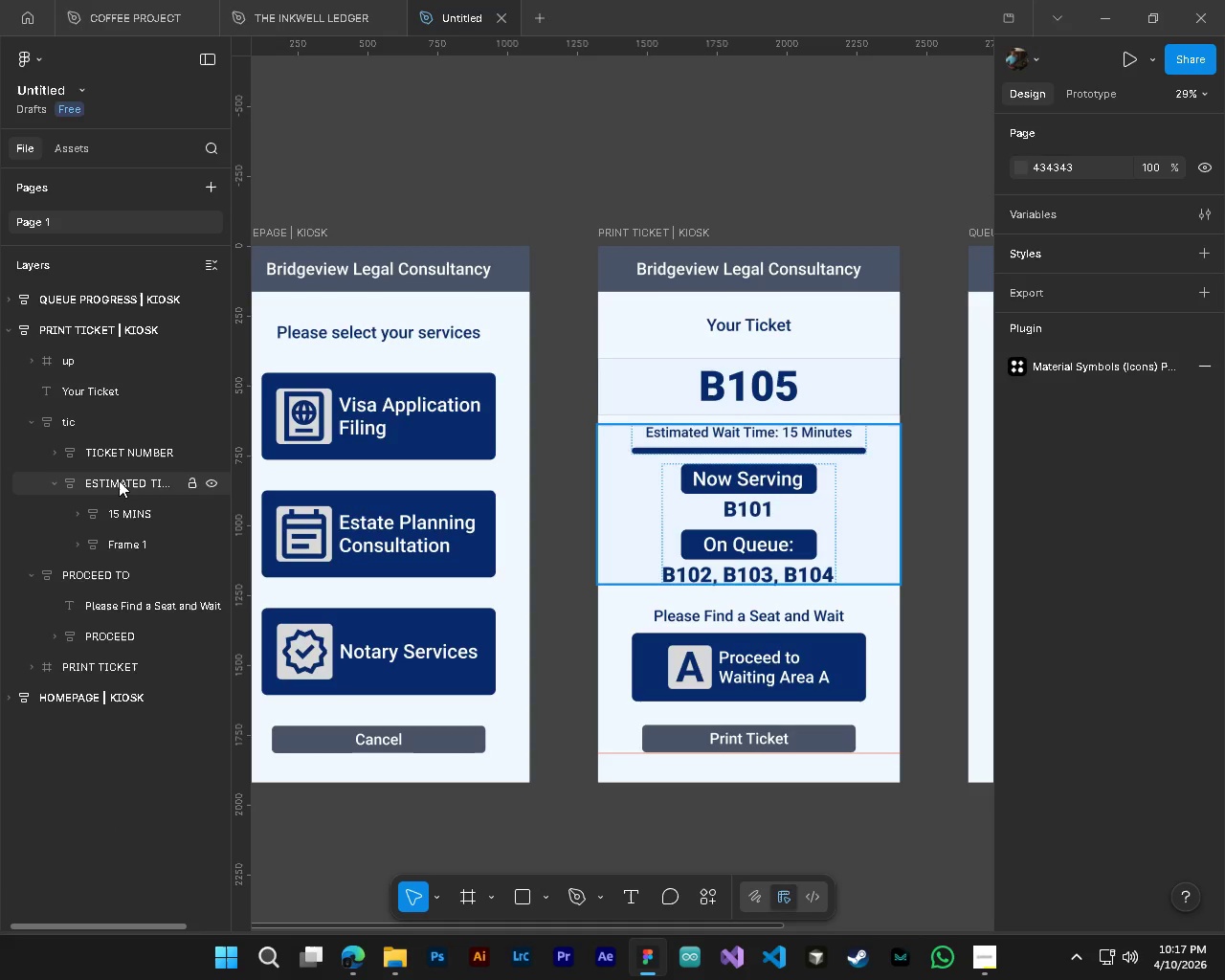 
left_click([119, 480])
 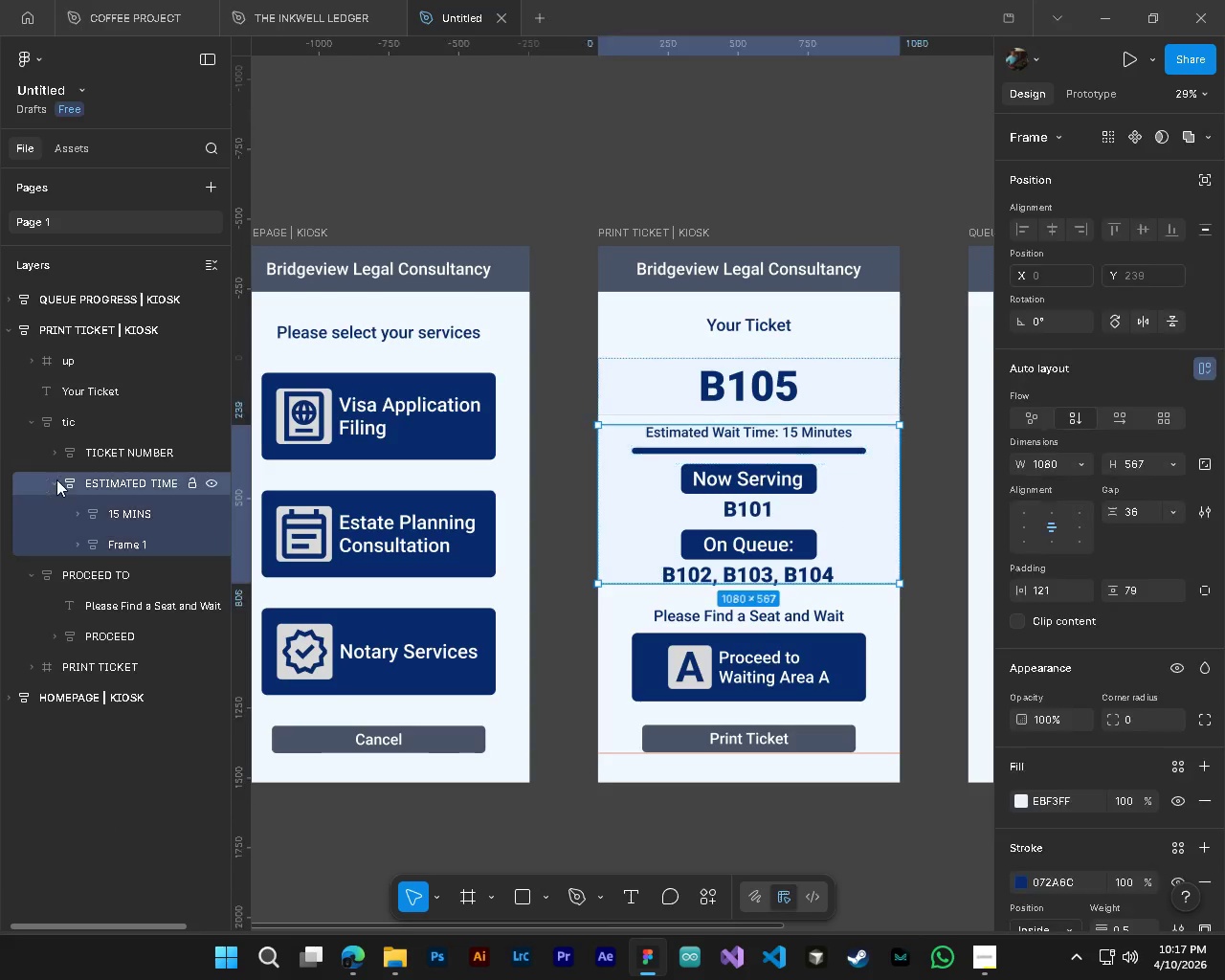 
left_click([53, 479])
 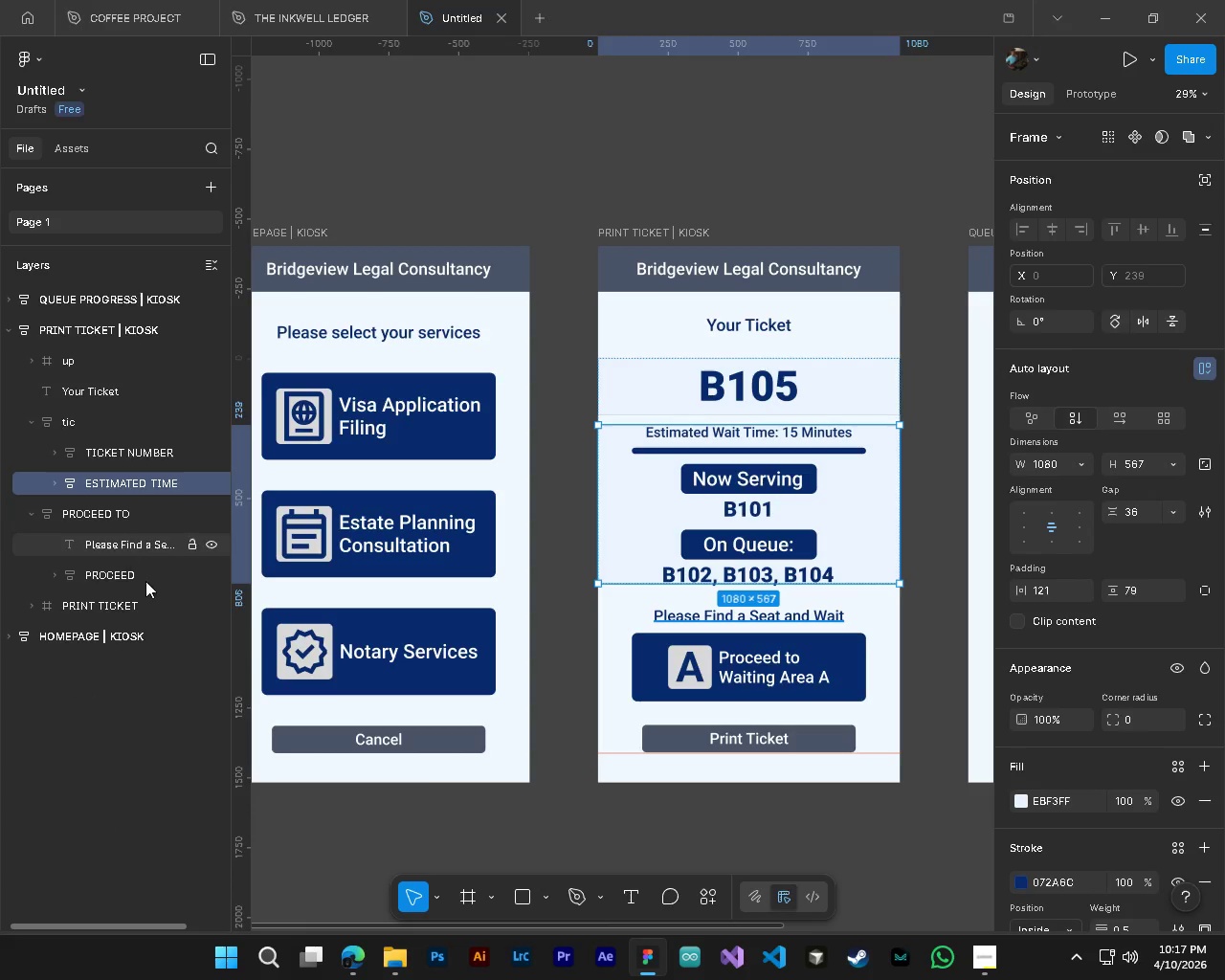 
hold_key(key=ControlLeft, duration=0.53)
hold_key(key=AltLeft, duration=0.55)
scroll: coordinate [948, 538], scroll_direction: up, amount: 3.0
 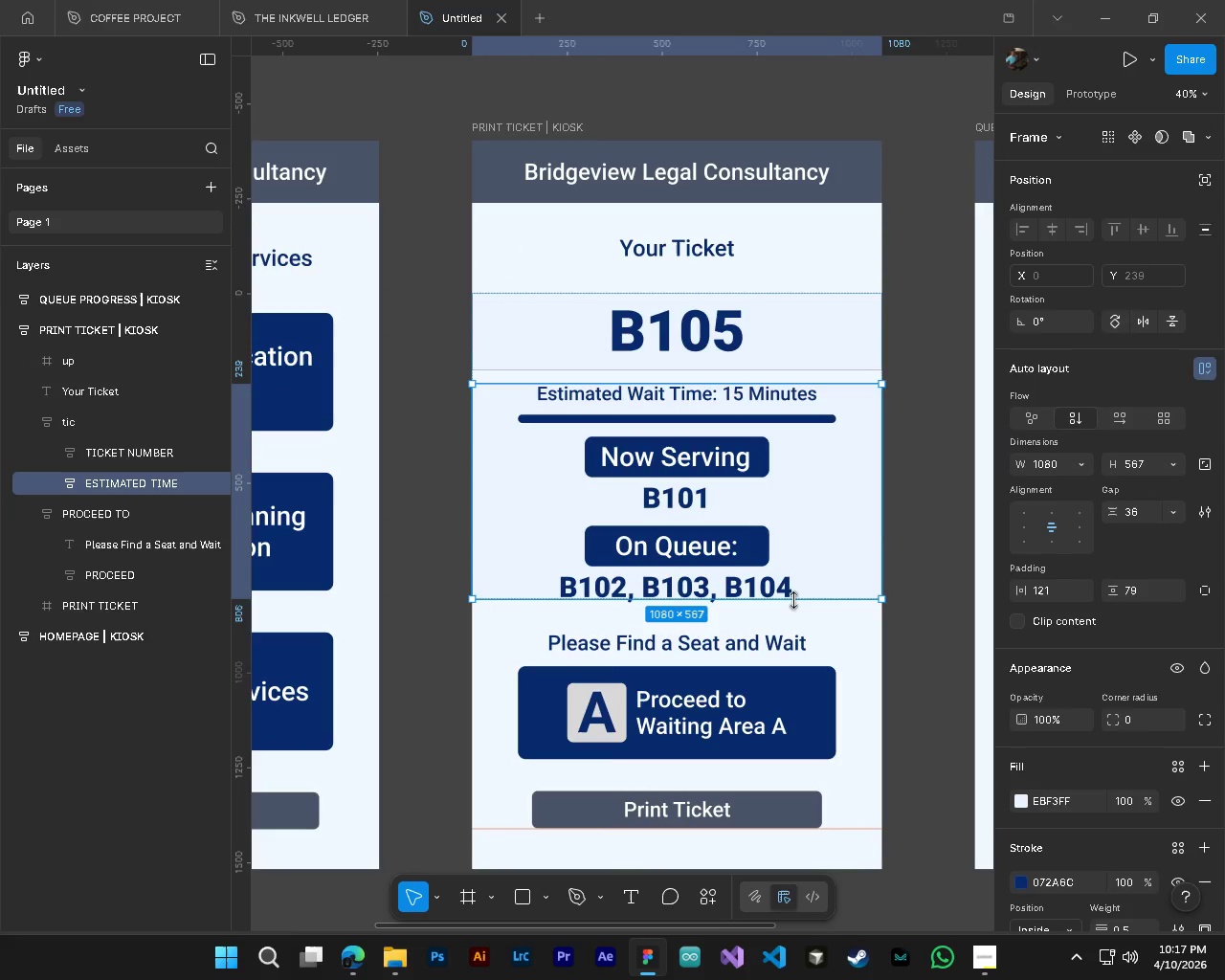 
left_click_drag(start_coordinate=[799, 600], to_coordinate=[805, 649])
 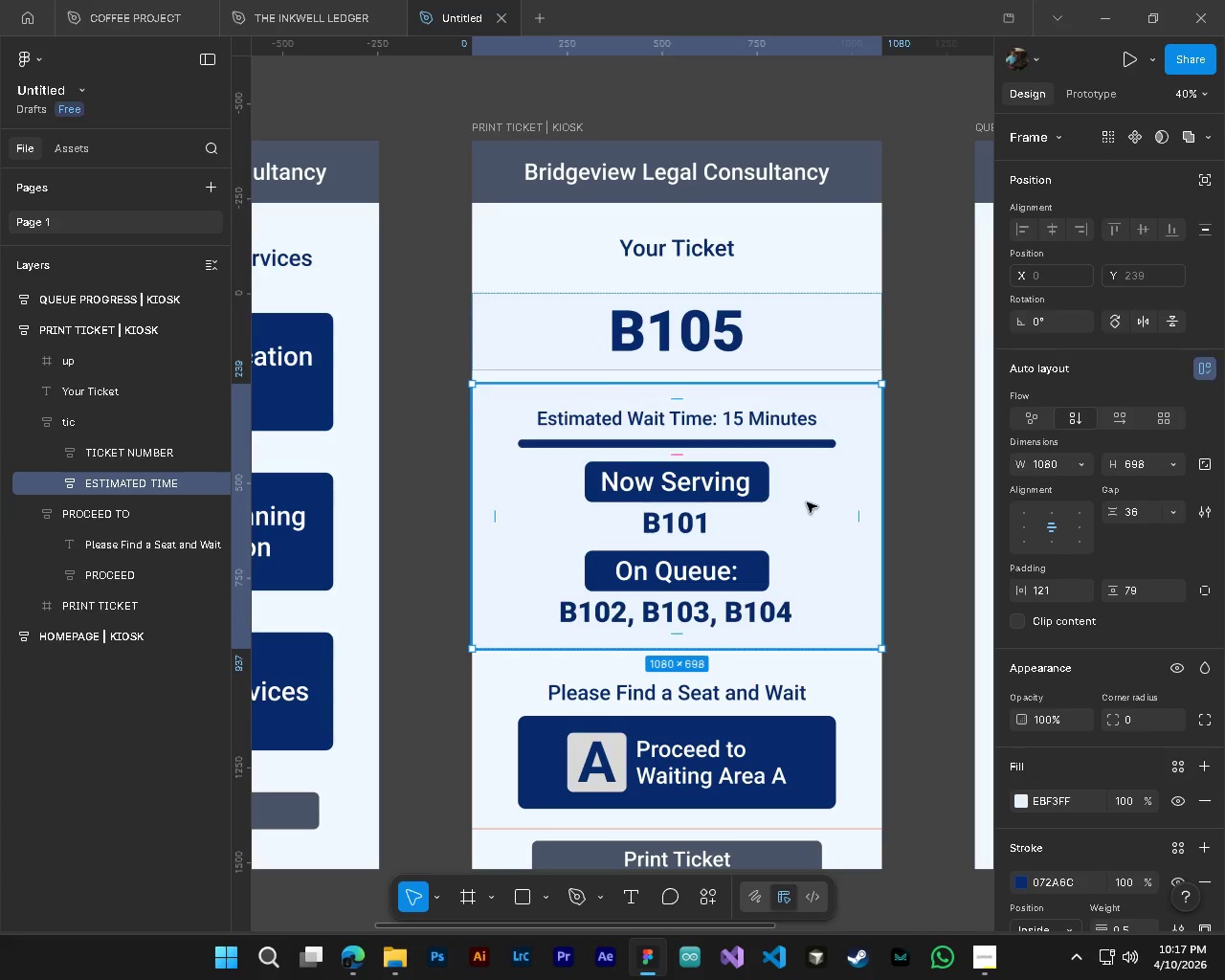 
scroll: coordinate [802, 576], scroll_direction: down, amount: 4.0
 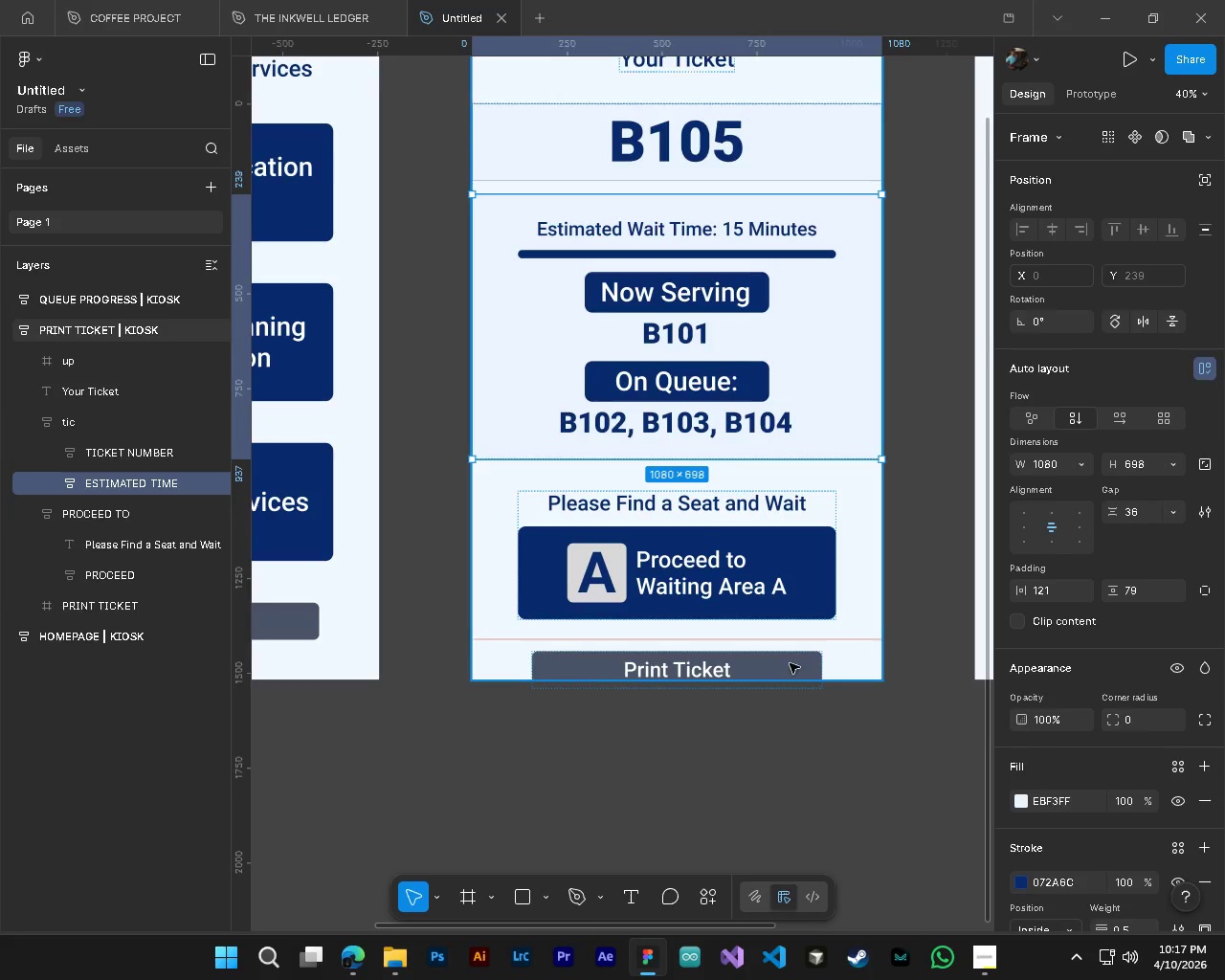 
key(Control+ControlLeft)
 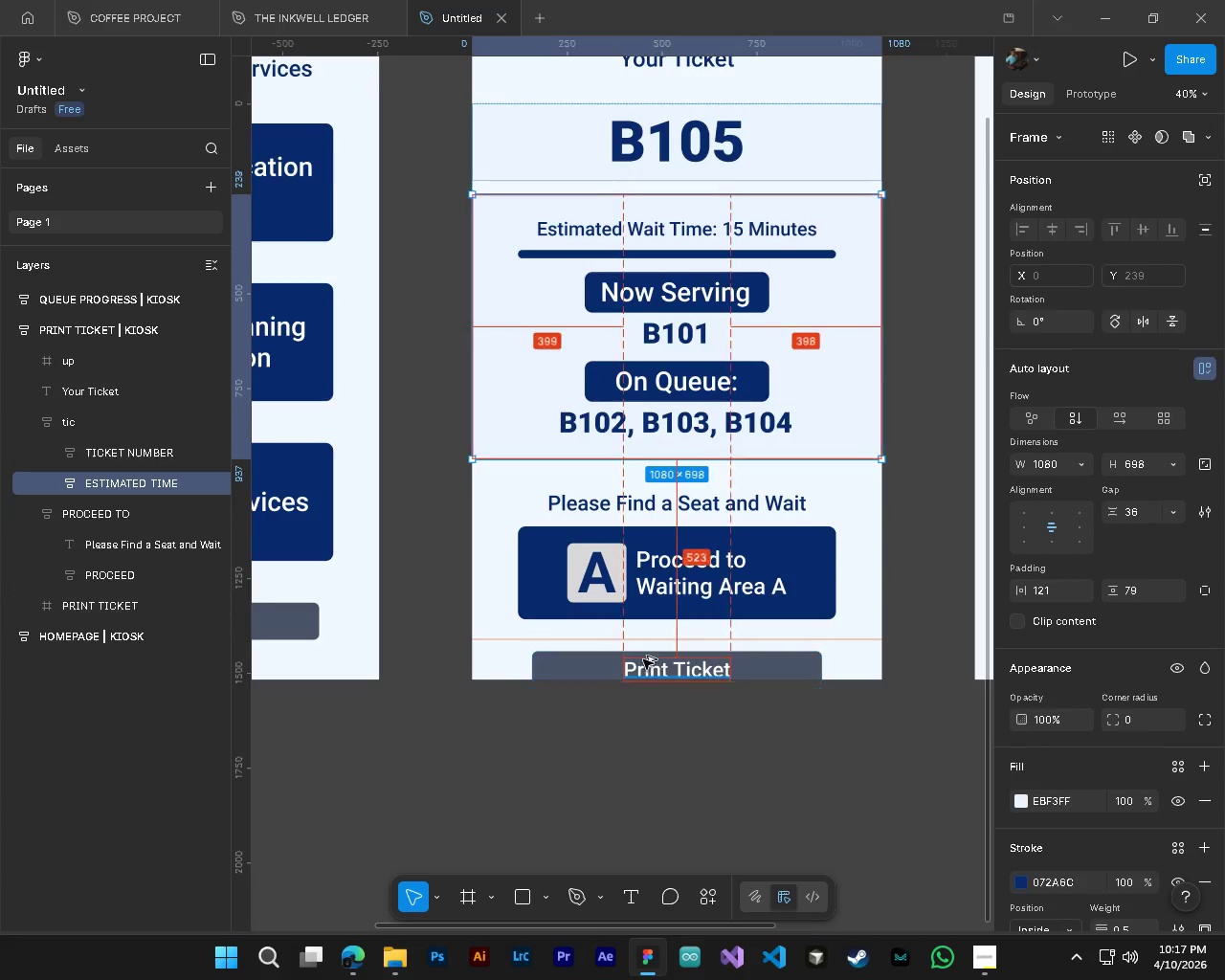 
key(Alt+Control+AltLeft)
 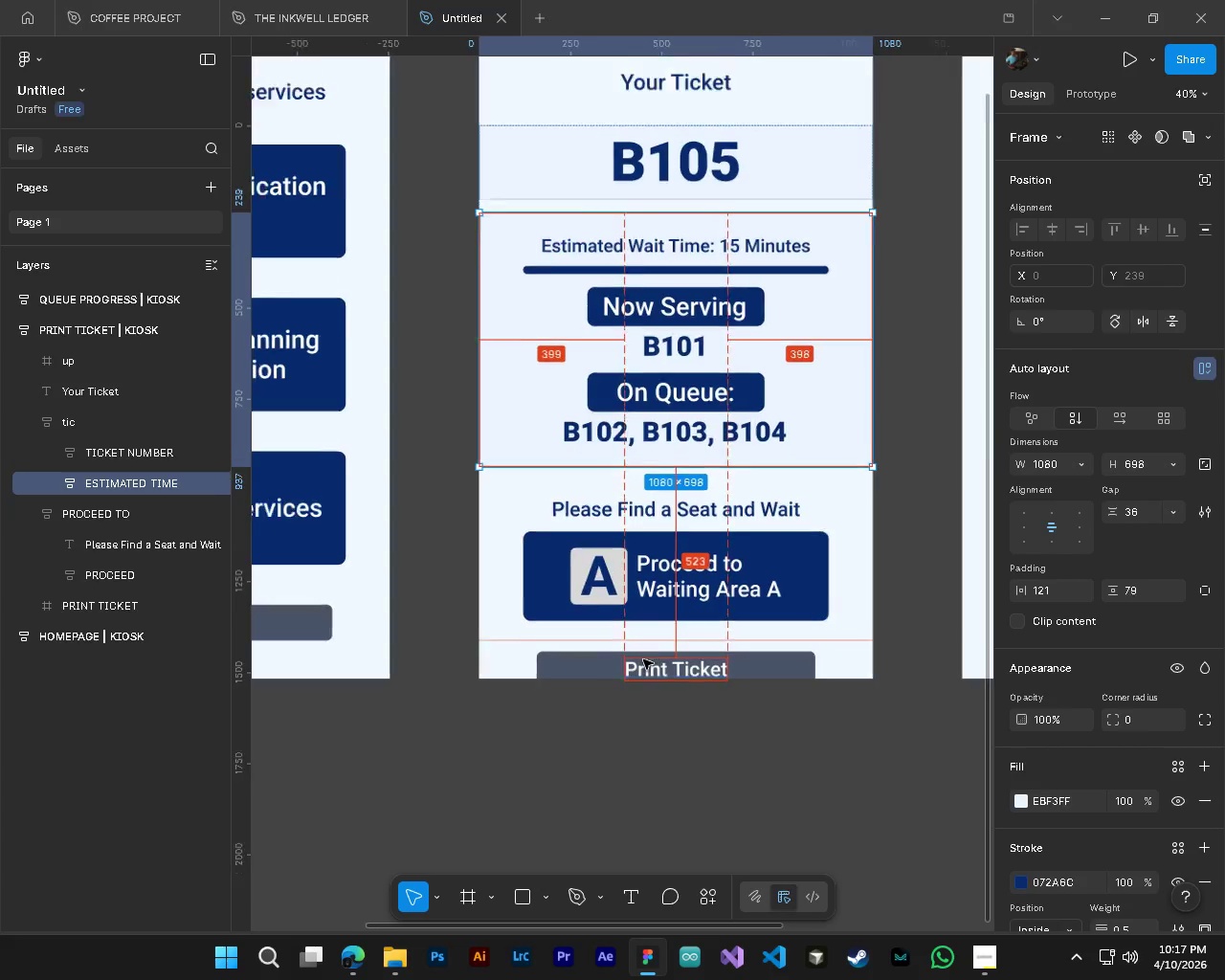 
scroll: coordinate [643, 659], scroll_direction: down, amount: 3.0
 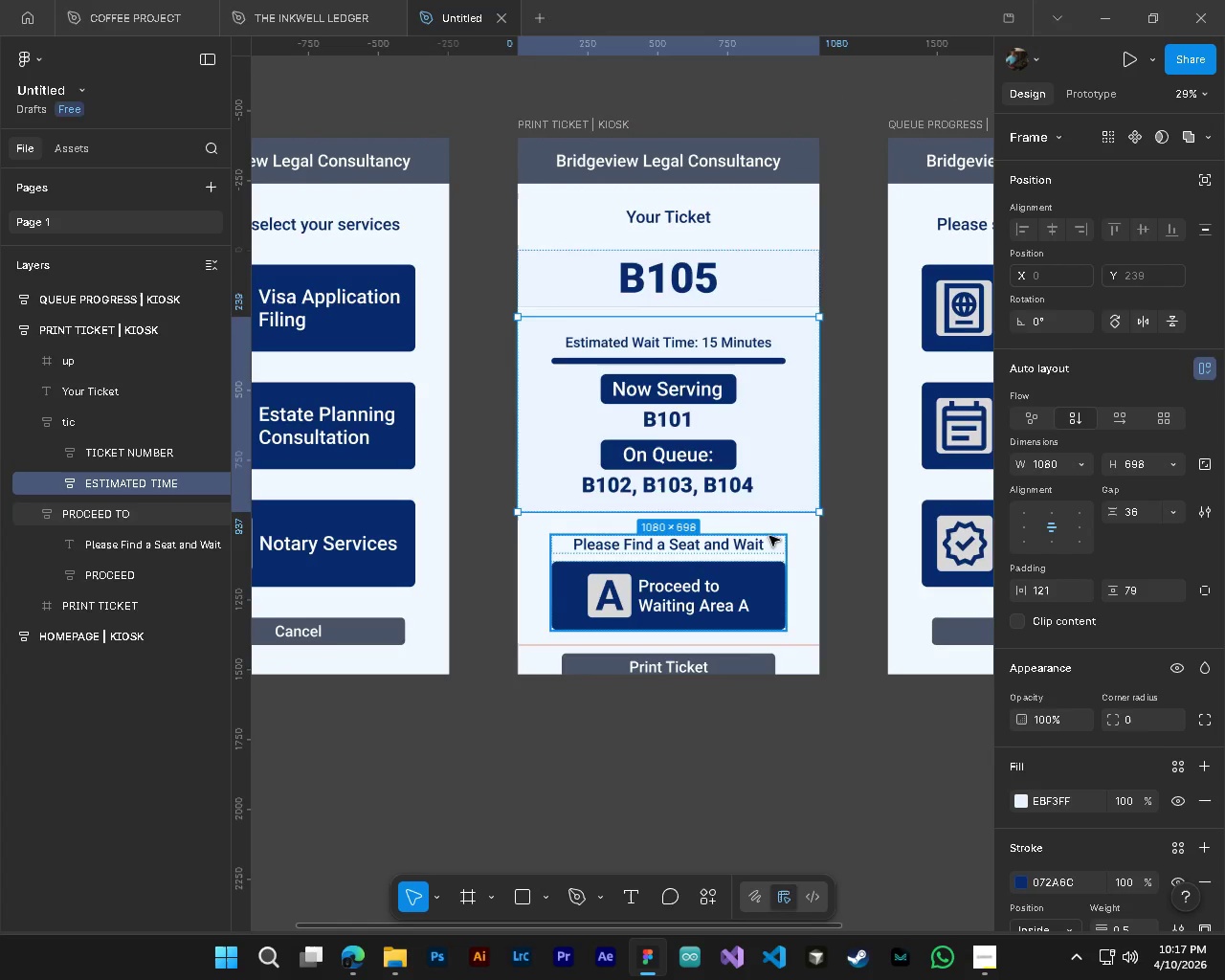 
hold_key(key=ControlLeft, duration=0.48)
hold_key(key=AltLeft, duration=0.47)
scroll: coordinate [647, 378], scroll_direction: up, amount: 3.0
 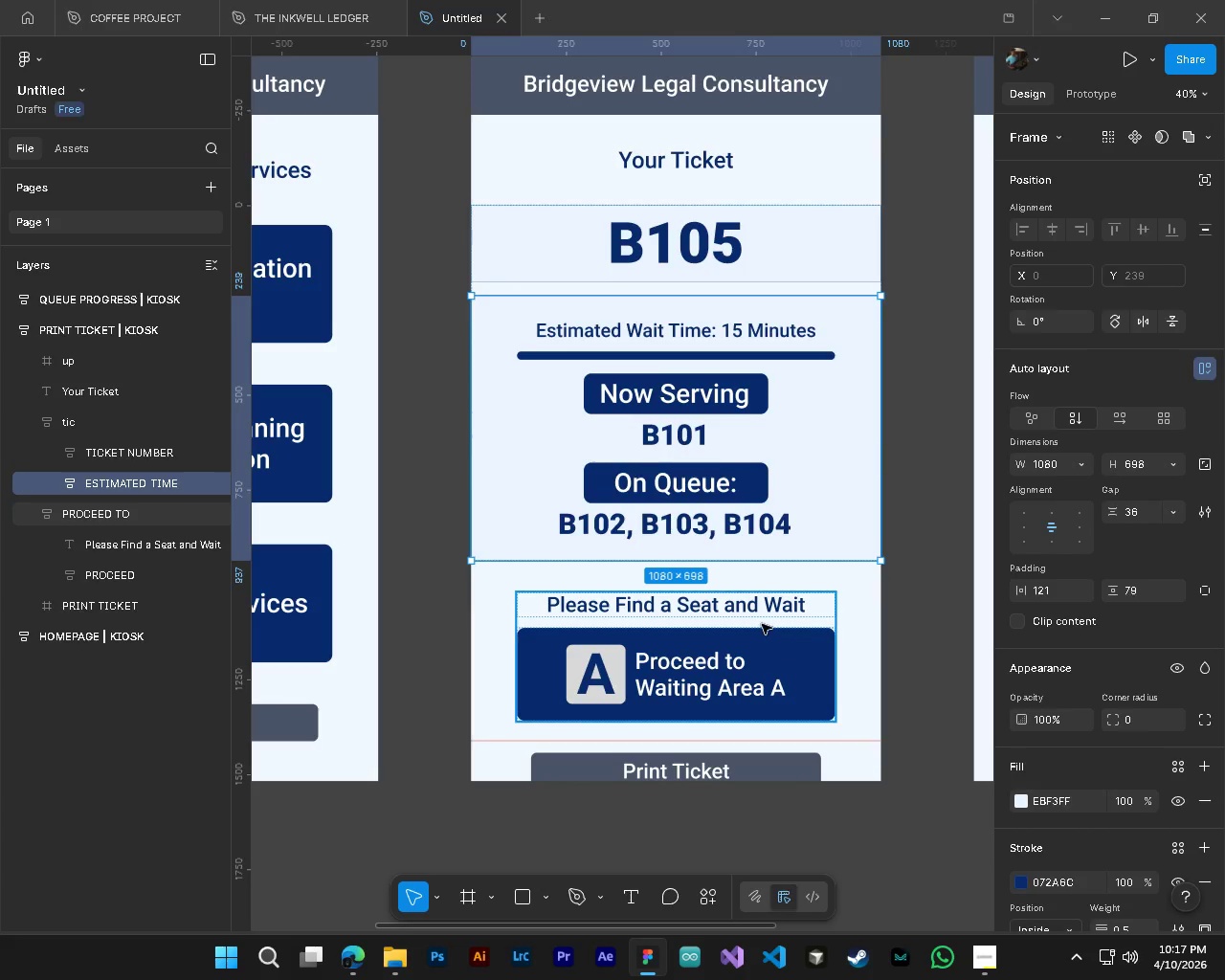 
left_click([762, 624])
 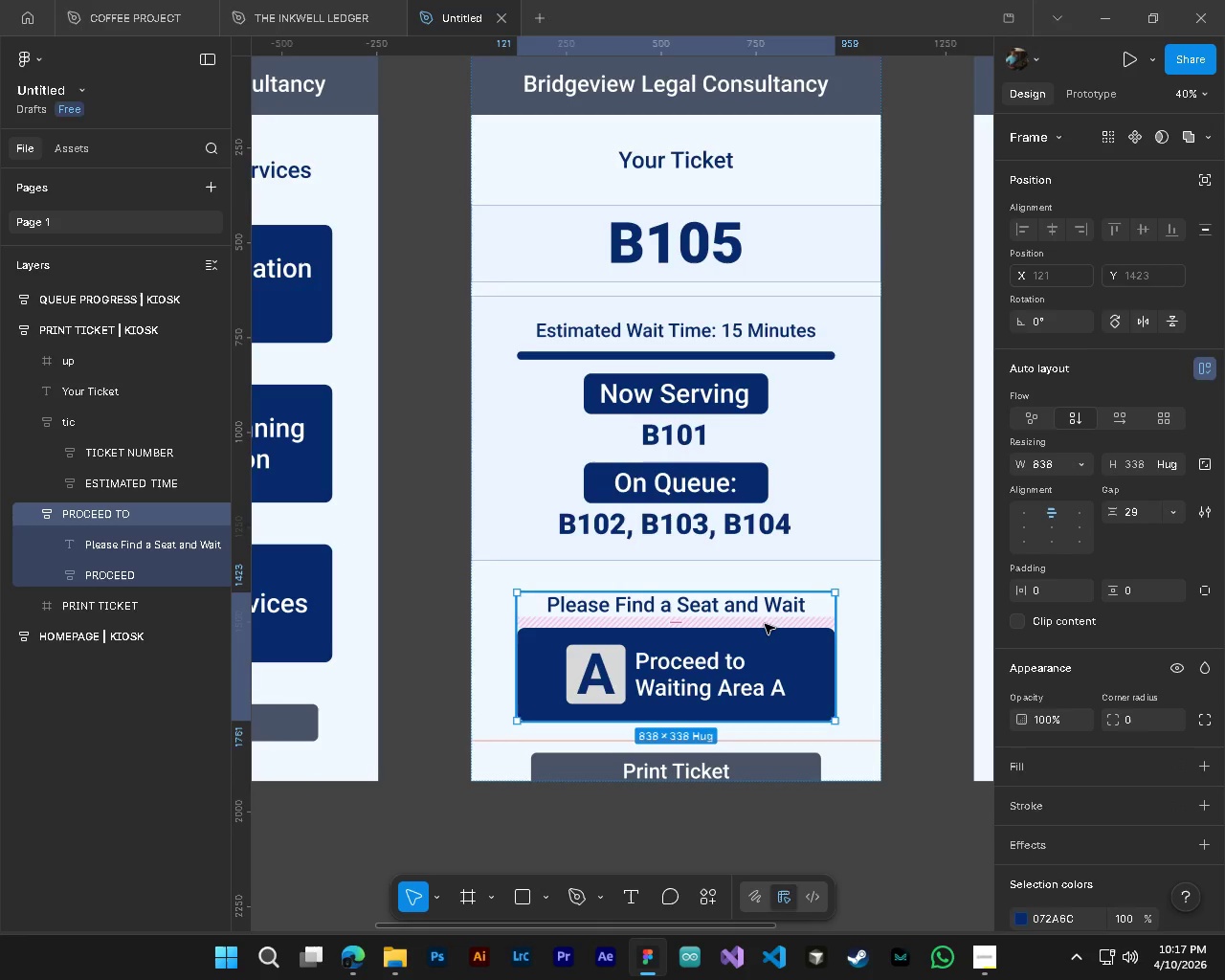 
left_click_drag(start_coordinate=[765, 624], to_coordinate=[768, 610])
 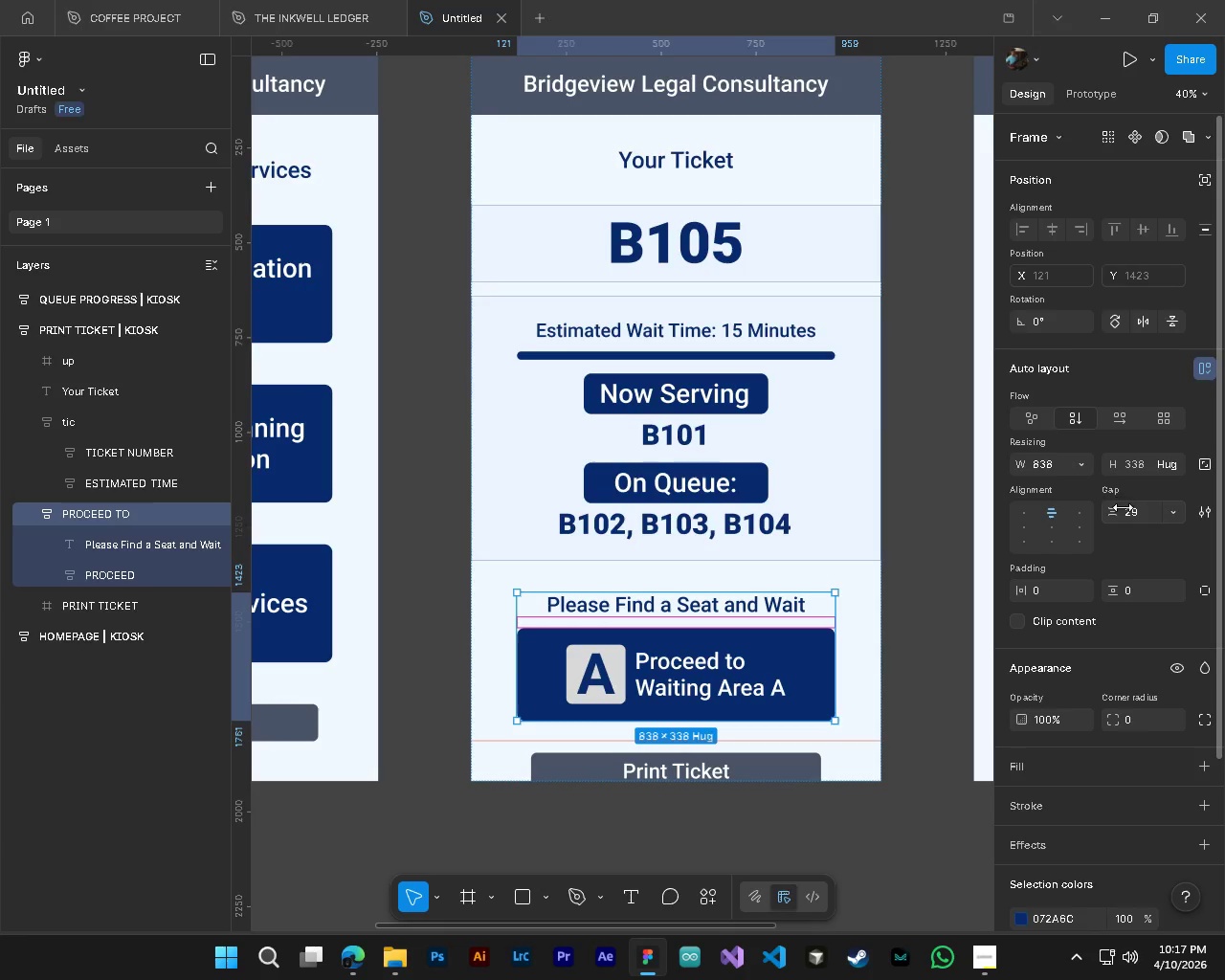 
left_click_drag(start_coordinate=[1118, 515], to_coordinate=[605, 486])
 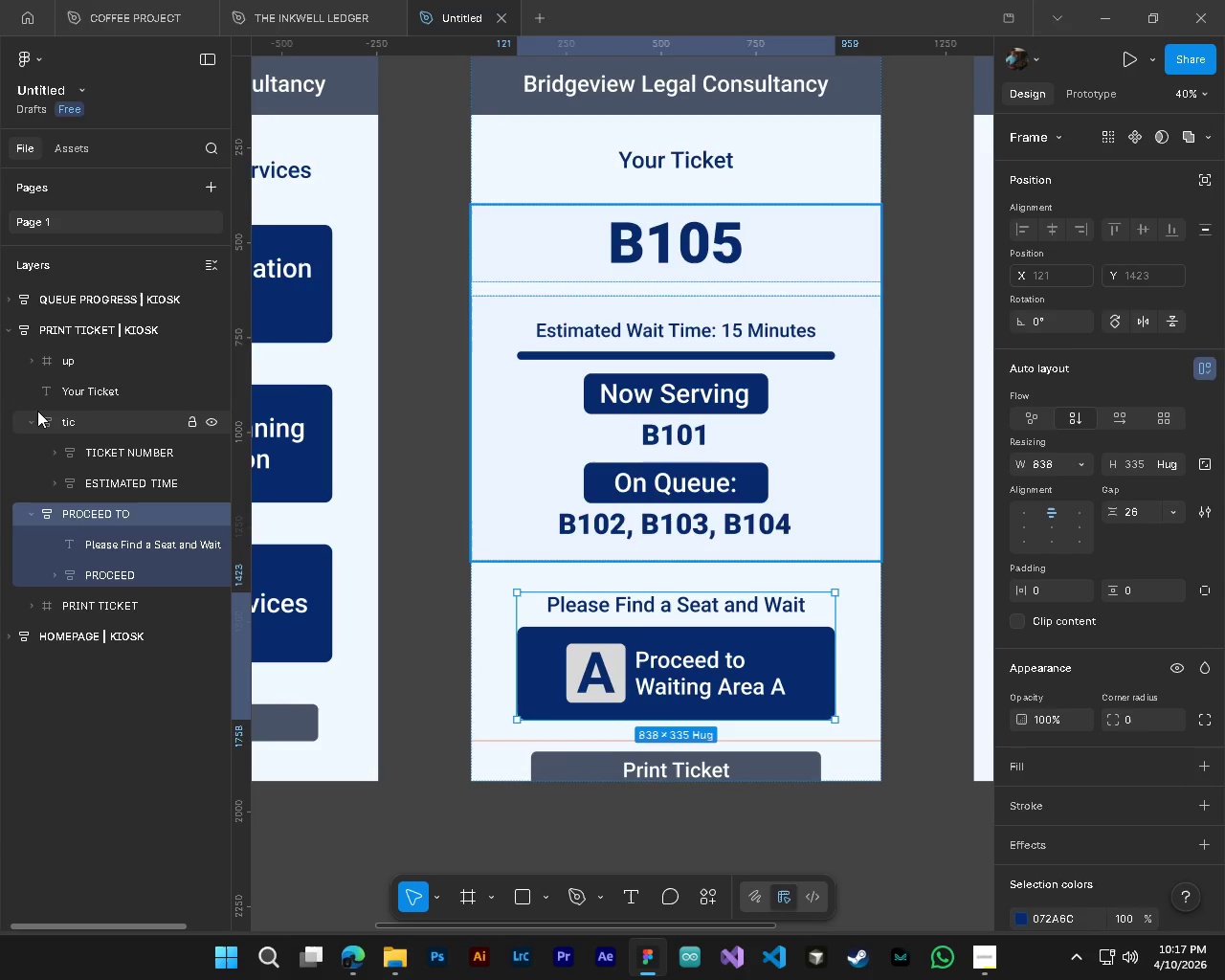 
left_click([25, 423])
 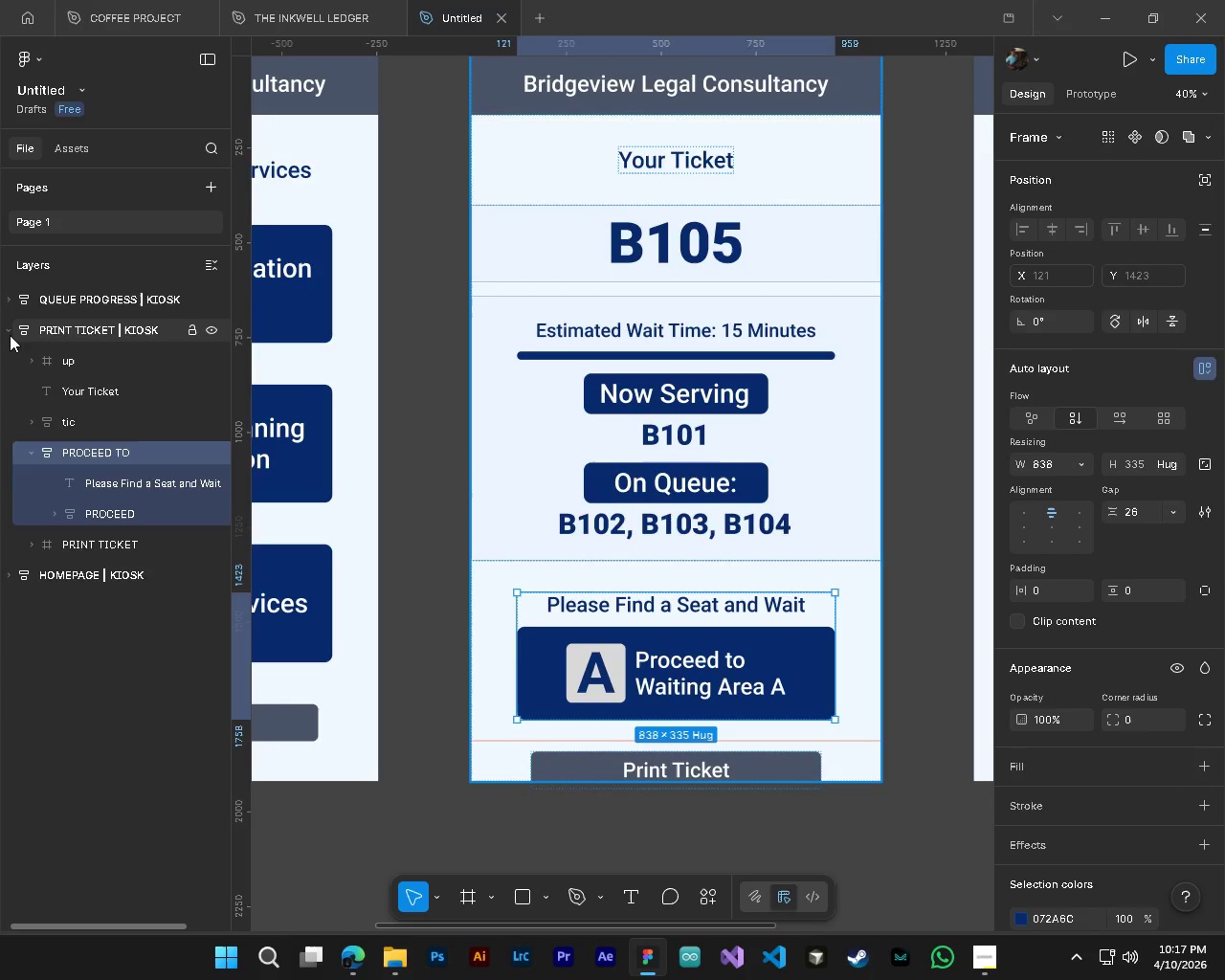 
left_click([9, 330])
 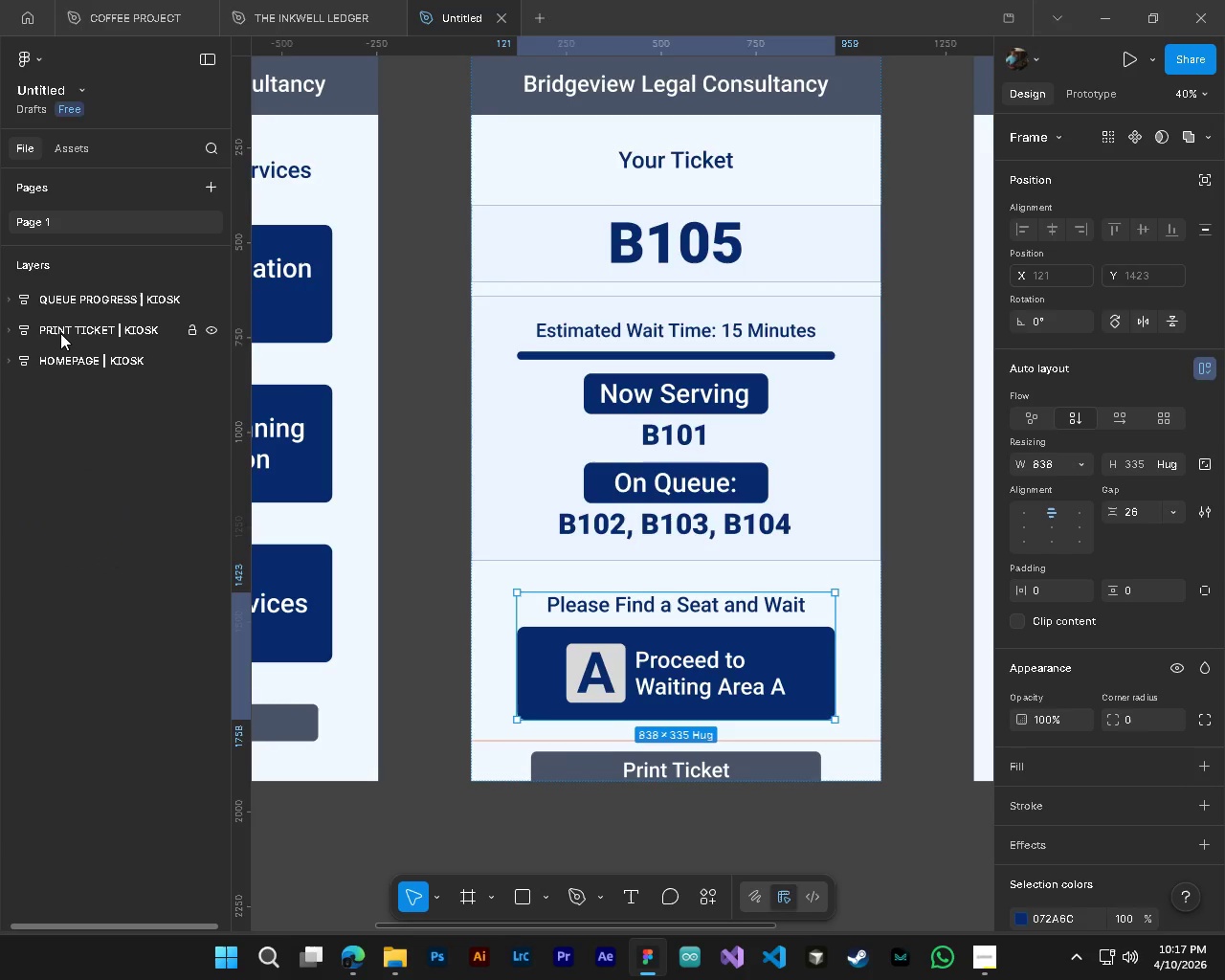 
left_click([60, 333])
 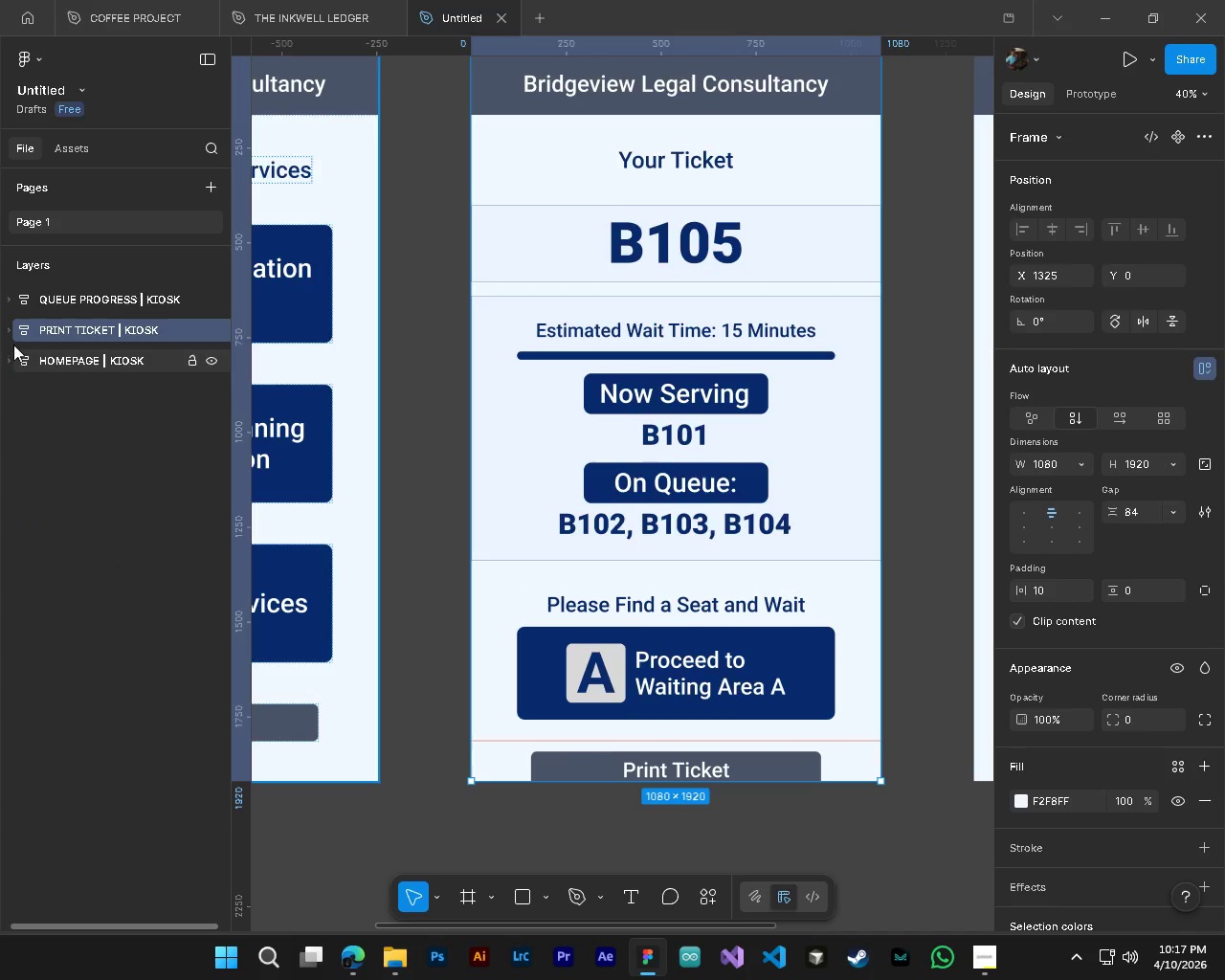 
left_click([9, 328])
 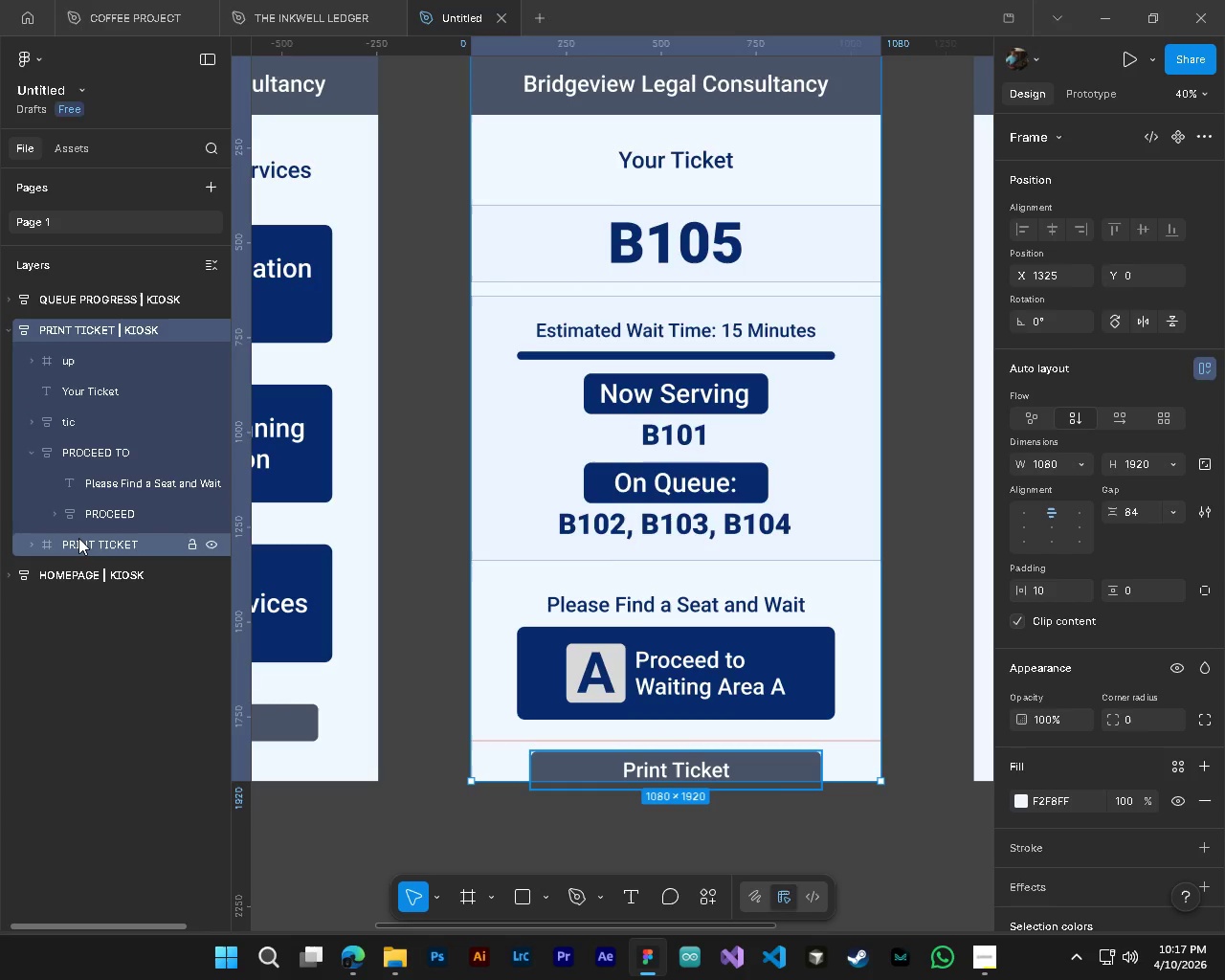 
left_click([78, 538])
 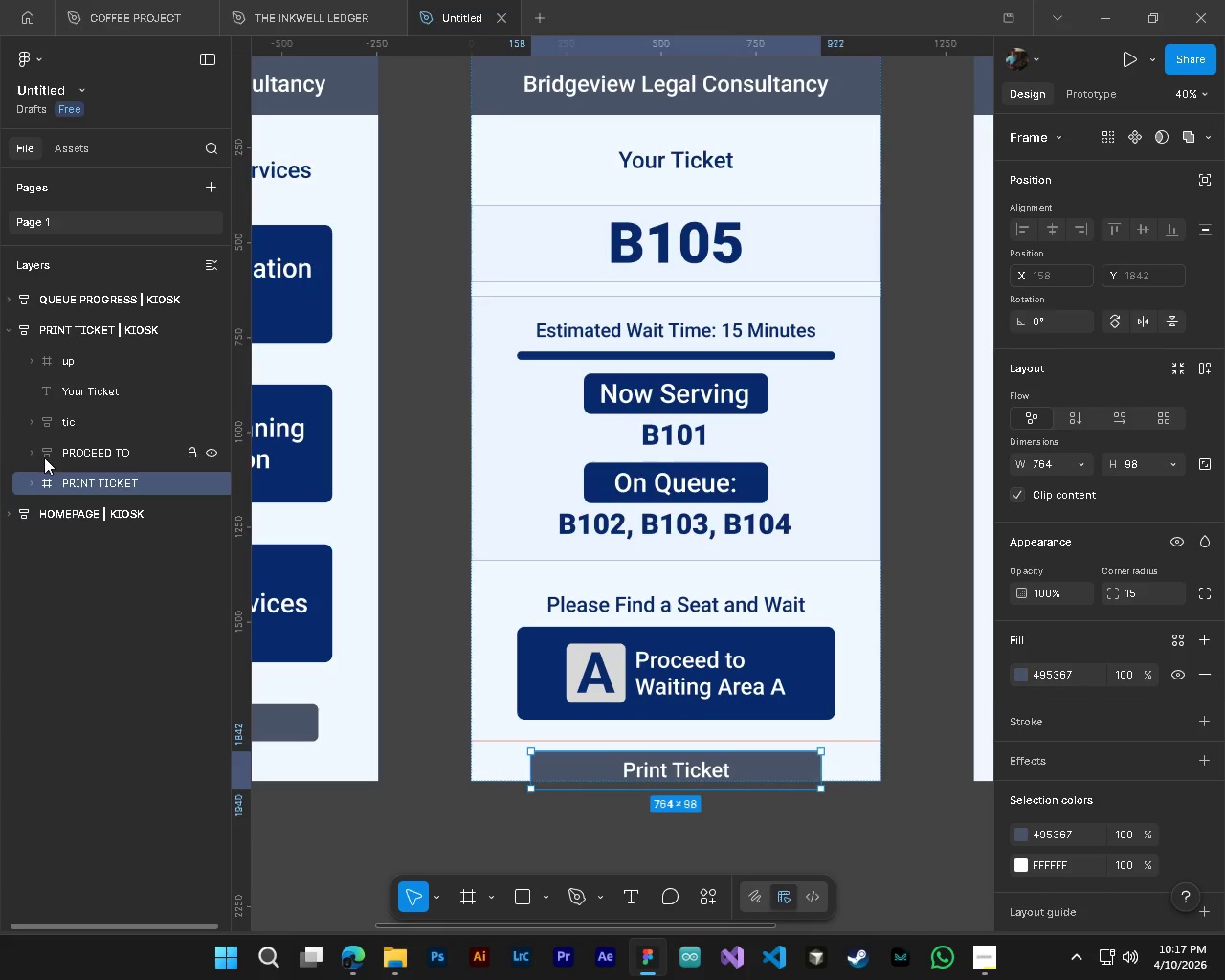 
double_click([103, 454])
 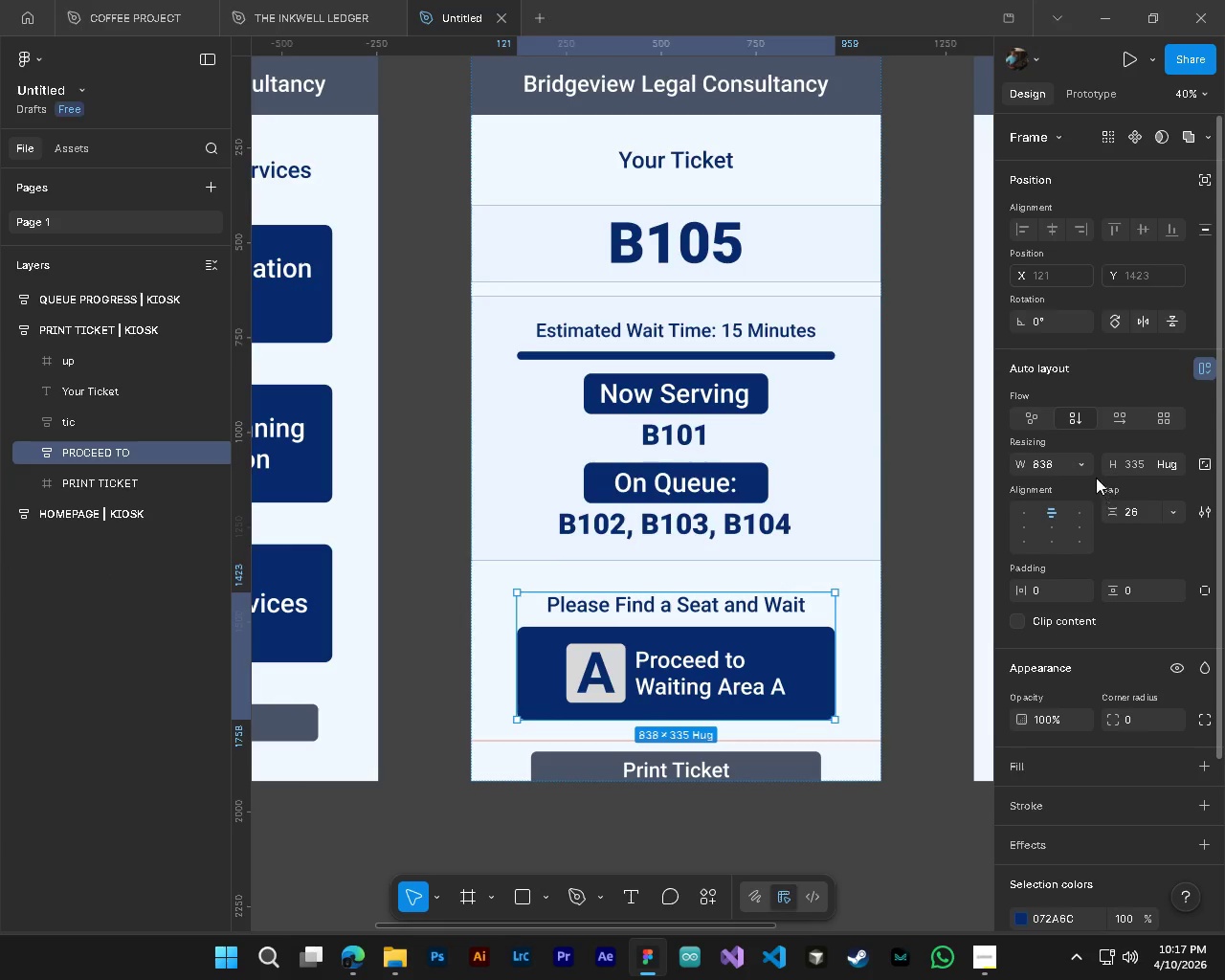 
left_click_drag(start_coordinate=[1115, 466], to_coordinate=[589, 492])
 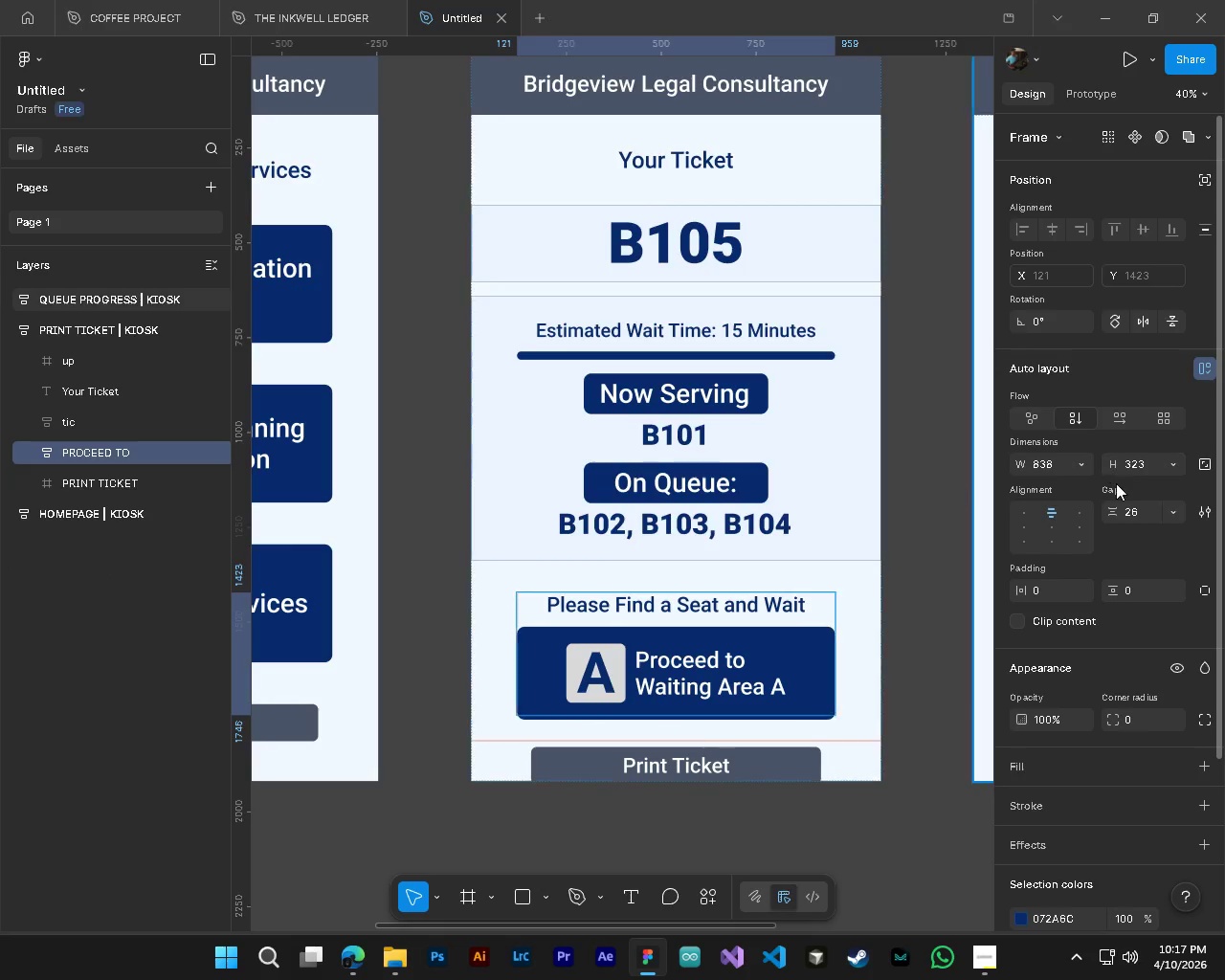 
key(Control+Z)
 